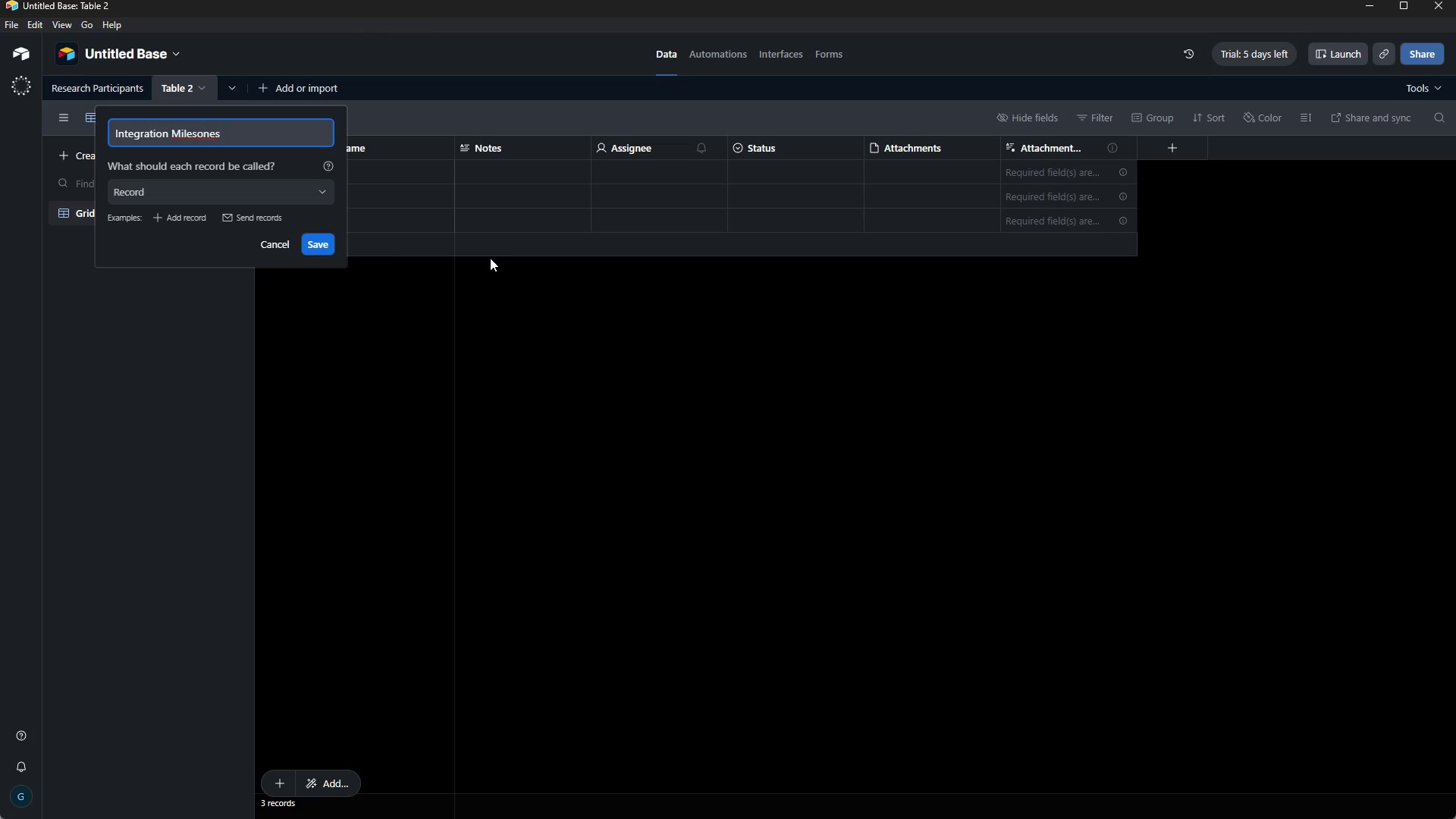 
key(ArrowLeft)
 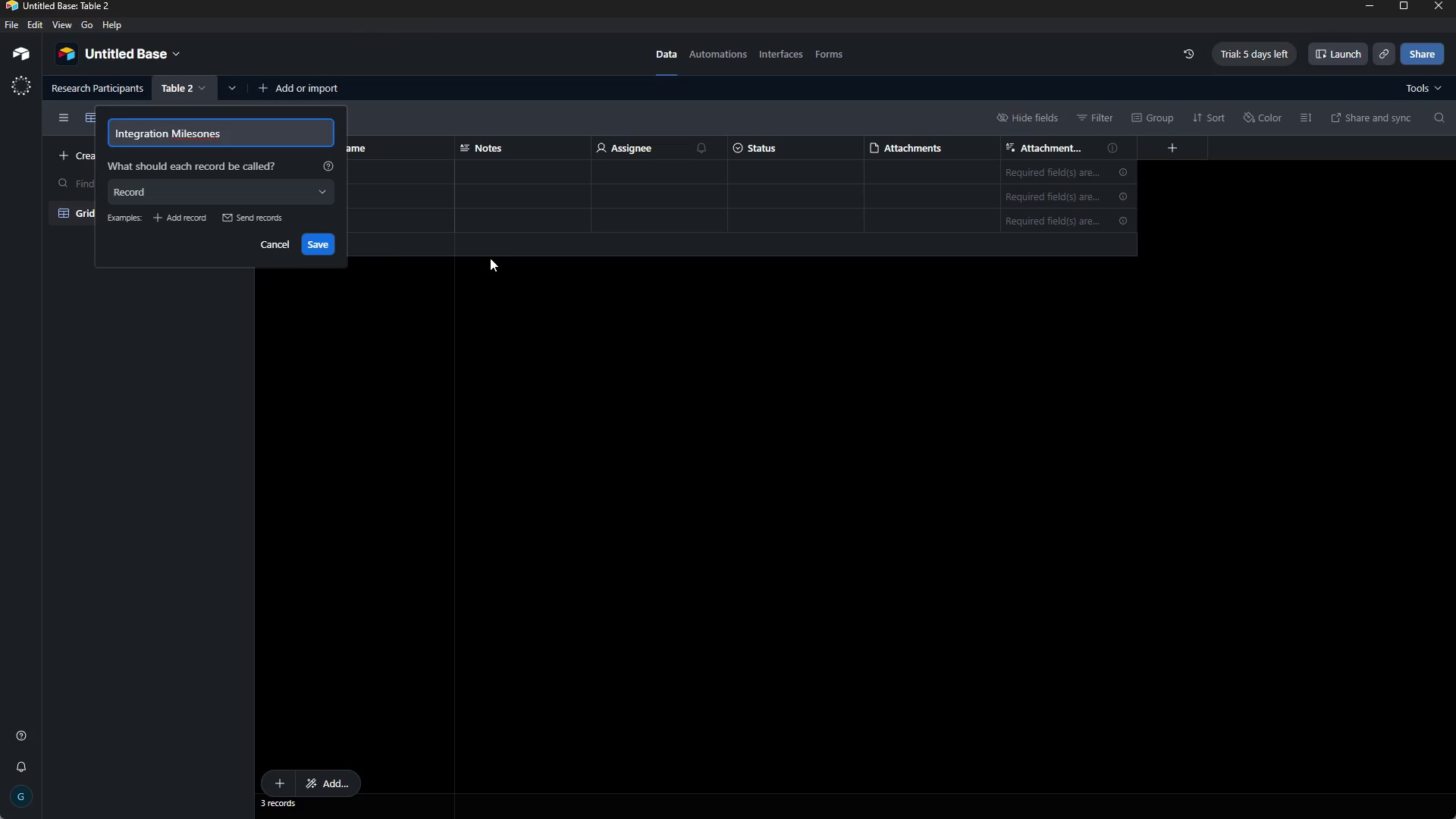 
key(ArrowLeft)
 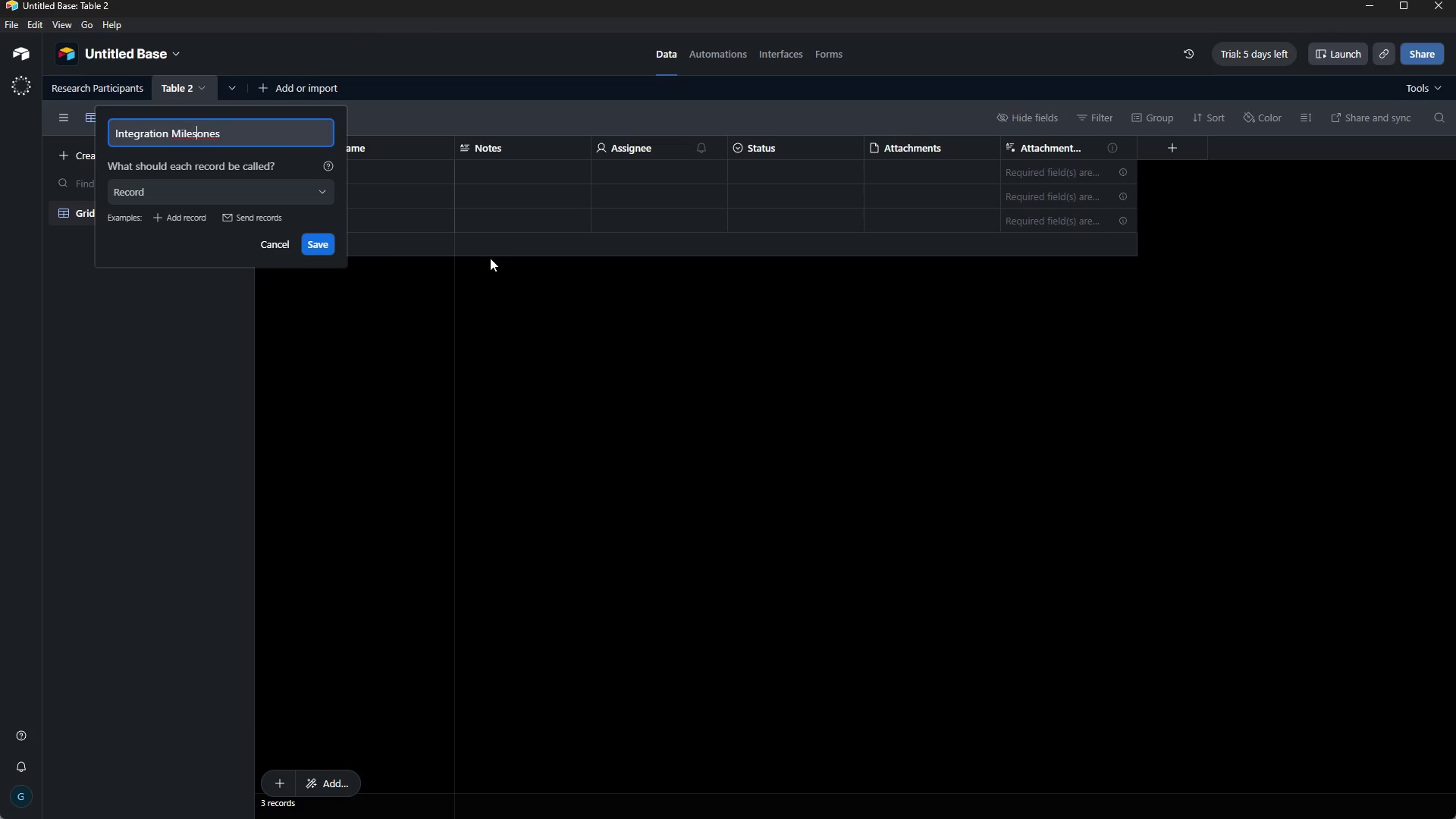 
key(ArrowRight)
 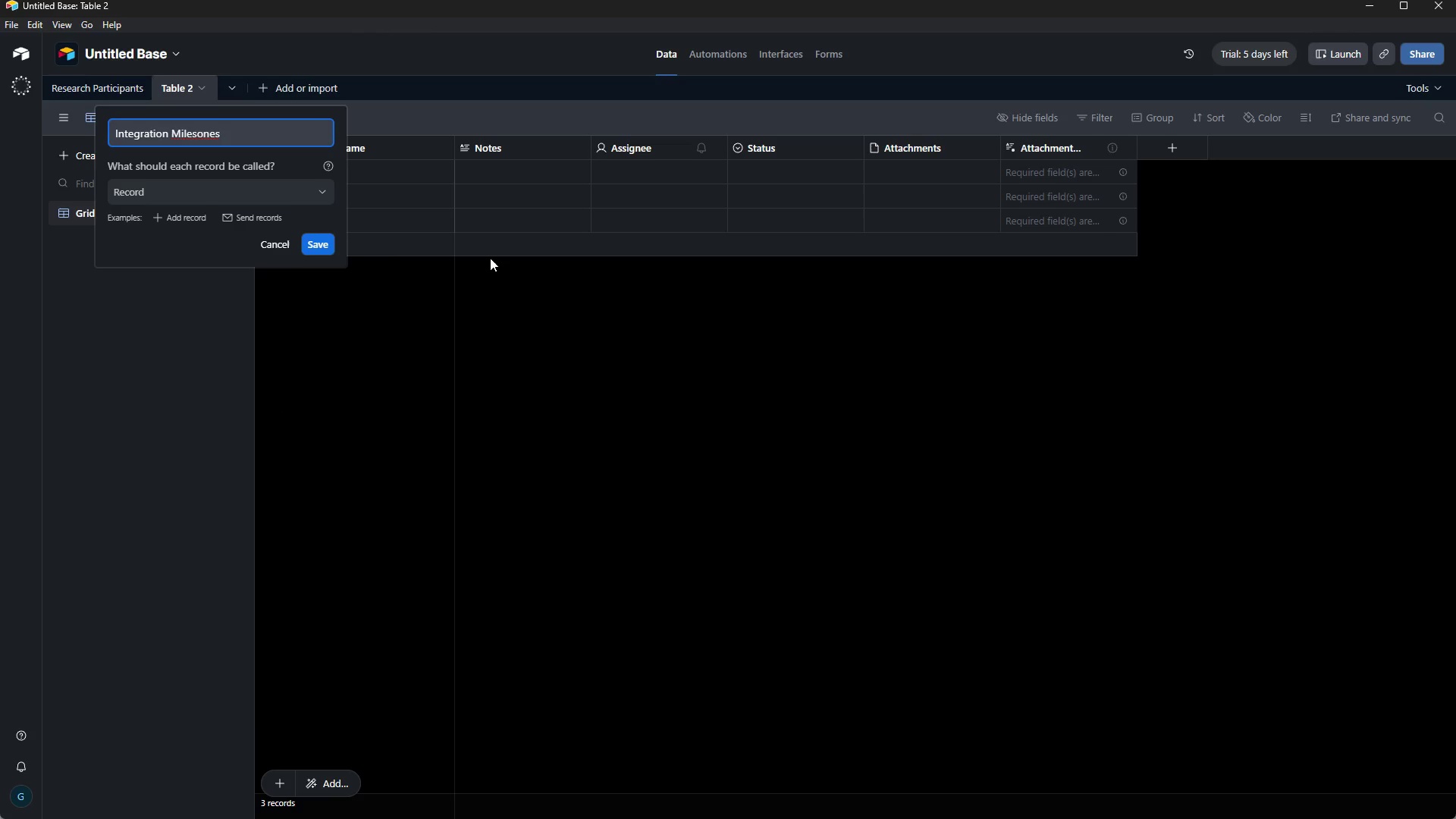 
key(T)
 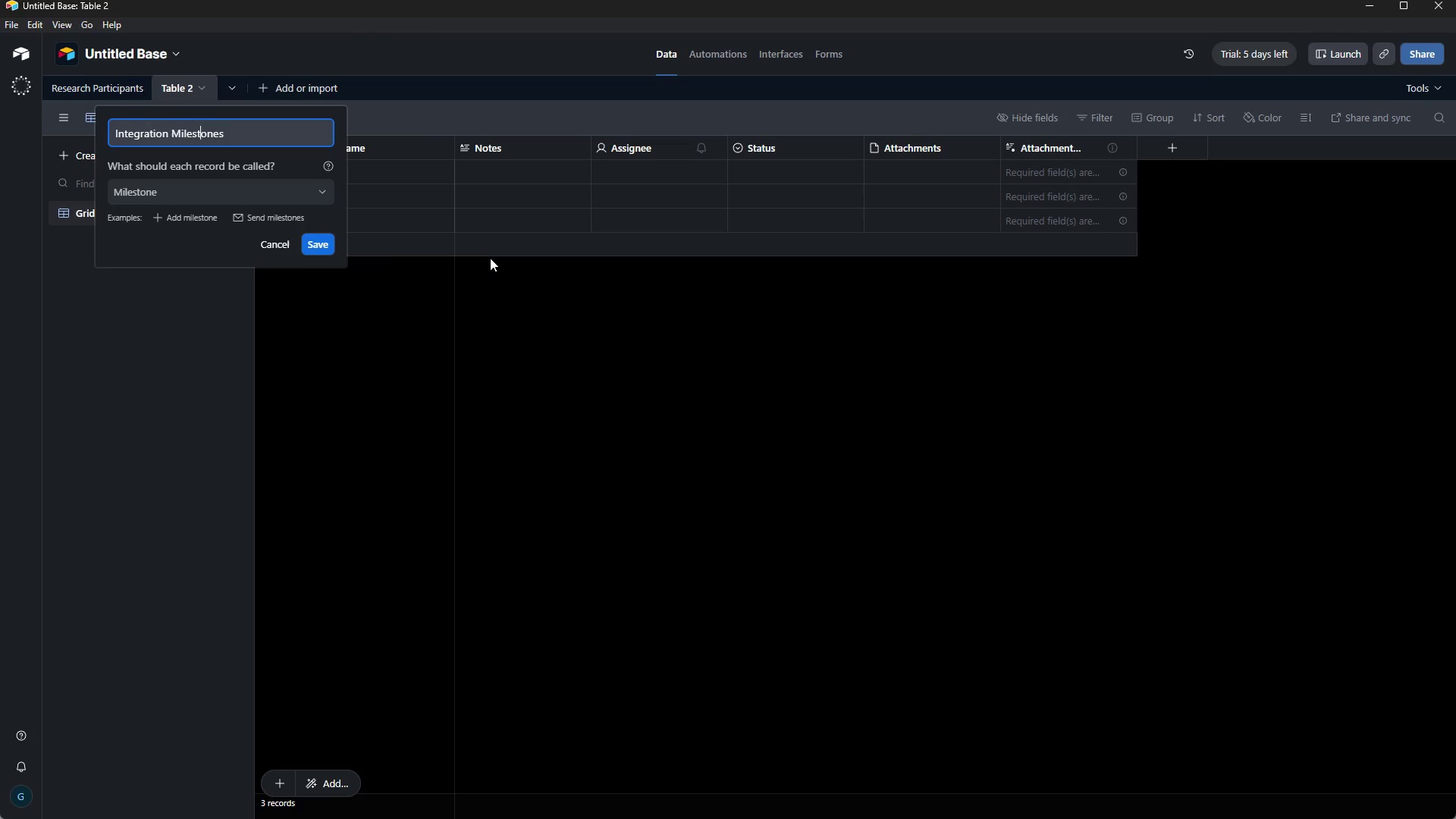 
key(ArrowRight)
 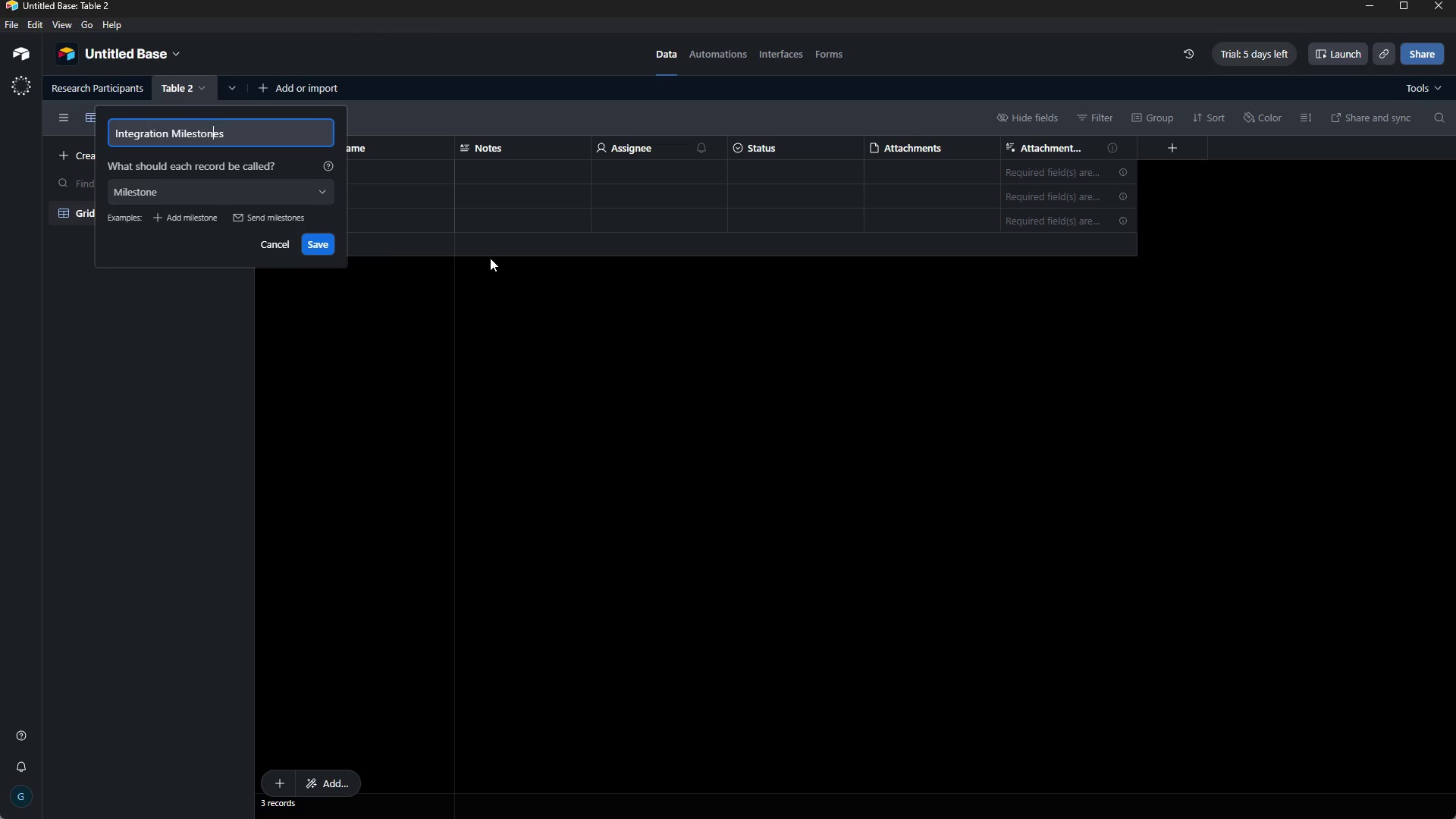 
key(ArrowRight)
 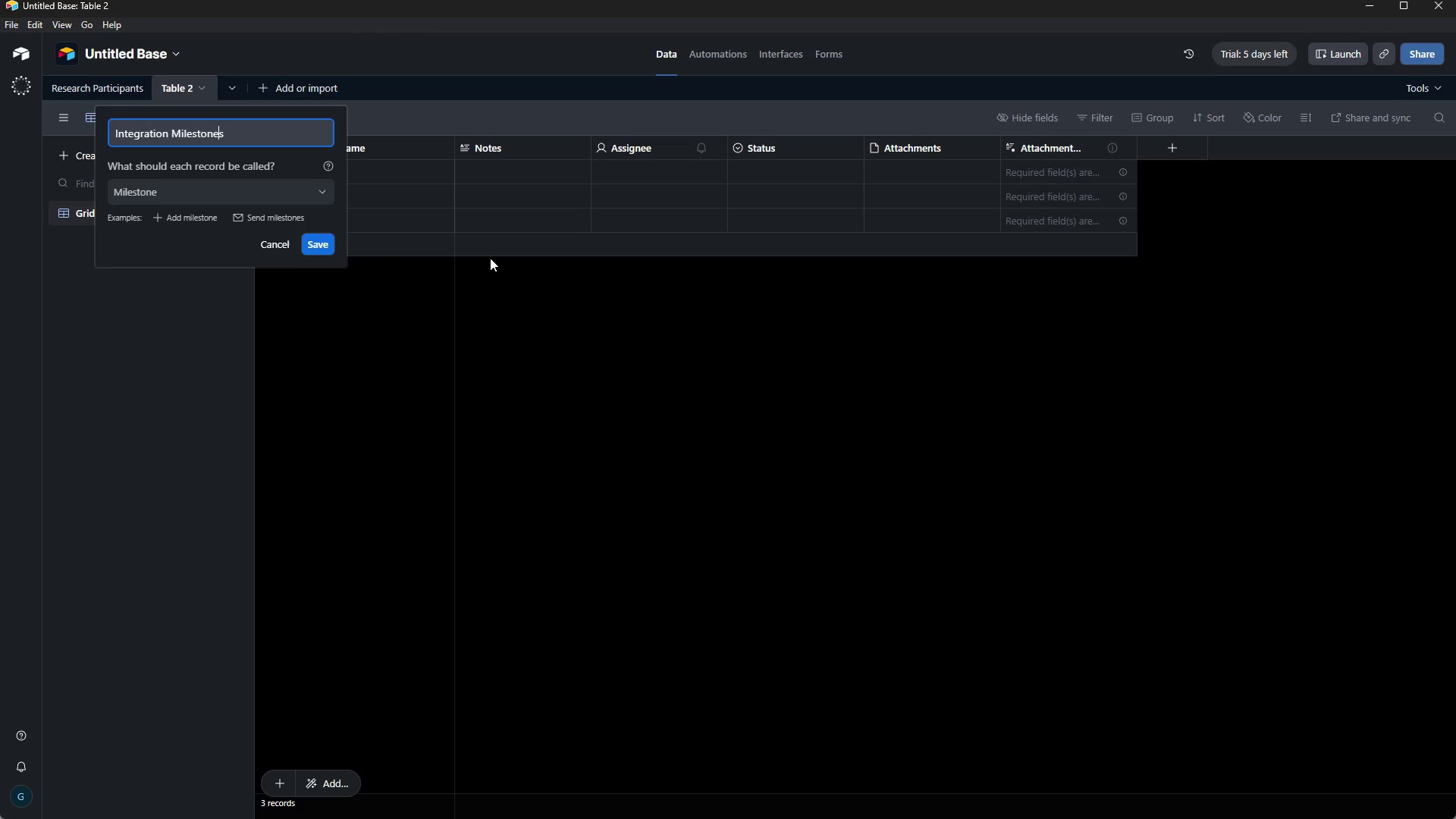 
key(ArrowRight)
 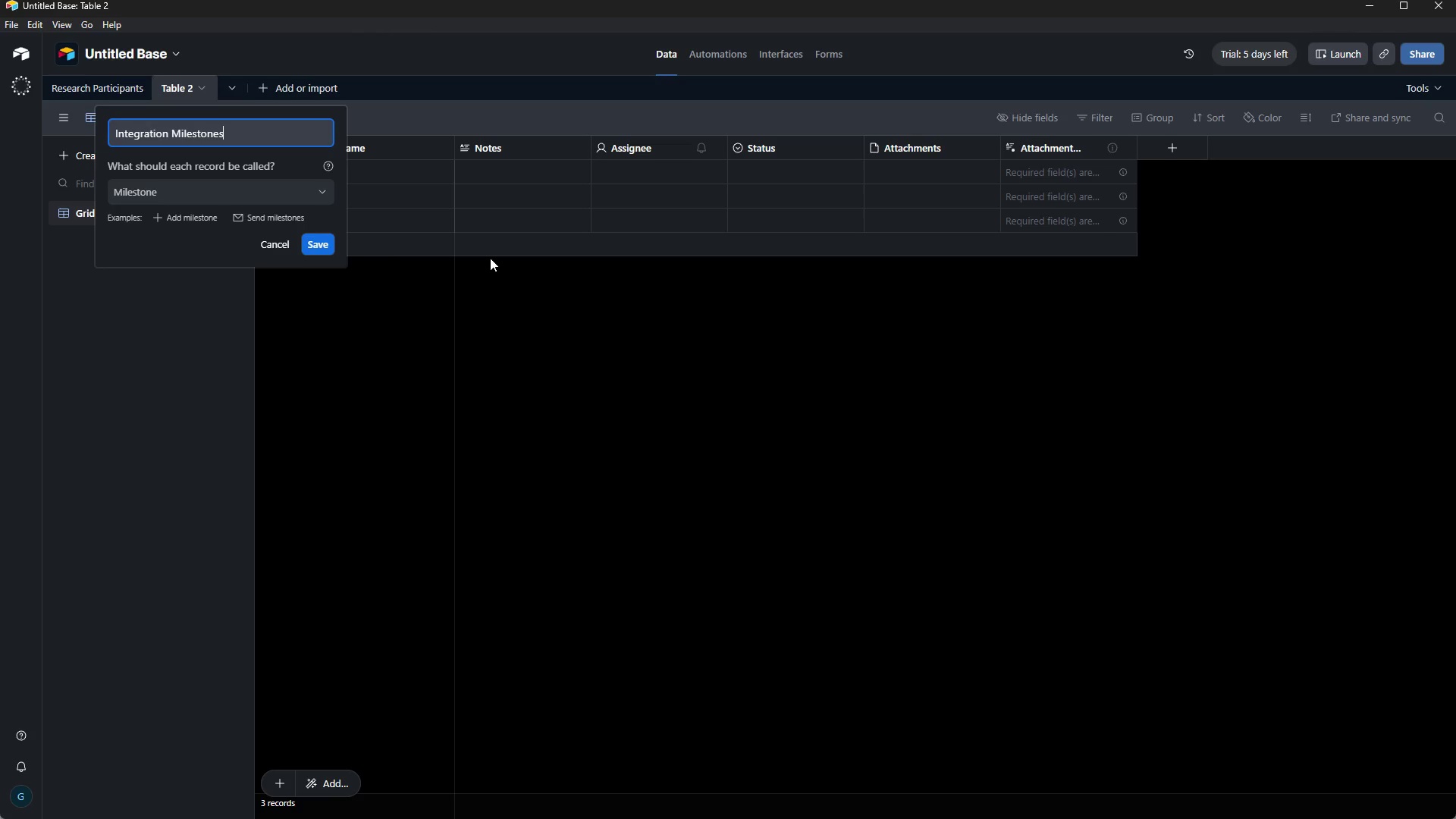 
key(ArrowRight)
 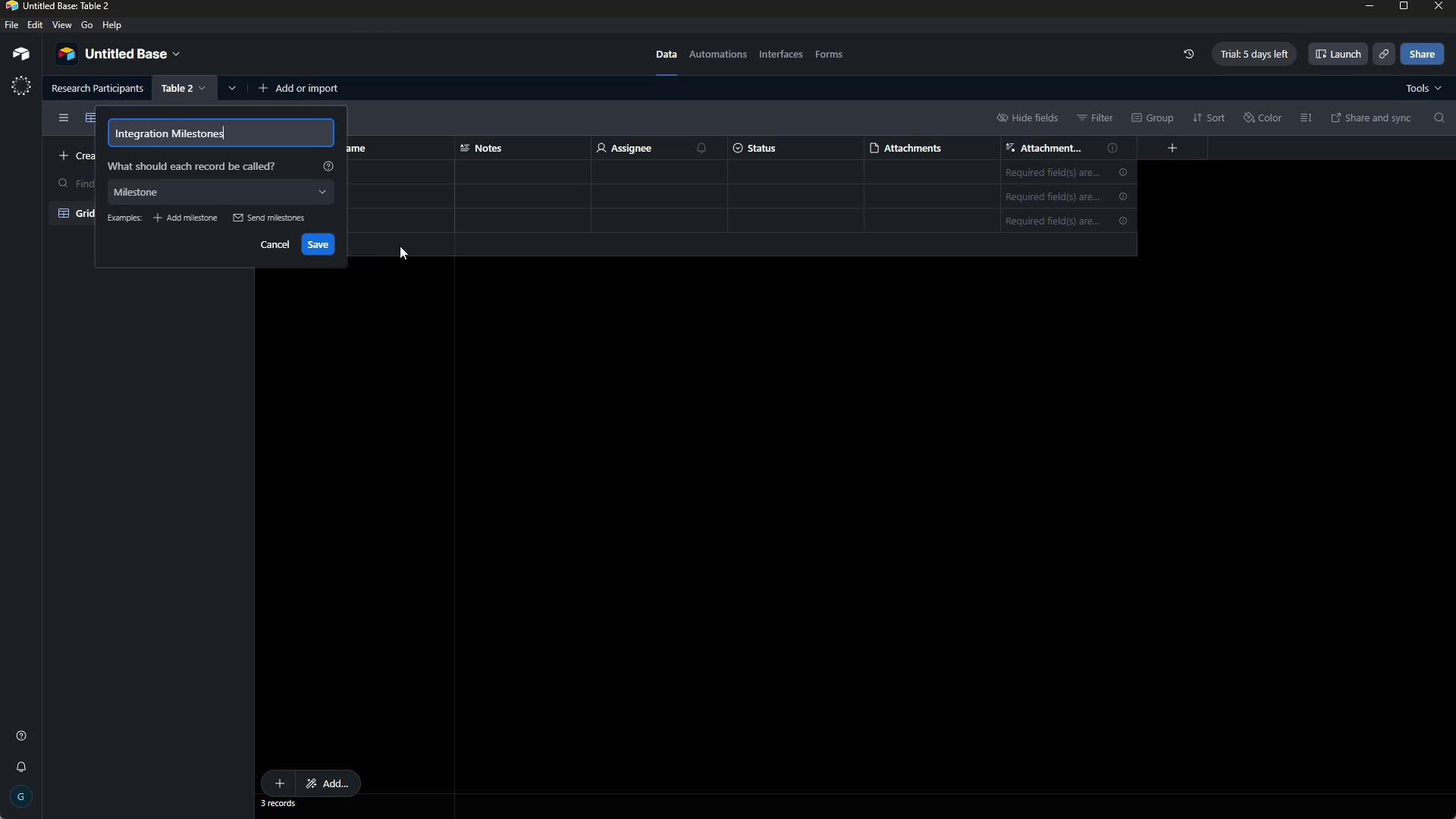 
left_click([316, 253])
 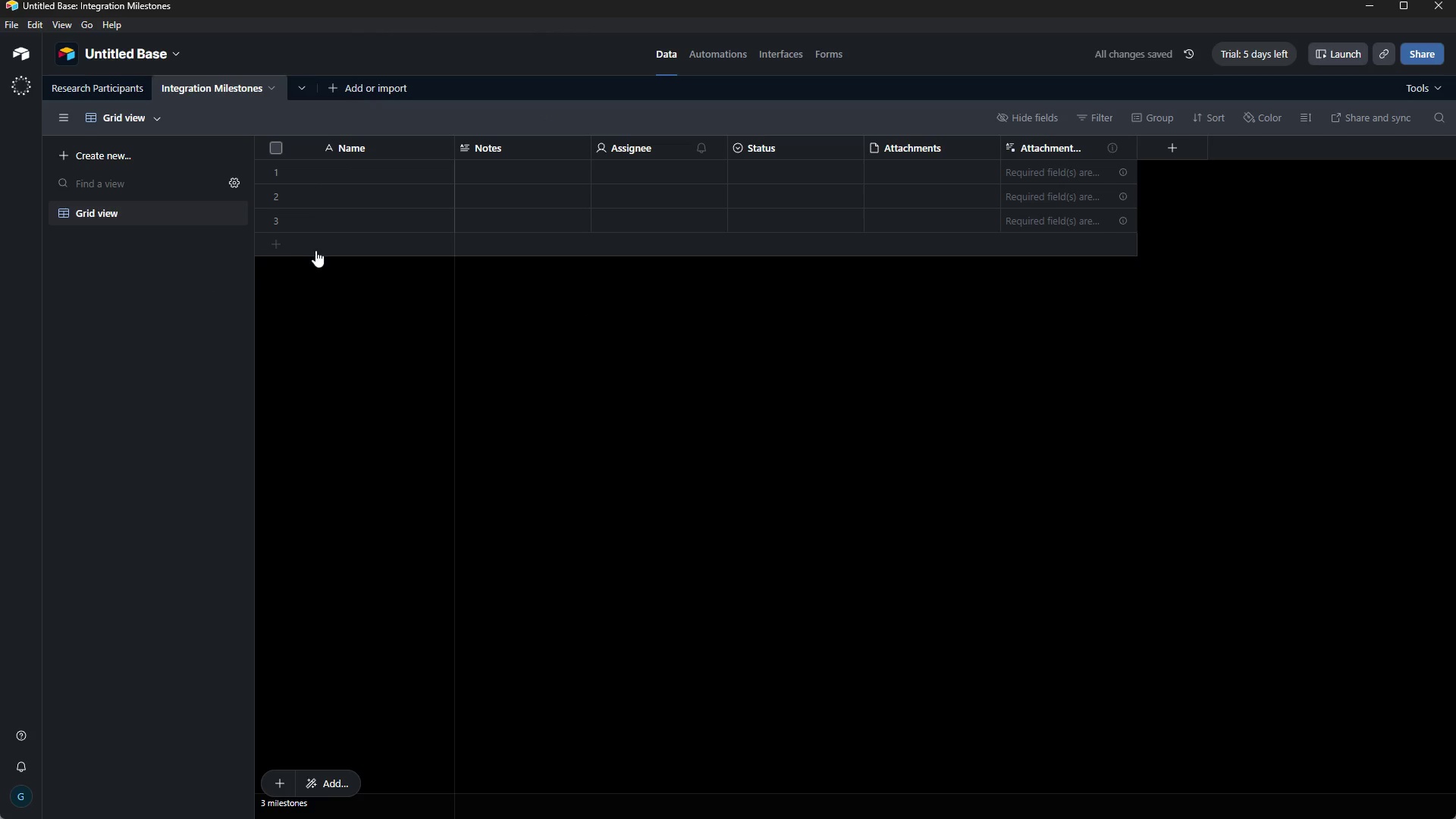 
left_click([496, 144])
 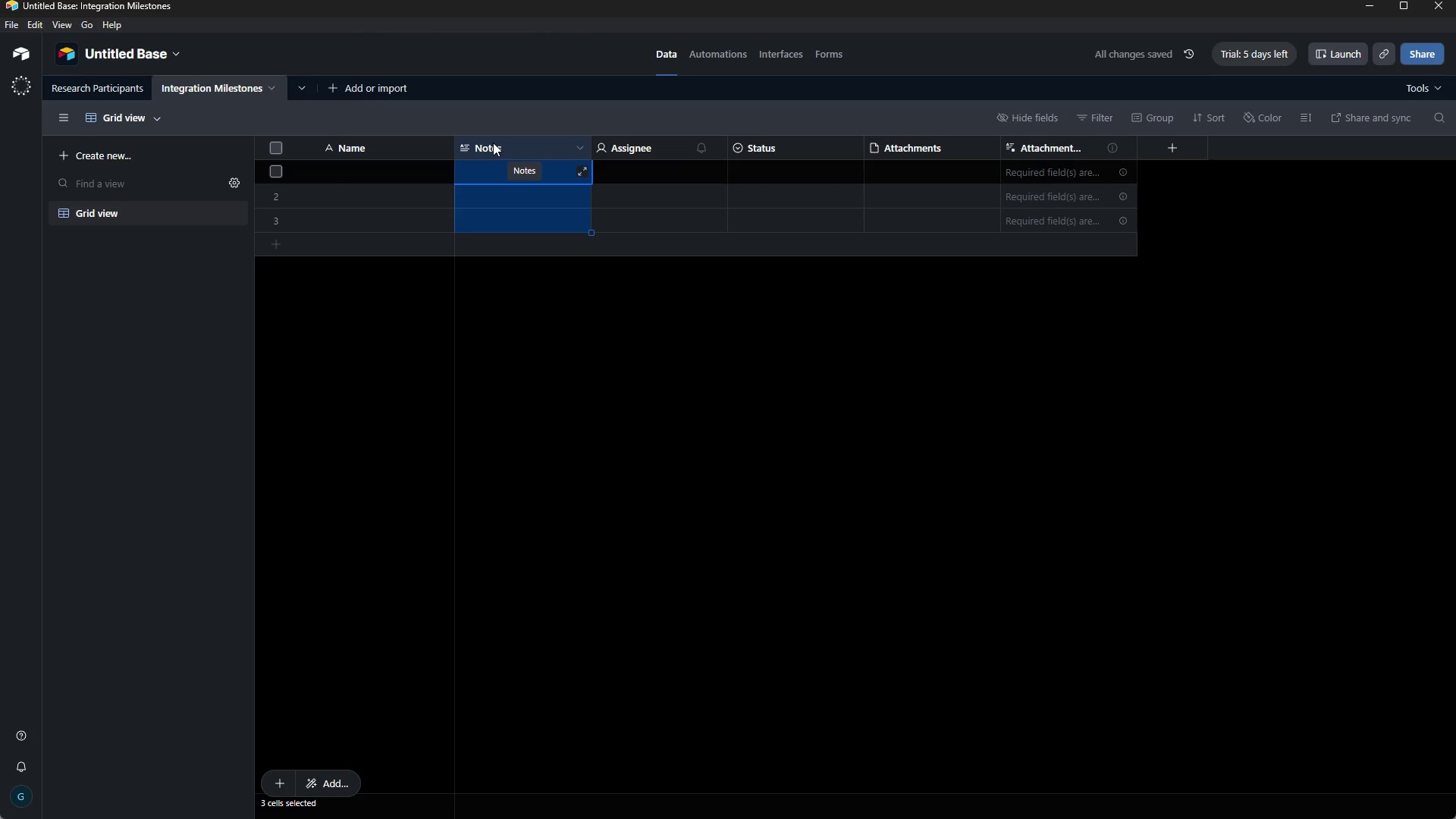 
key(Shift+ArrowRight)
 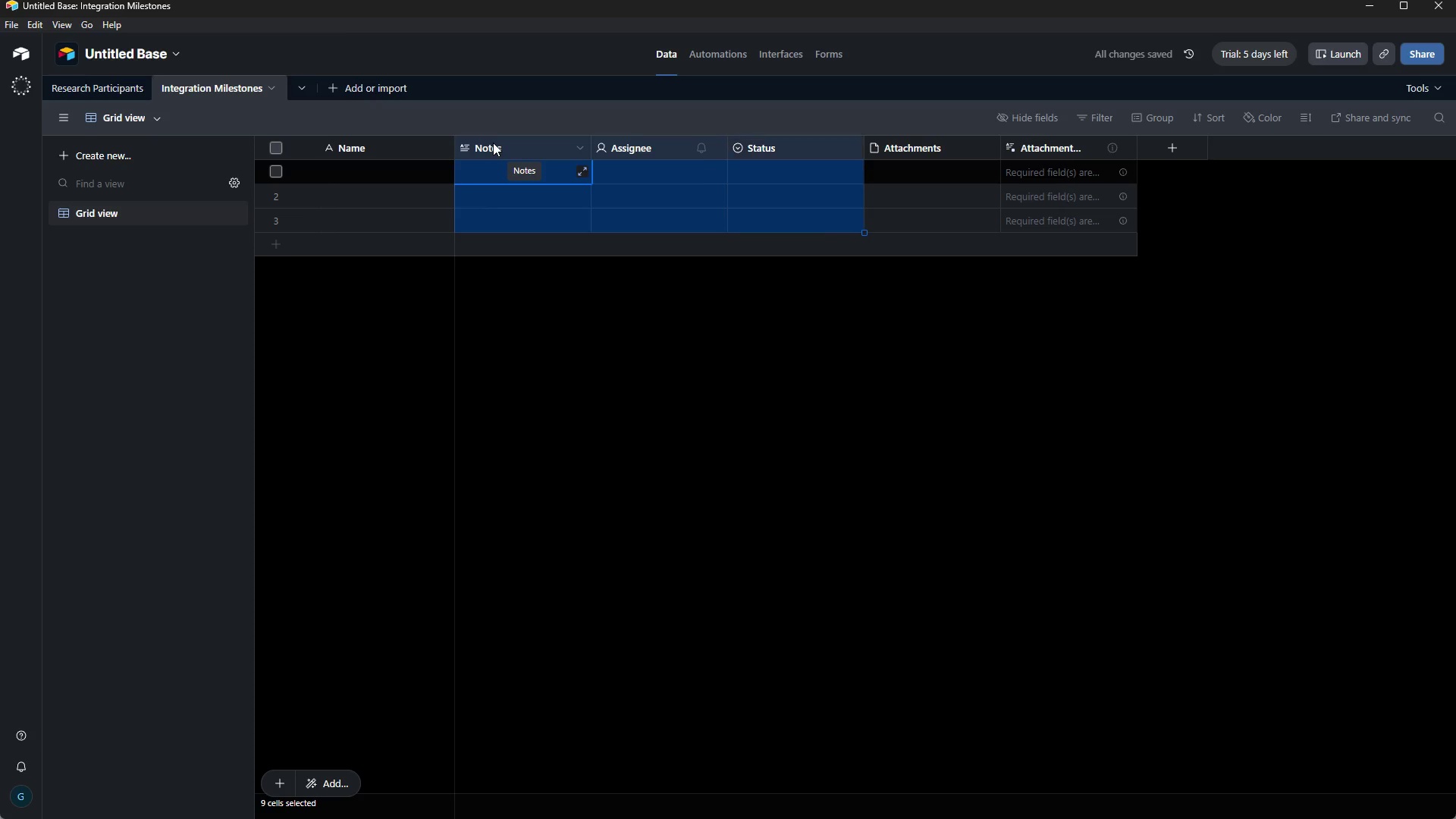 
key(Shift+ArrowRight)
 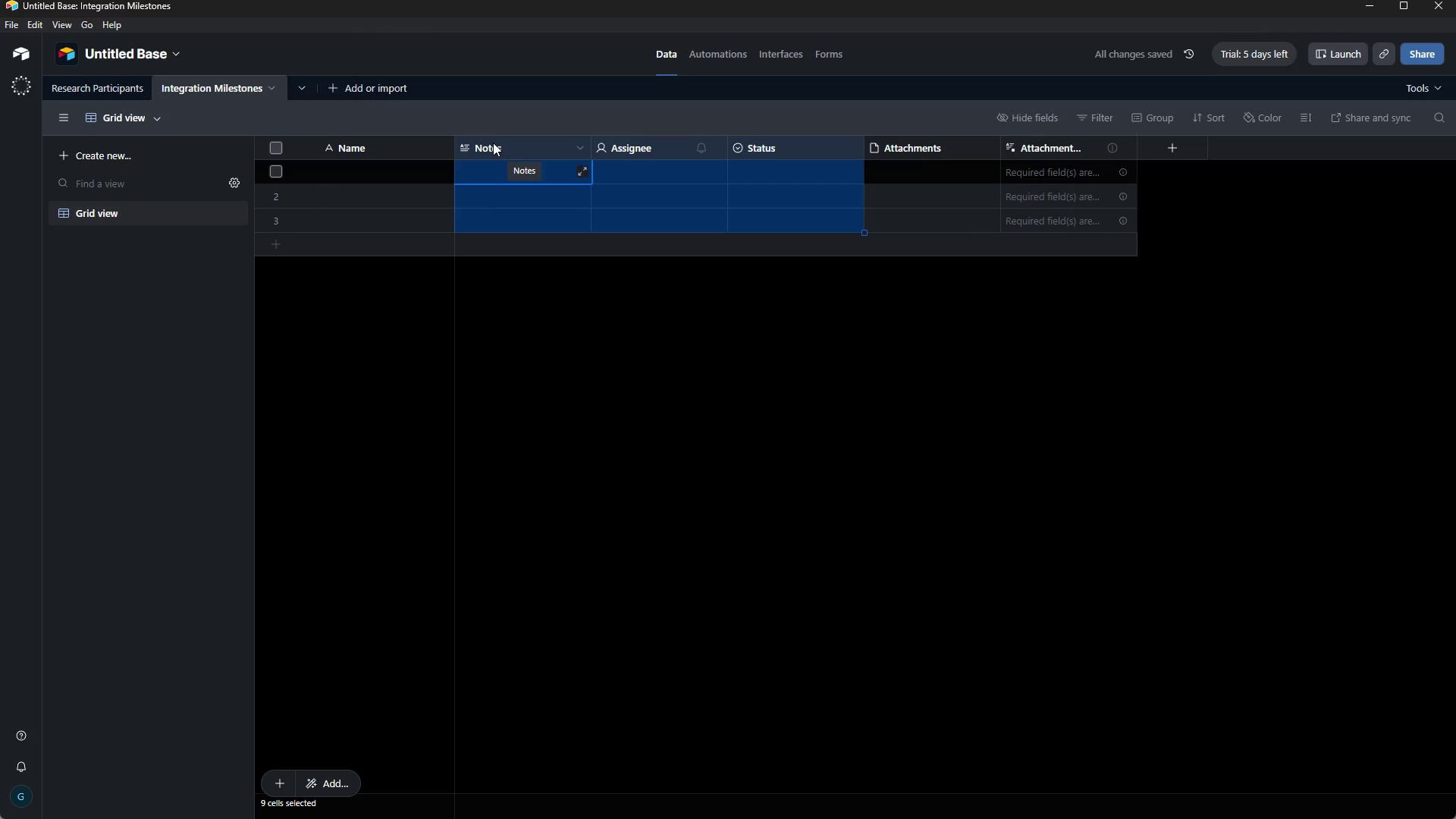 
key(Shift+ArrowRight)
 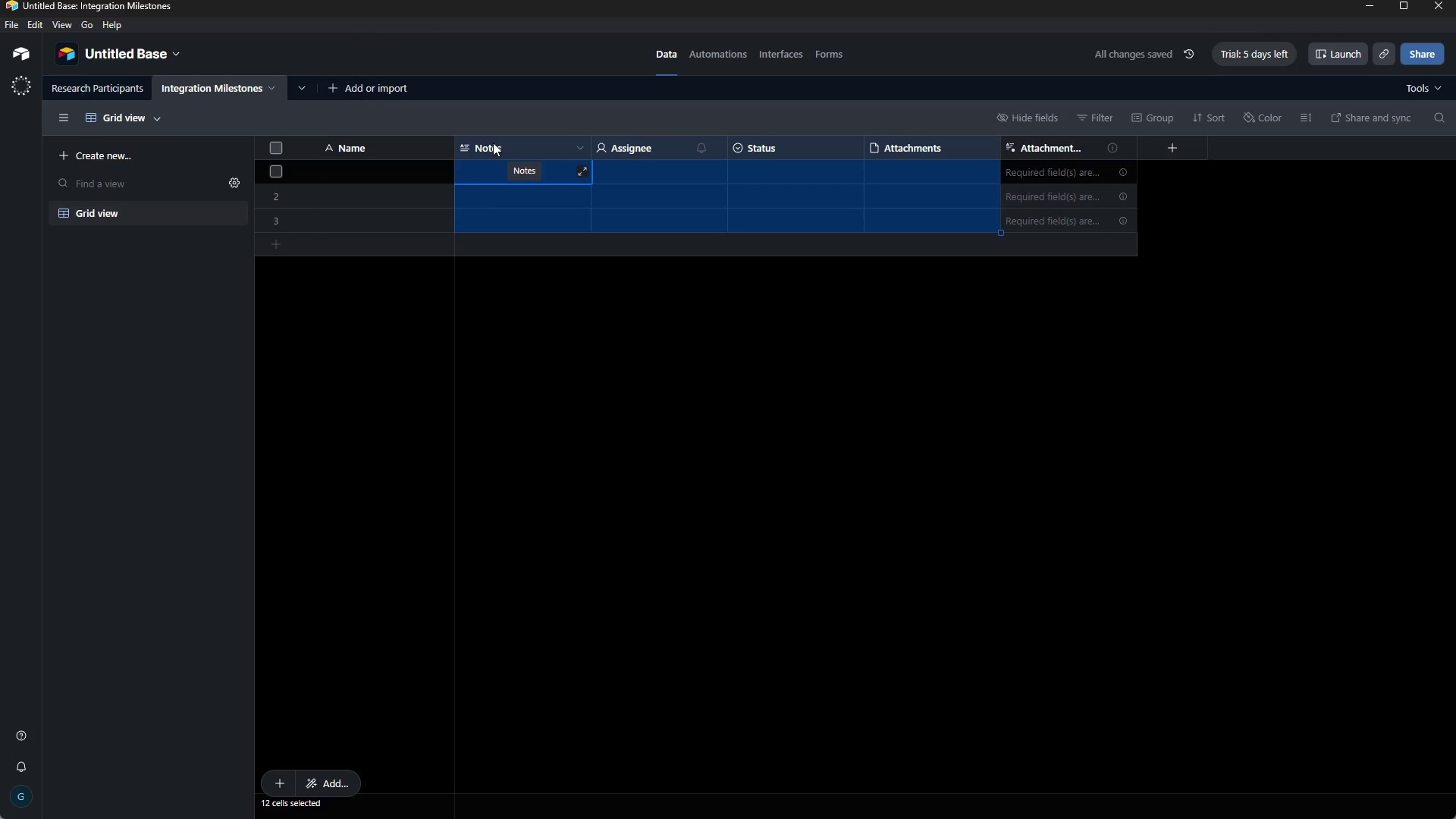 
key(Shift+ArrowRight)
 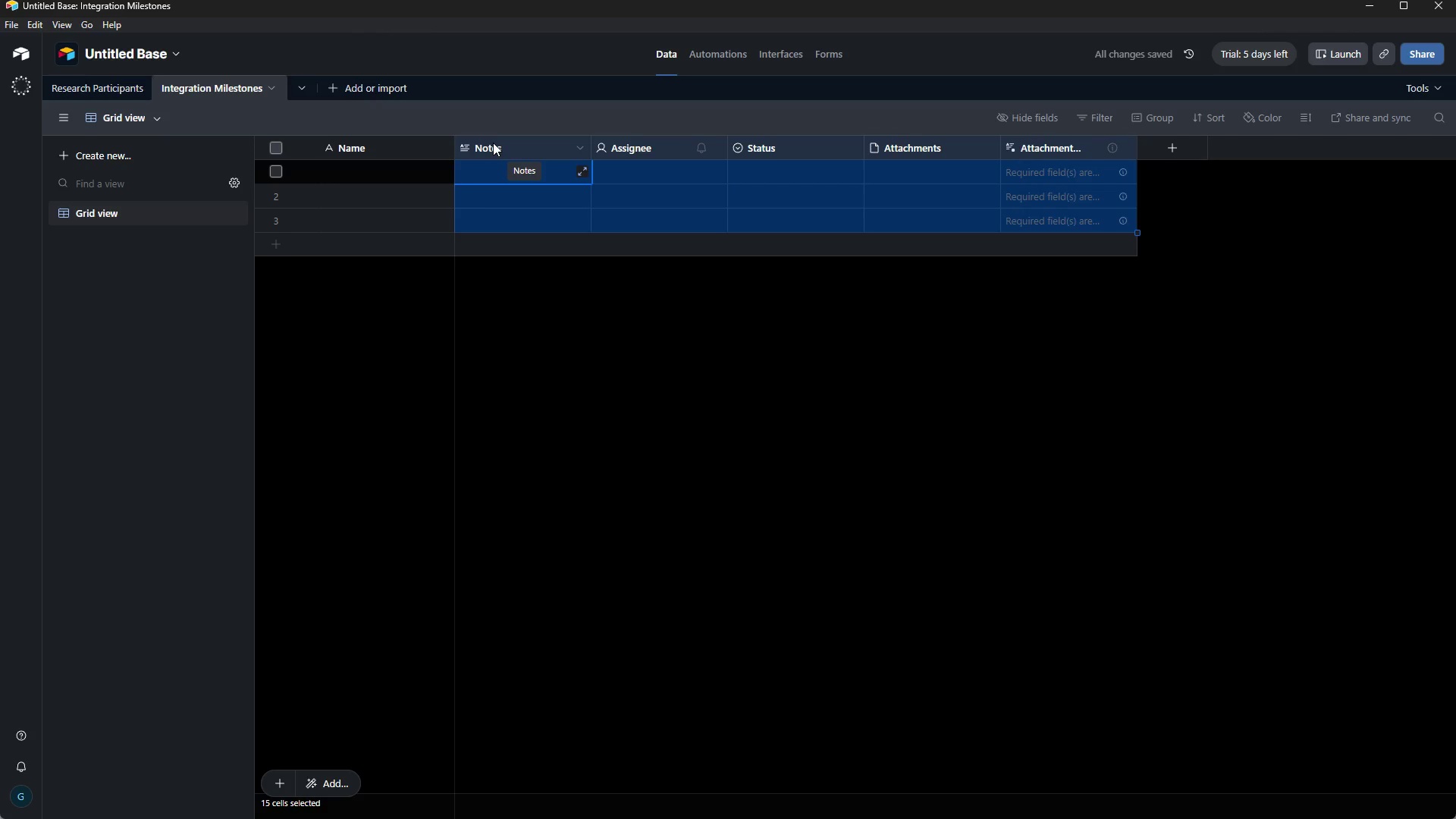 
key(Shift+ArrowRight)
 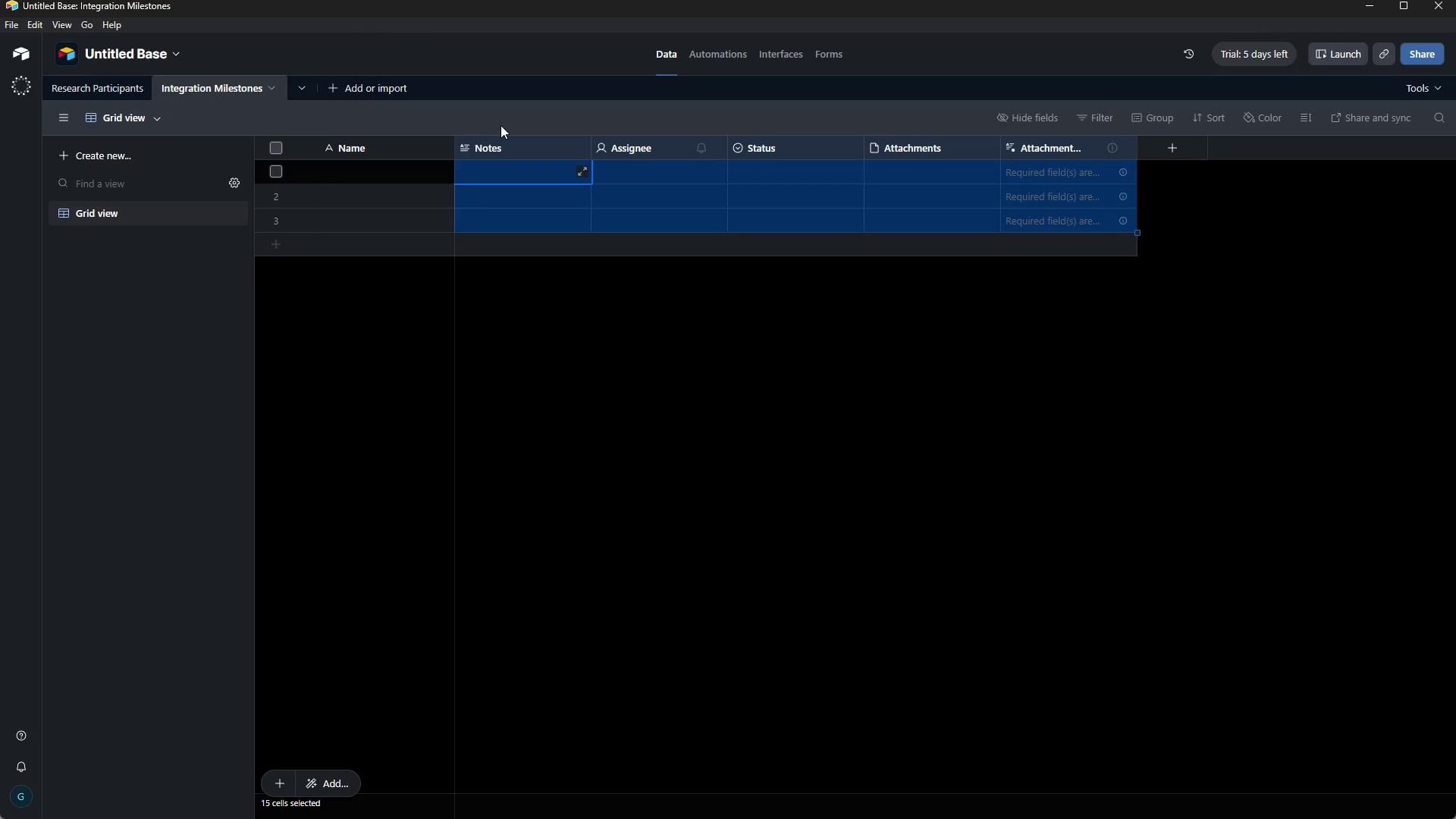 
right_click([523, 158])
 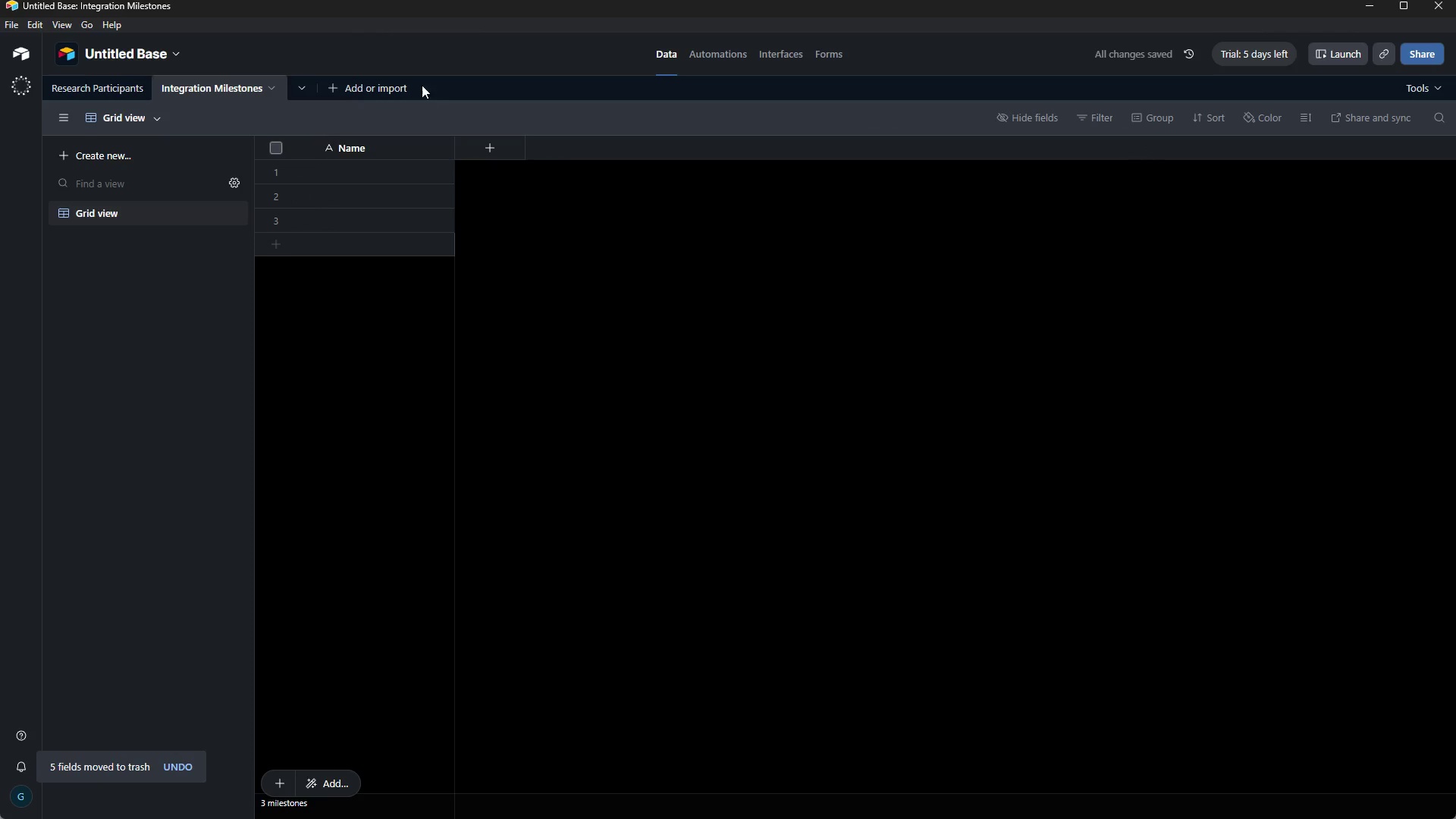 
wait(5.26)
 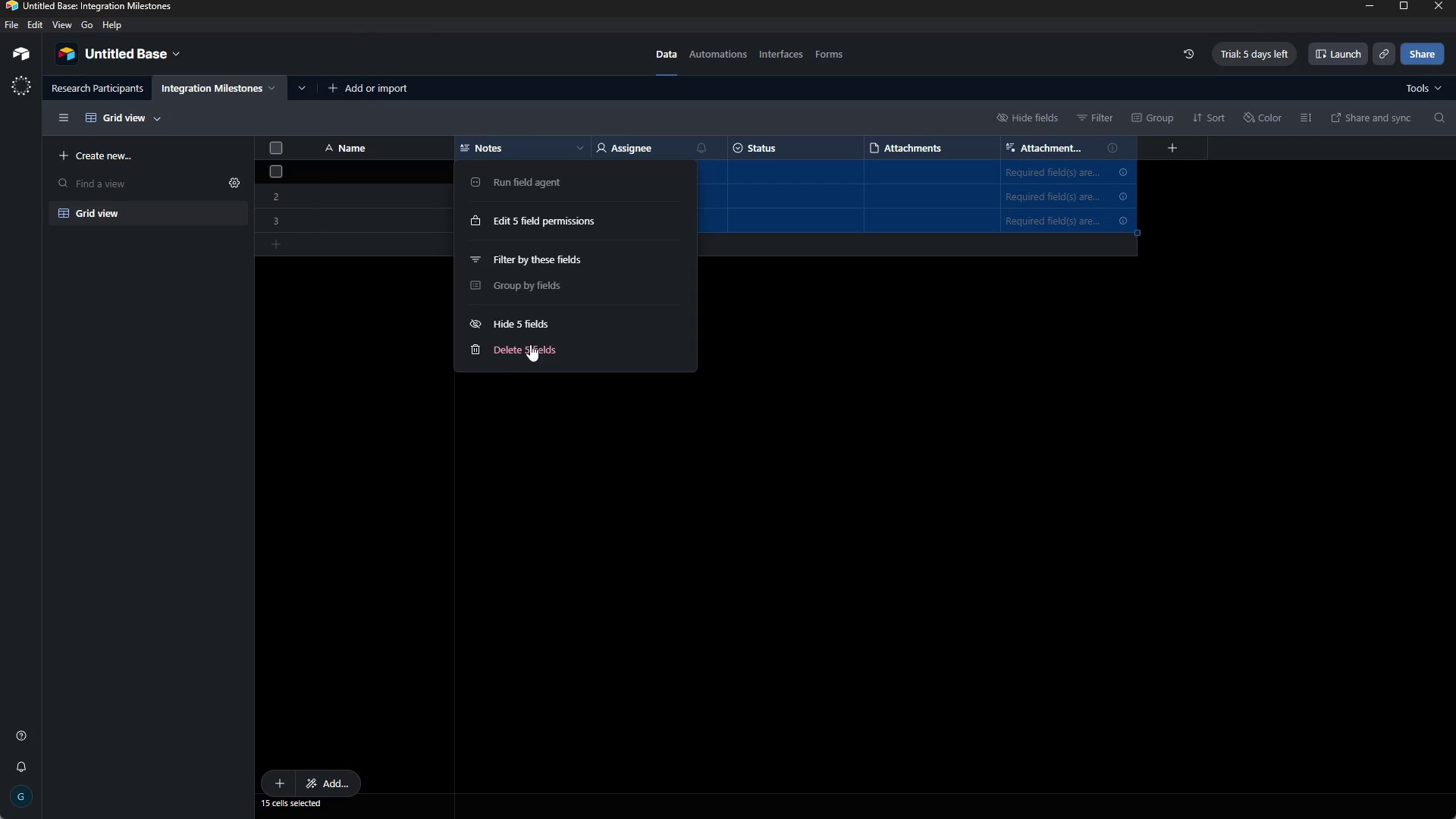 
mouse_move([447, 141])
 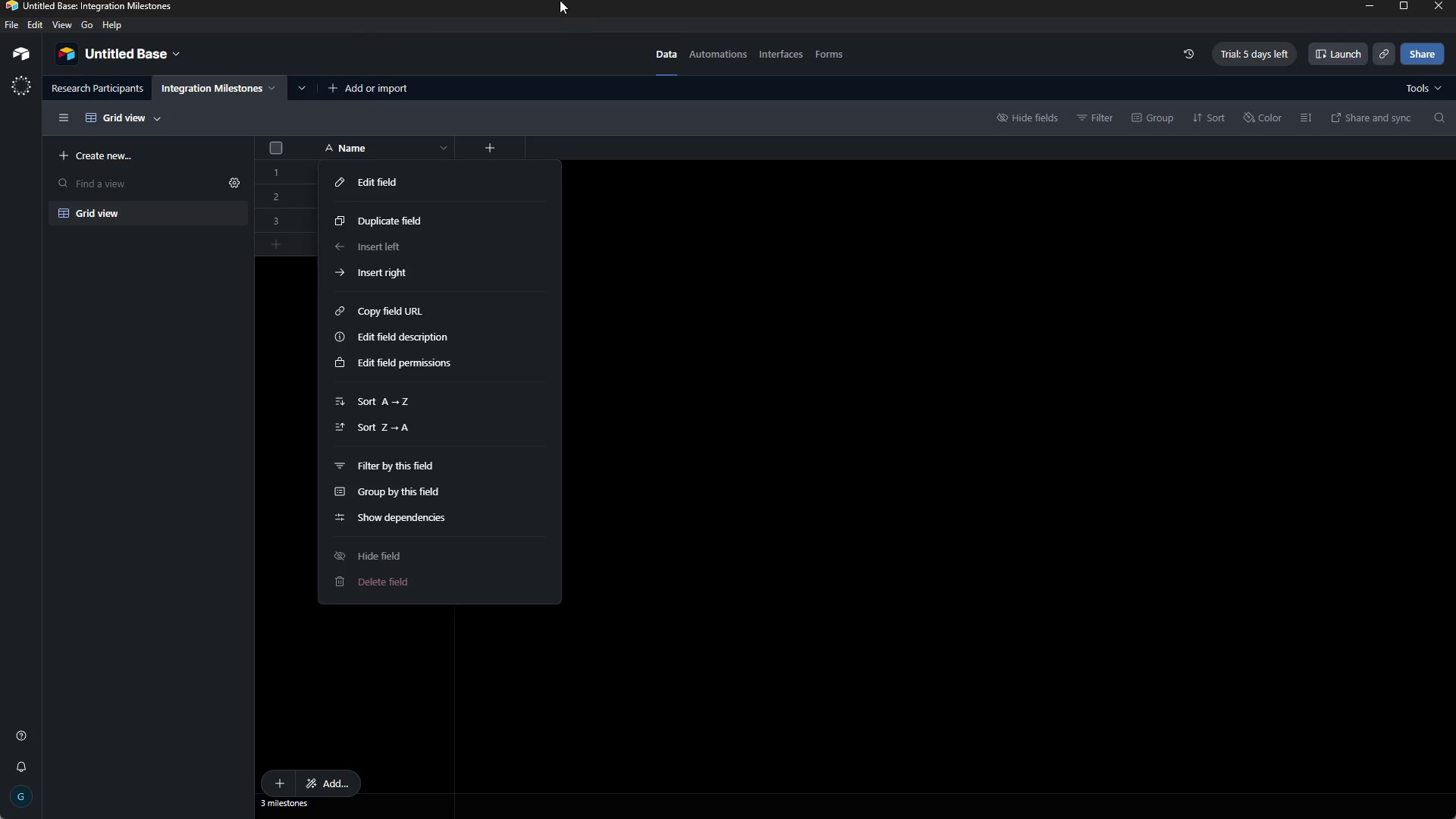 
wait(19.69)
 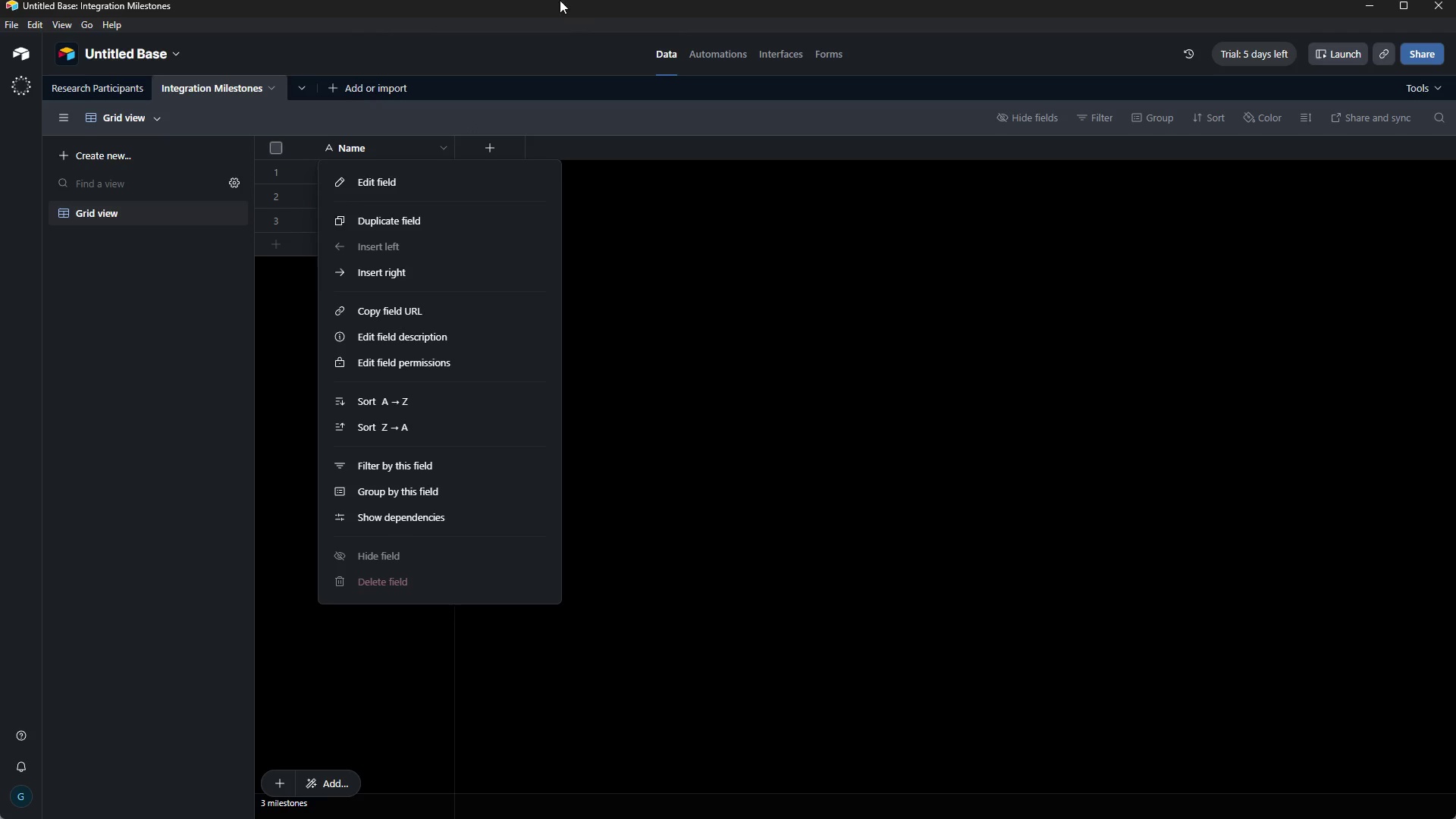 
left_click([448, 170])
 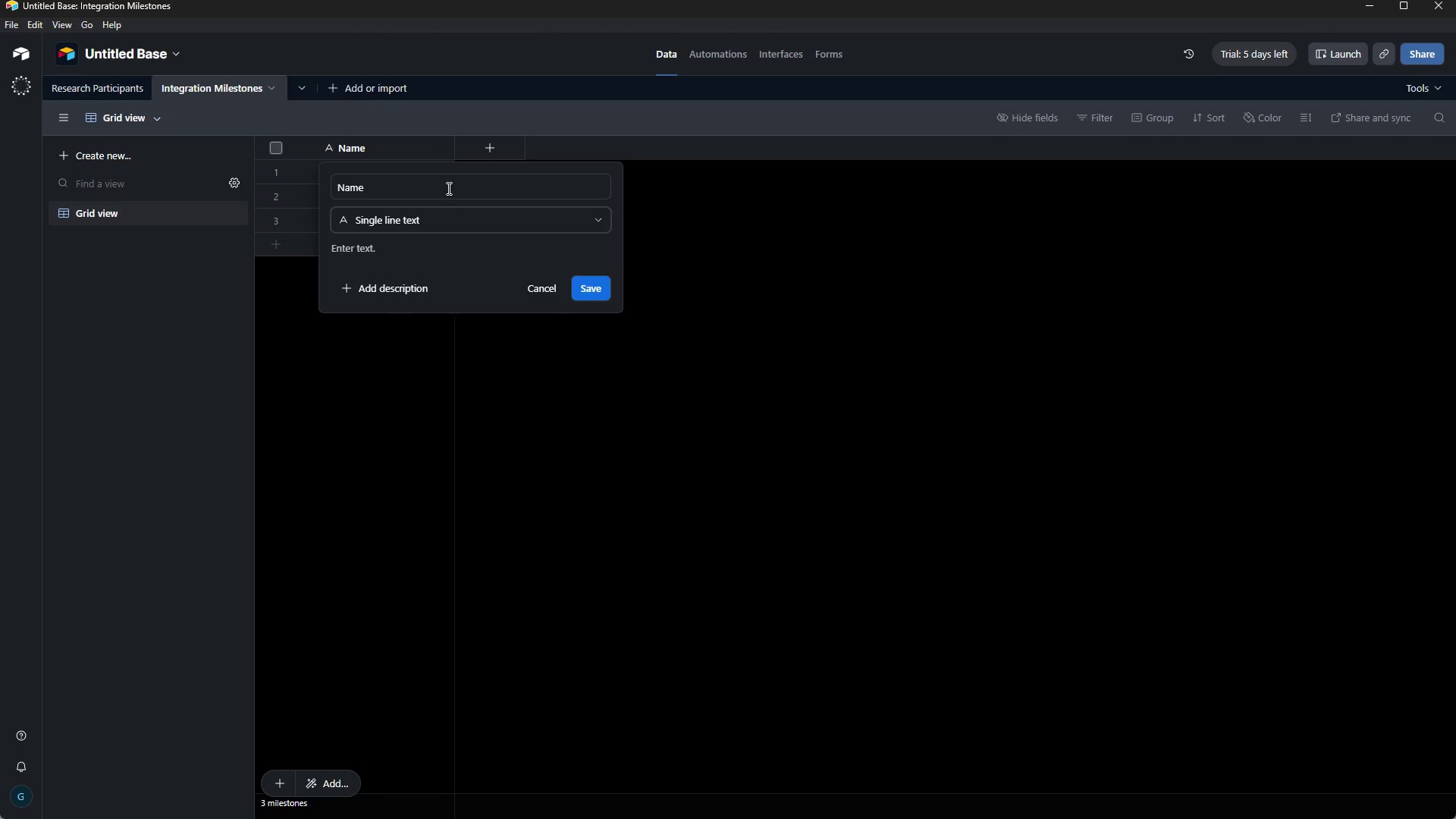 
left_click([447, 181])
 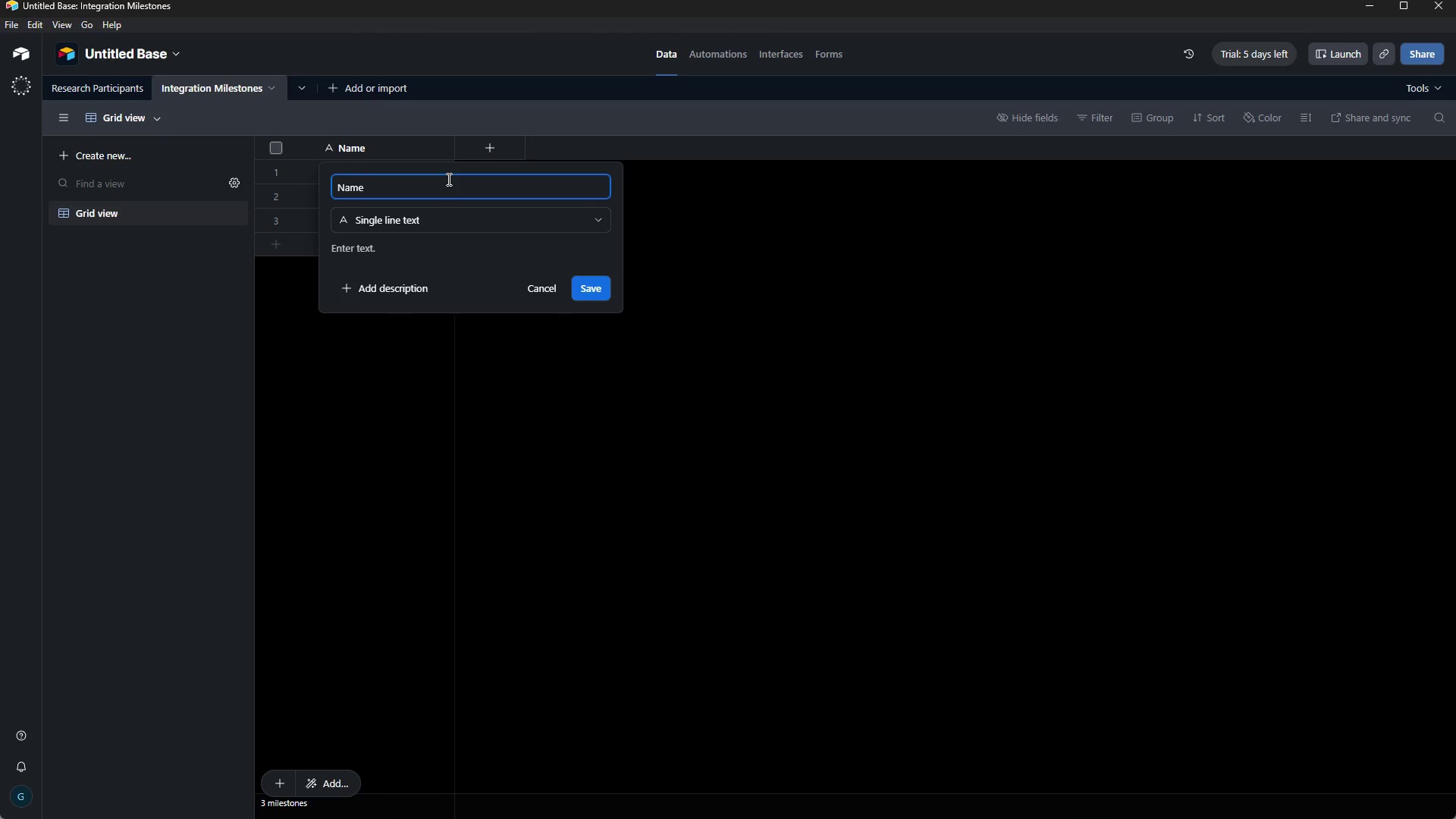 
type(Mile)
 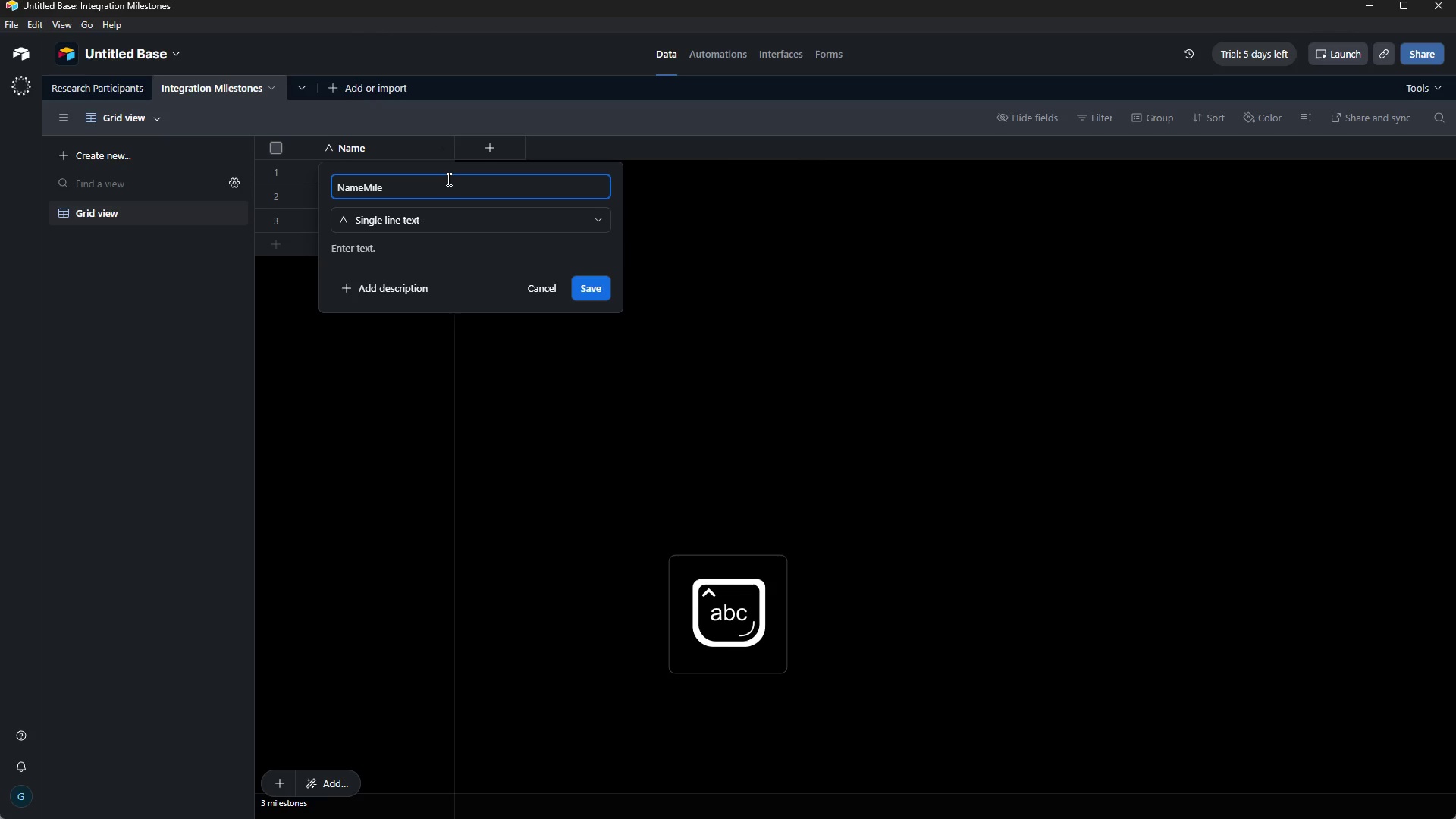 
hold_key(key=Backspace, duration=1.42)
 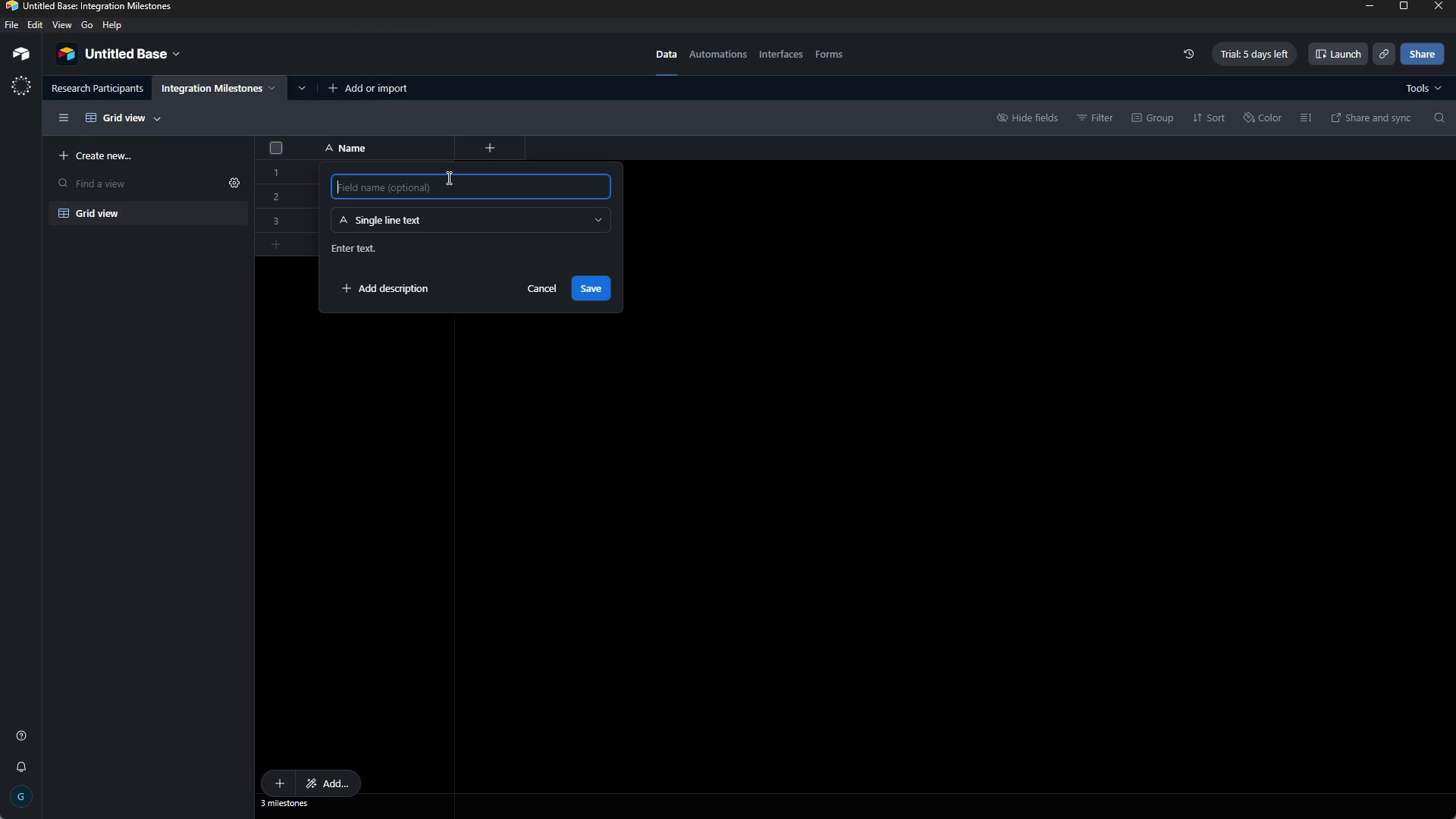 
type(Mile)
 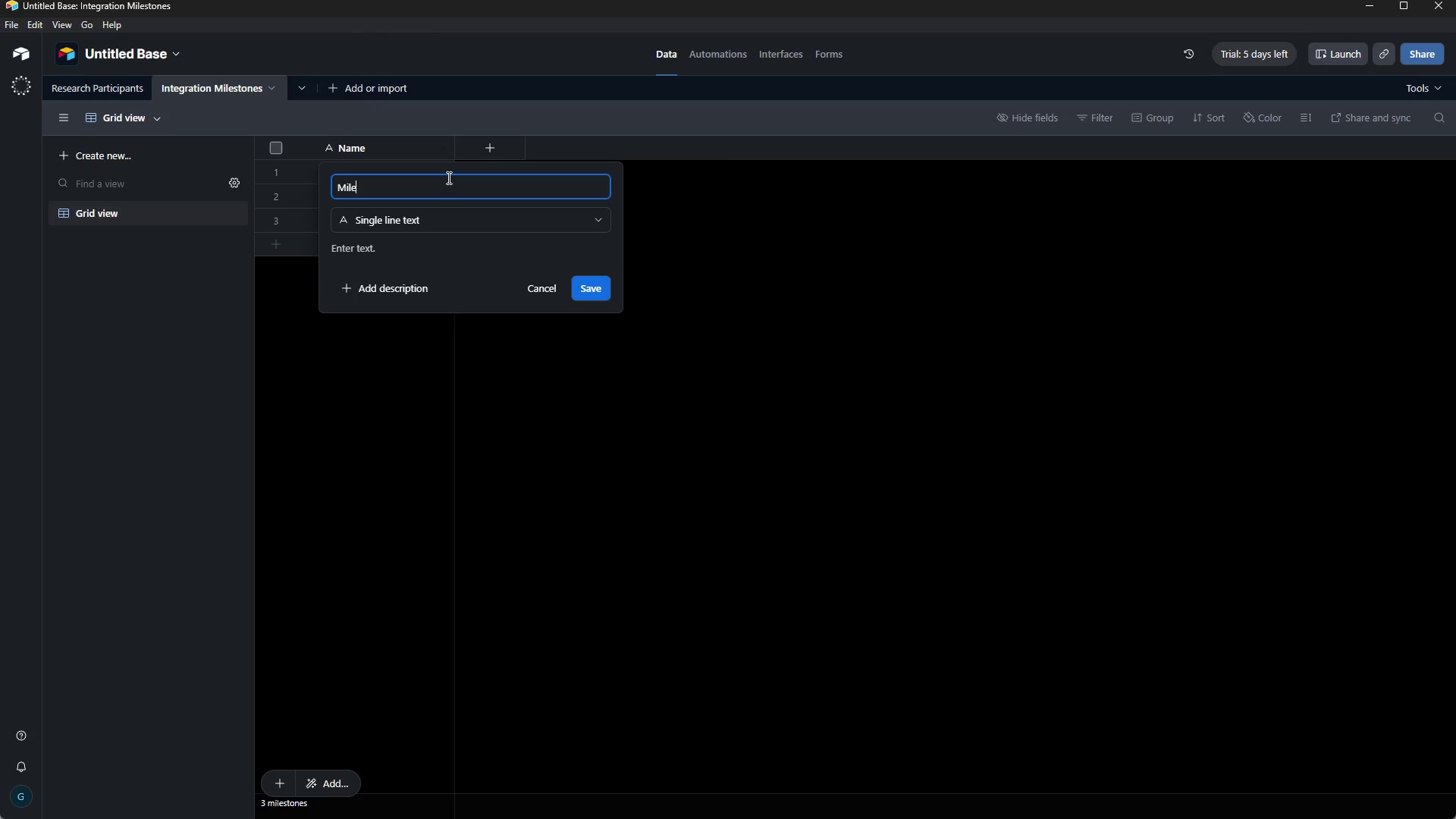 
wait(18.83)
 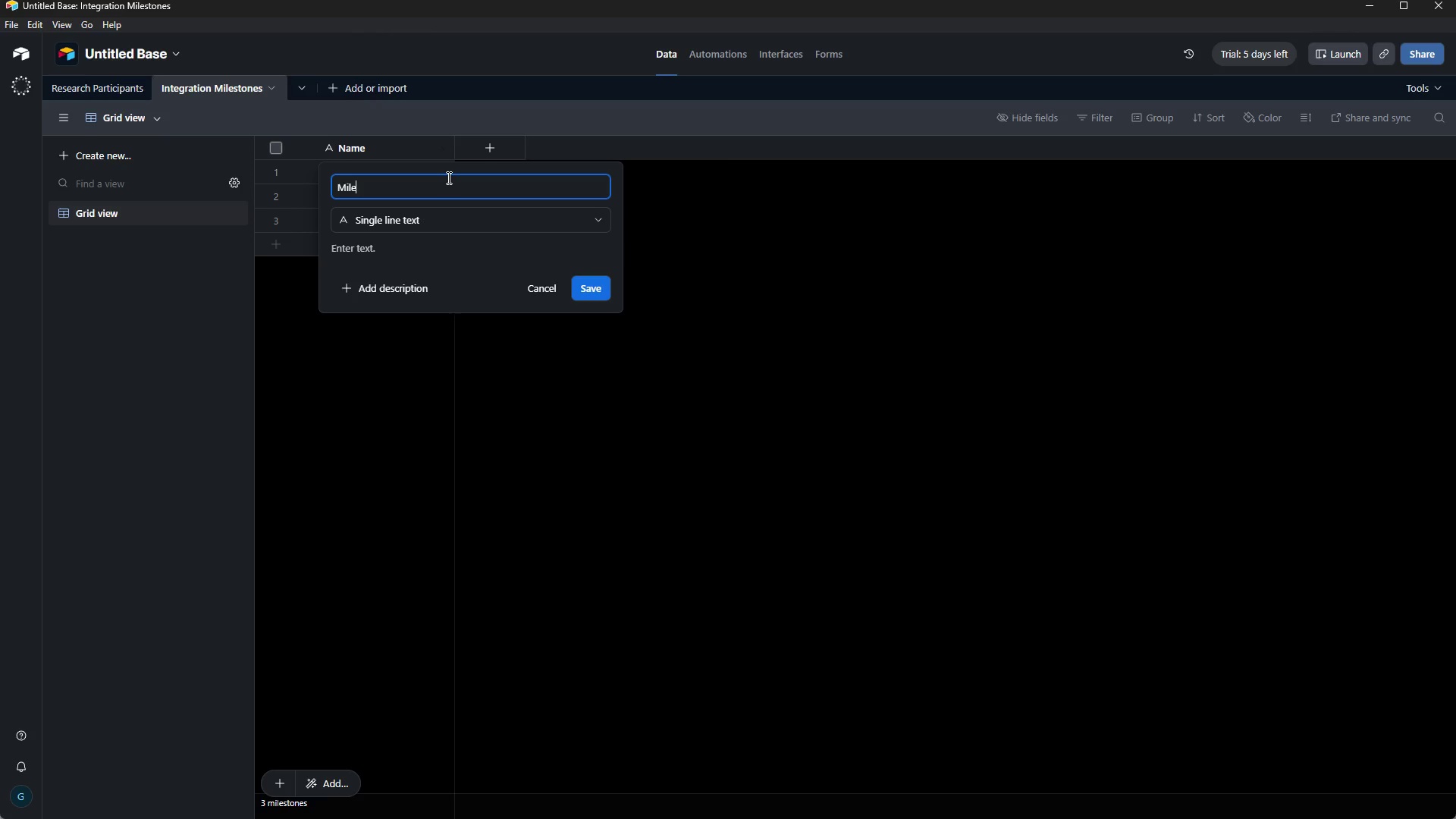 
type(stoe Event)
 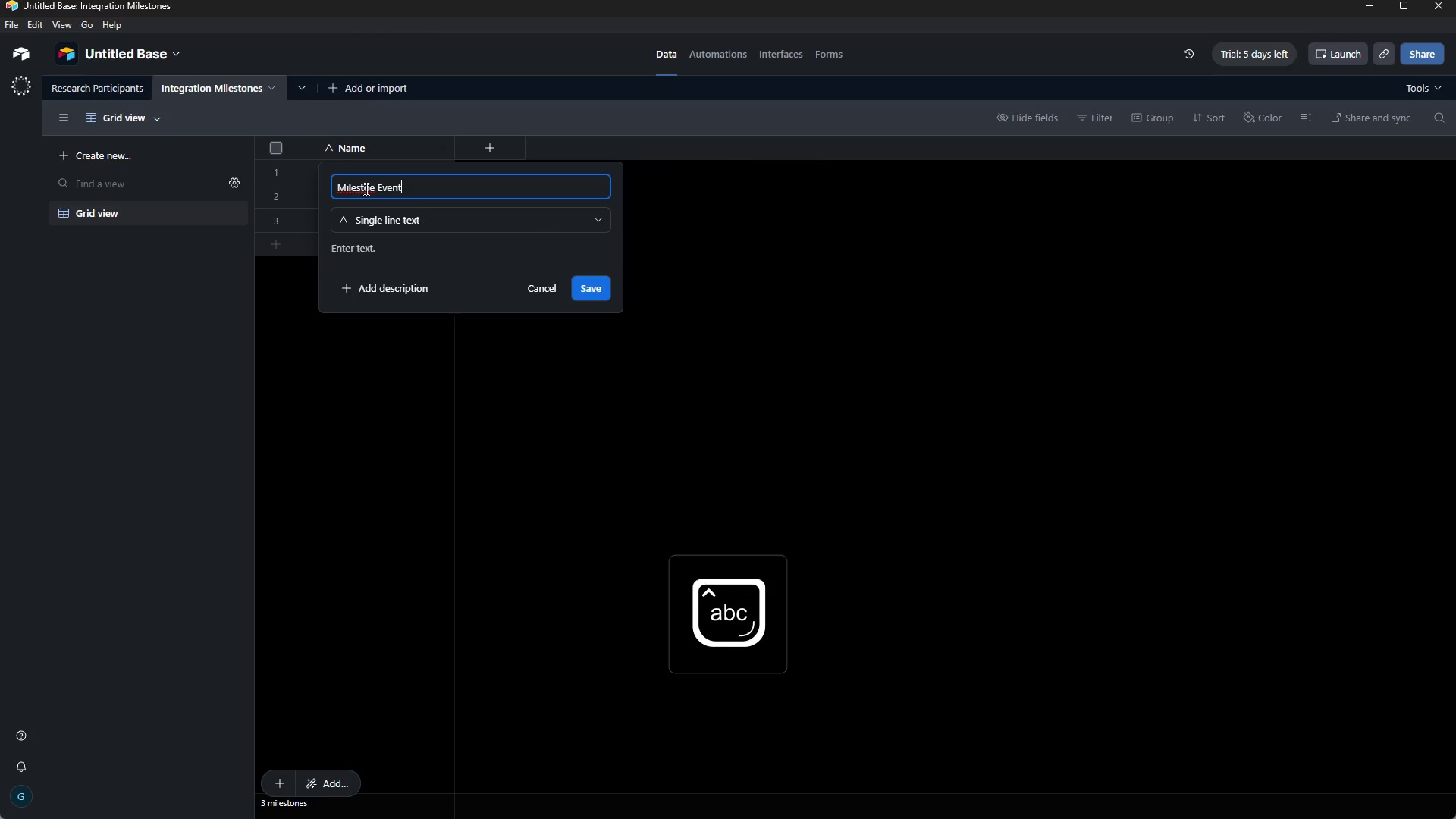 
left_click([368, 187])
 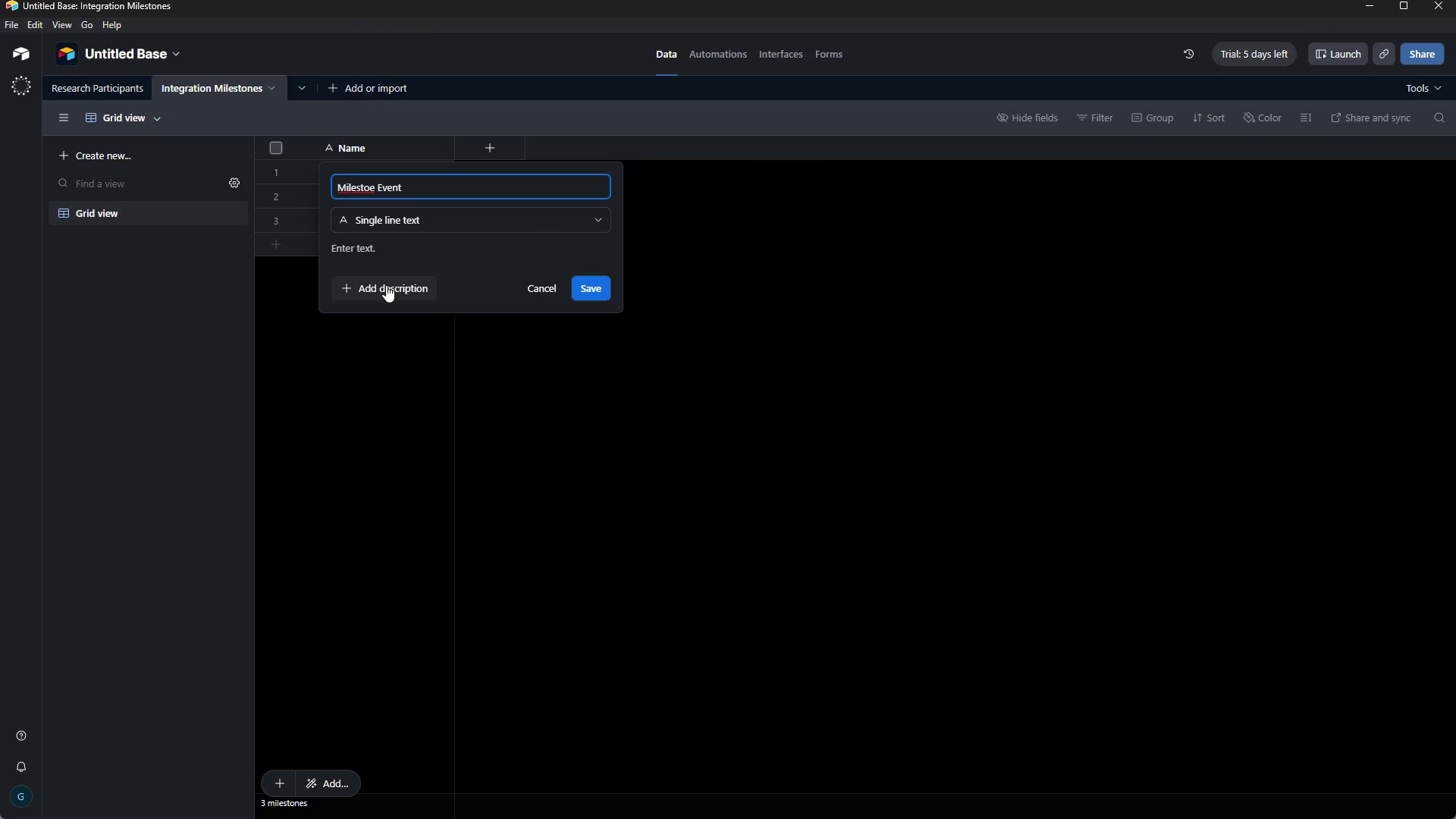 
key(Space)
 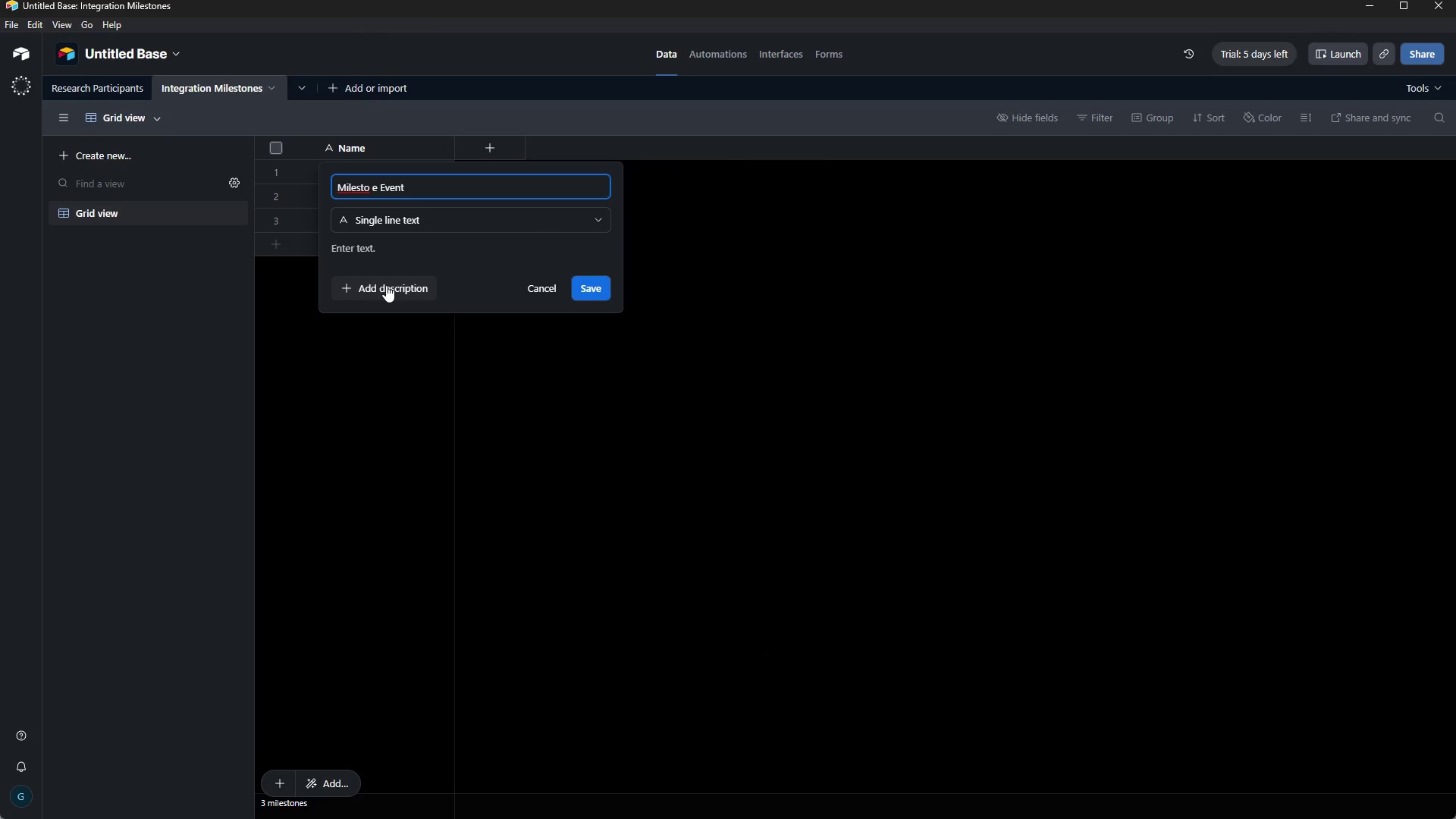 
key(Backspace)
 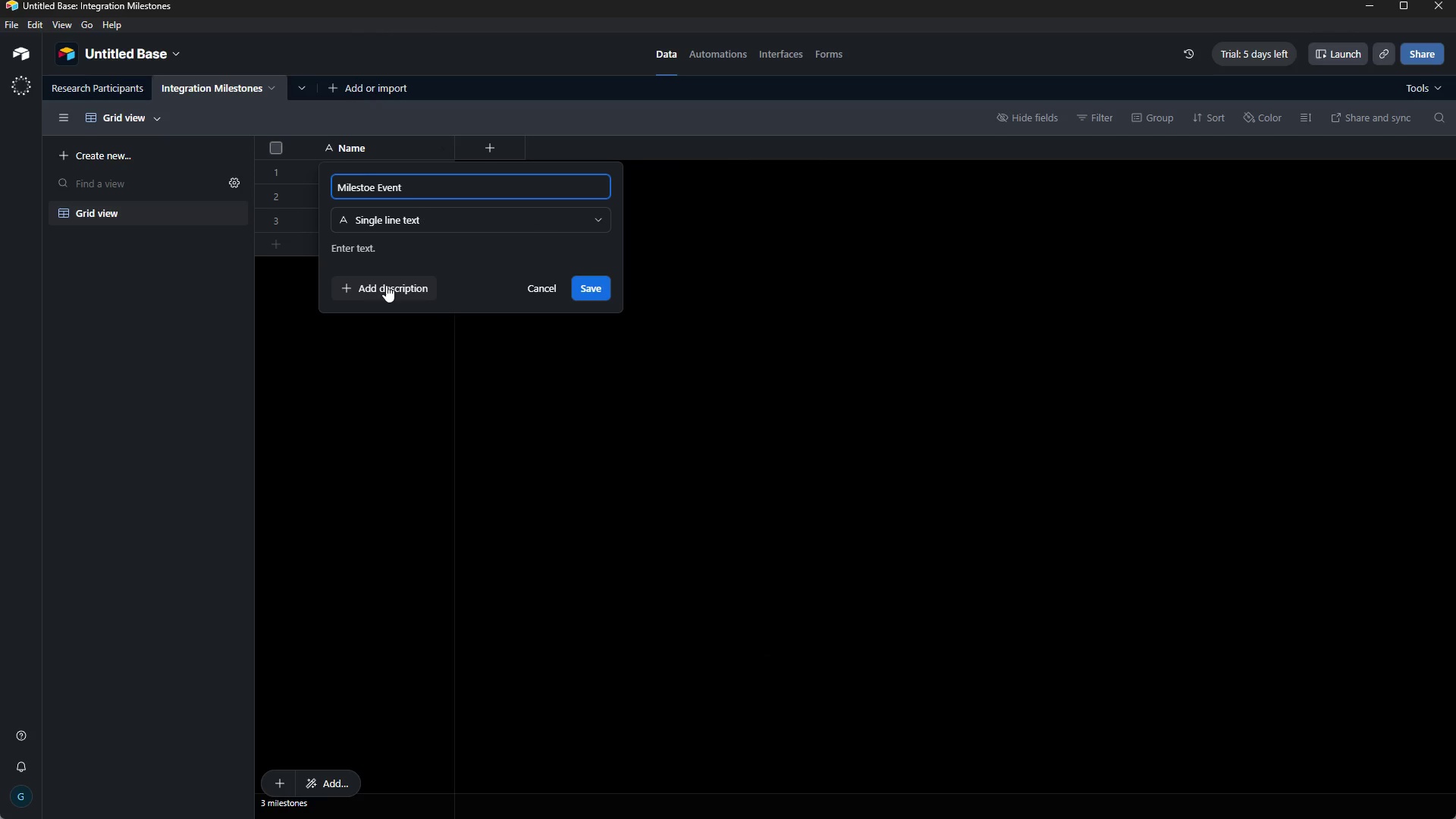 
key(N)
 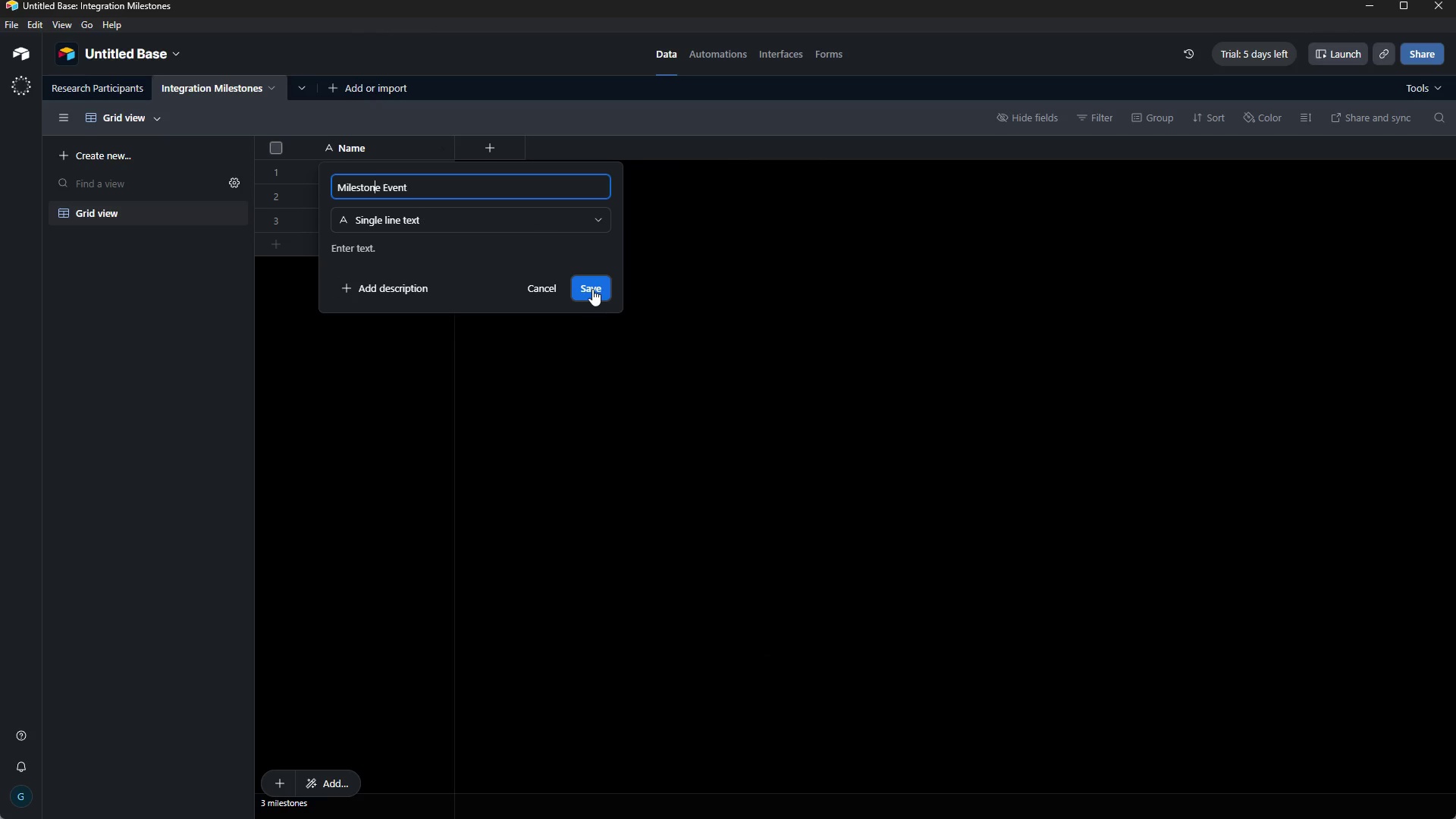 
left_click([592, 289])
 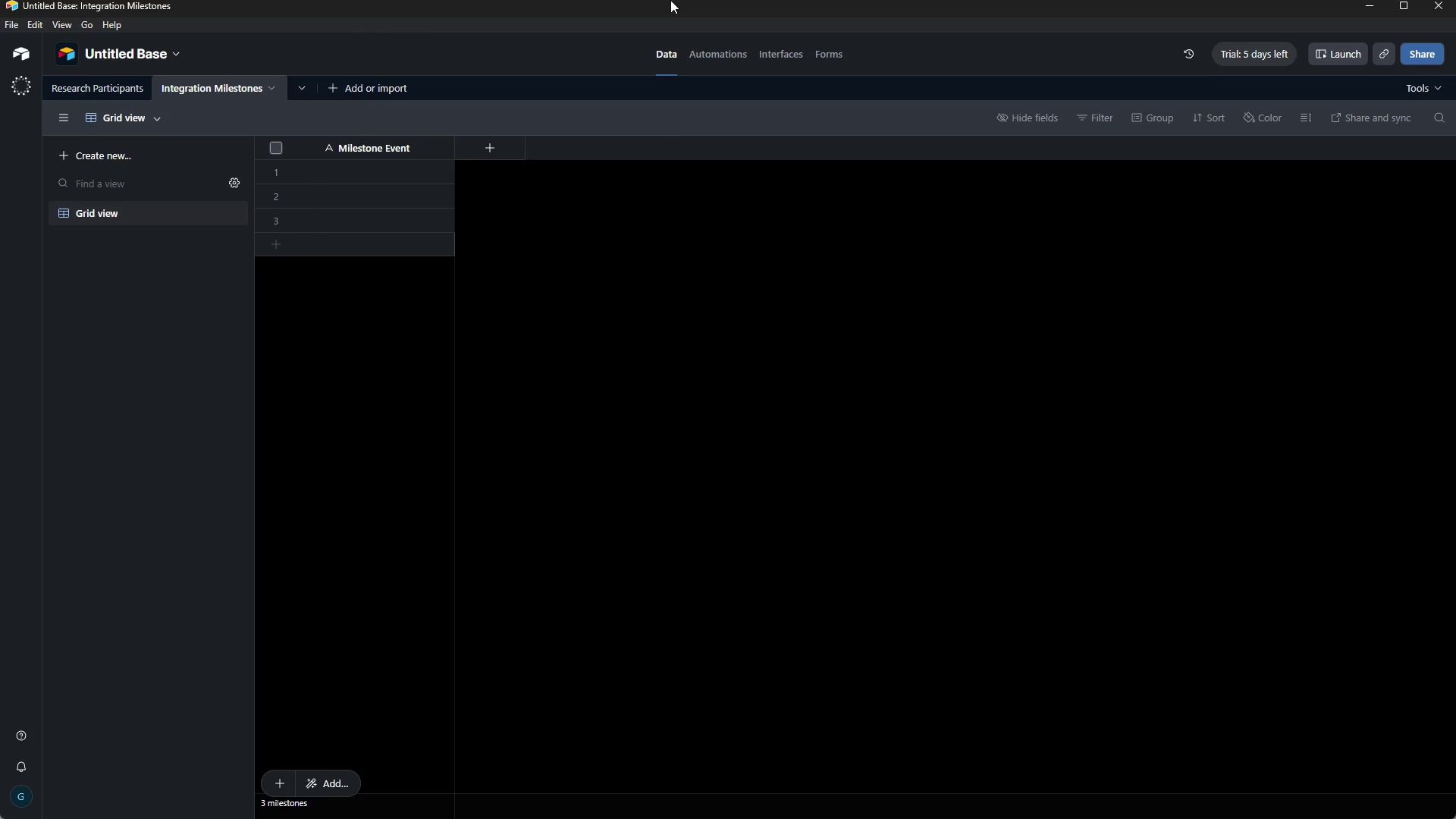 
wait(24.64)
 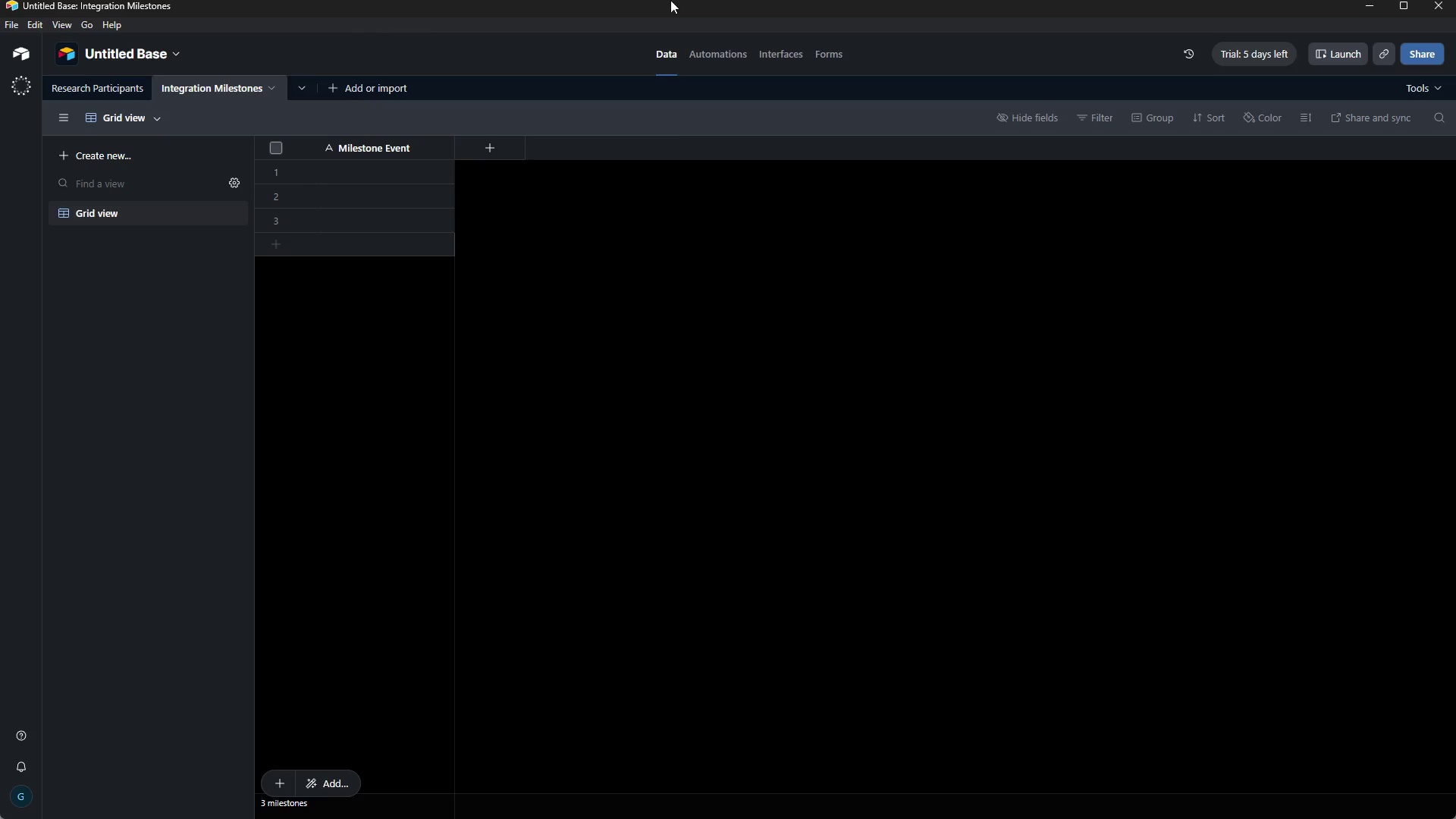 
left_click([376, 174])
 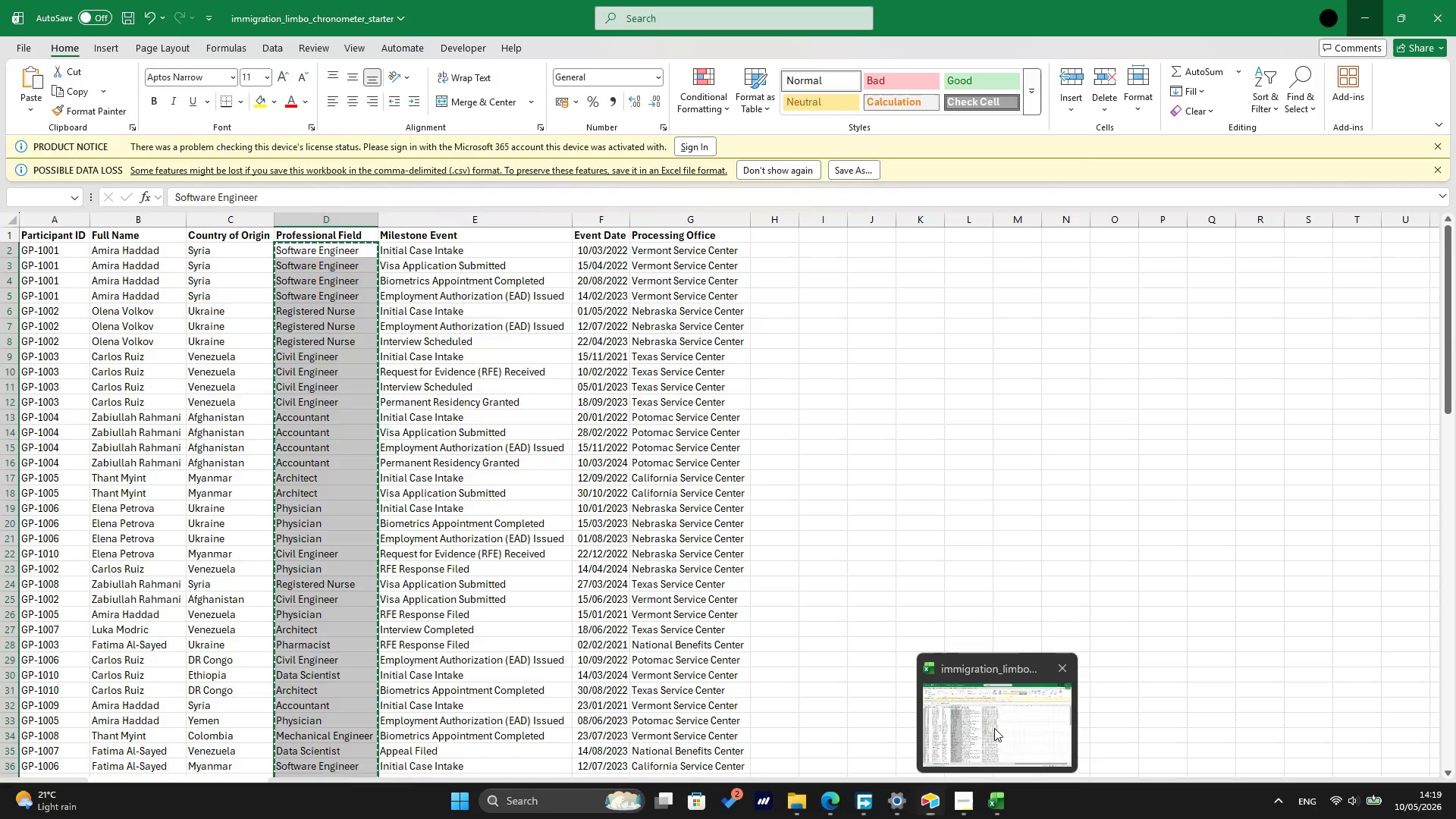 
scroll: coordinate [321, 389], scroll_direction: up, amount: 3.0
 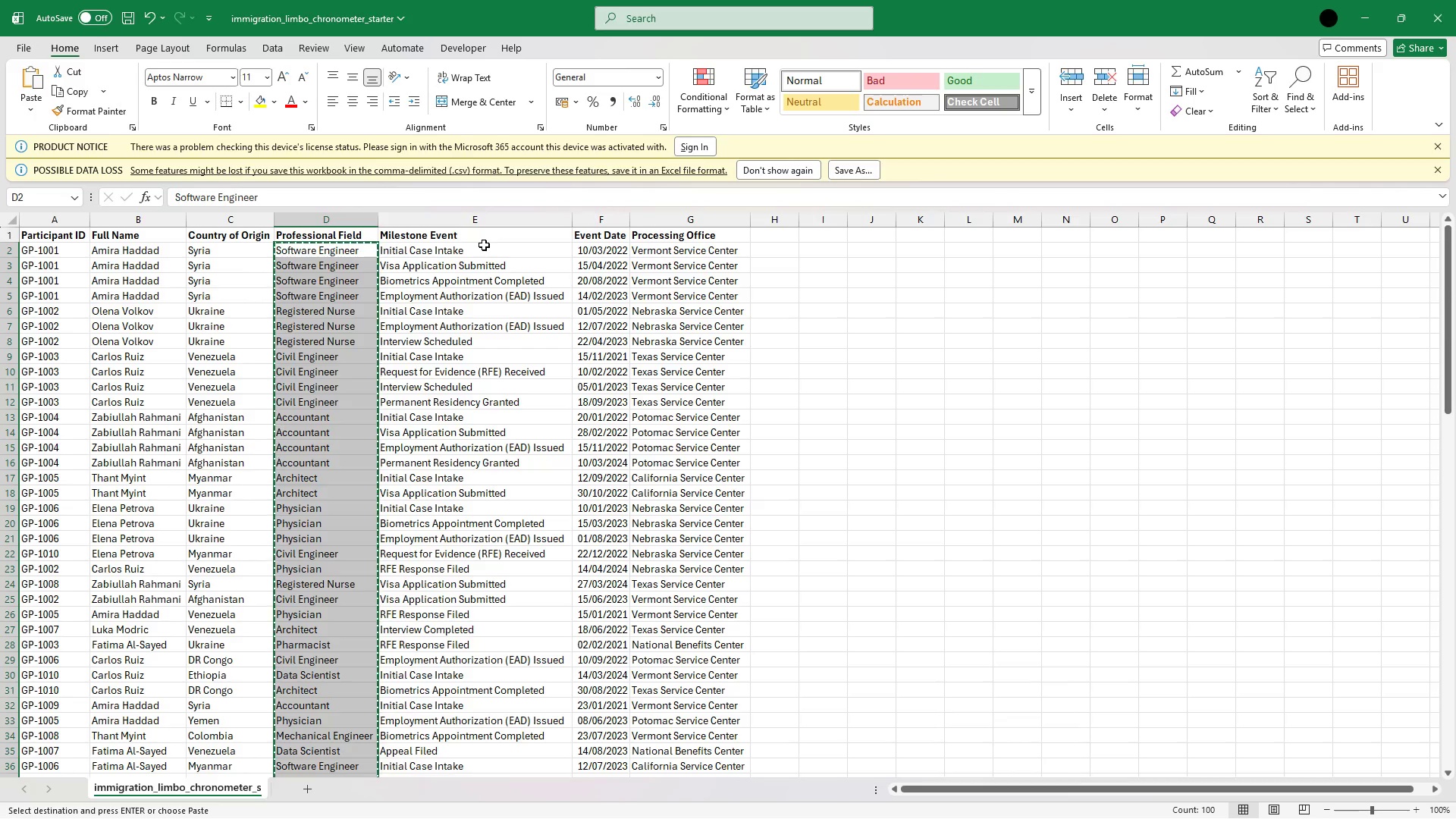 
left_click([484, 245])
 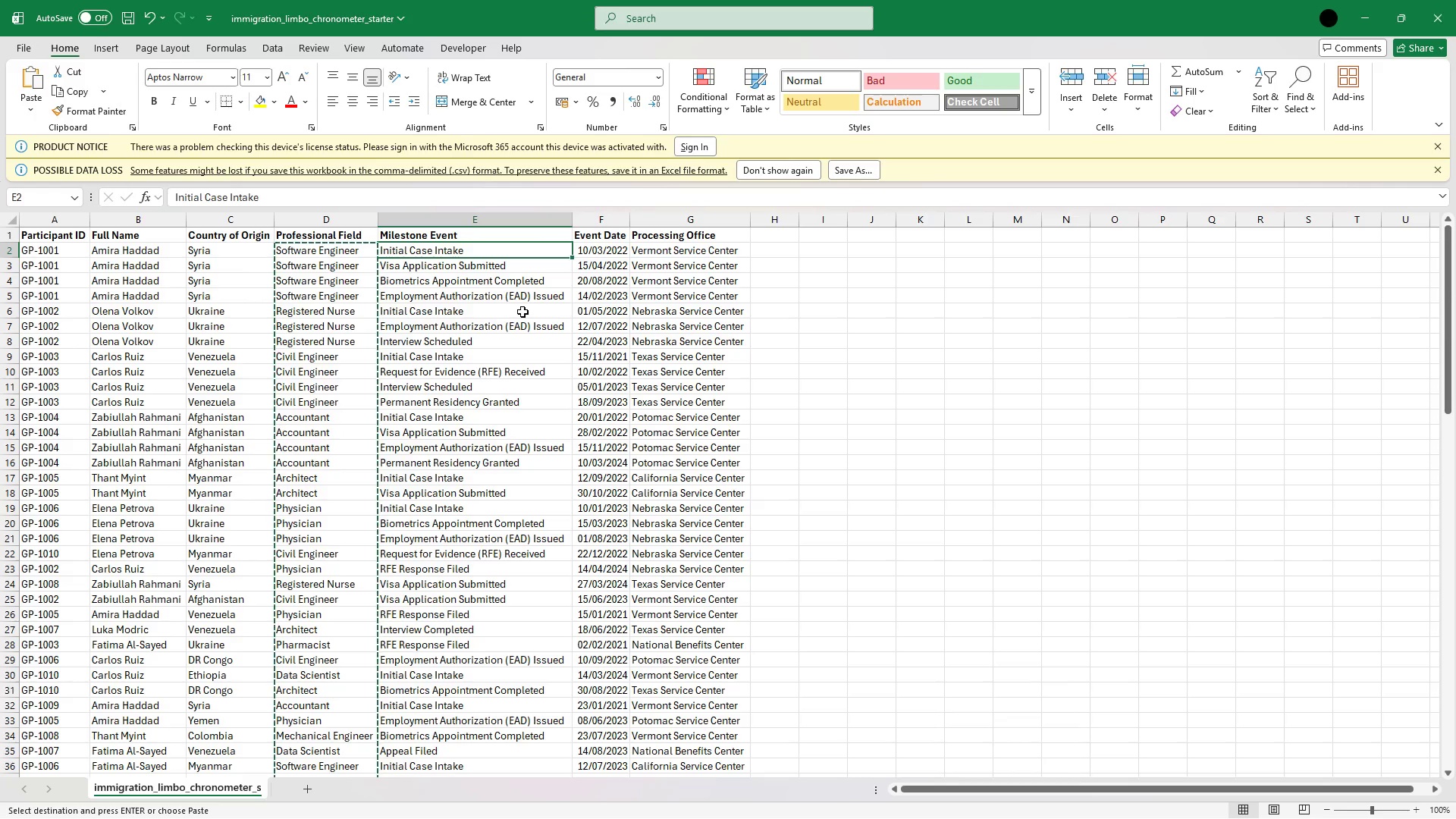 
key(Escape)
 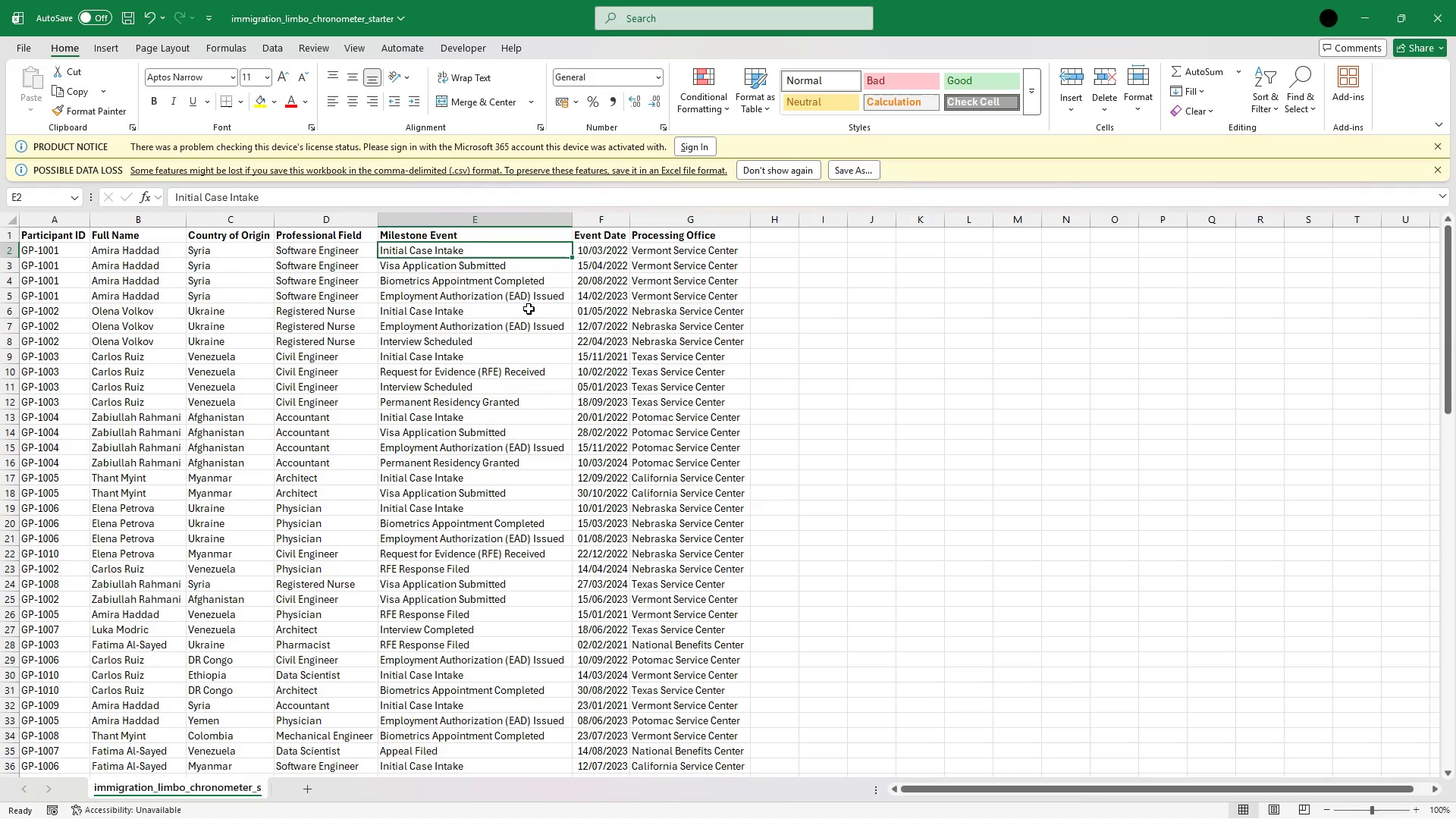 
hold_key(key=ArrowDown, duration=1.52)
 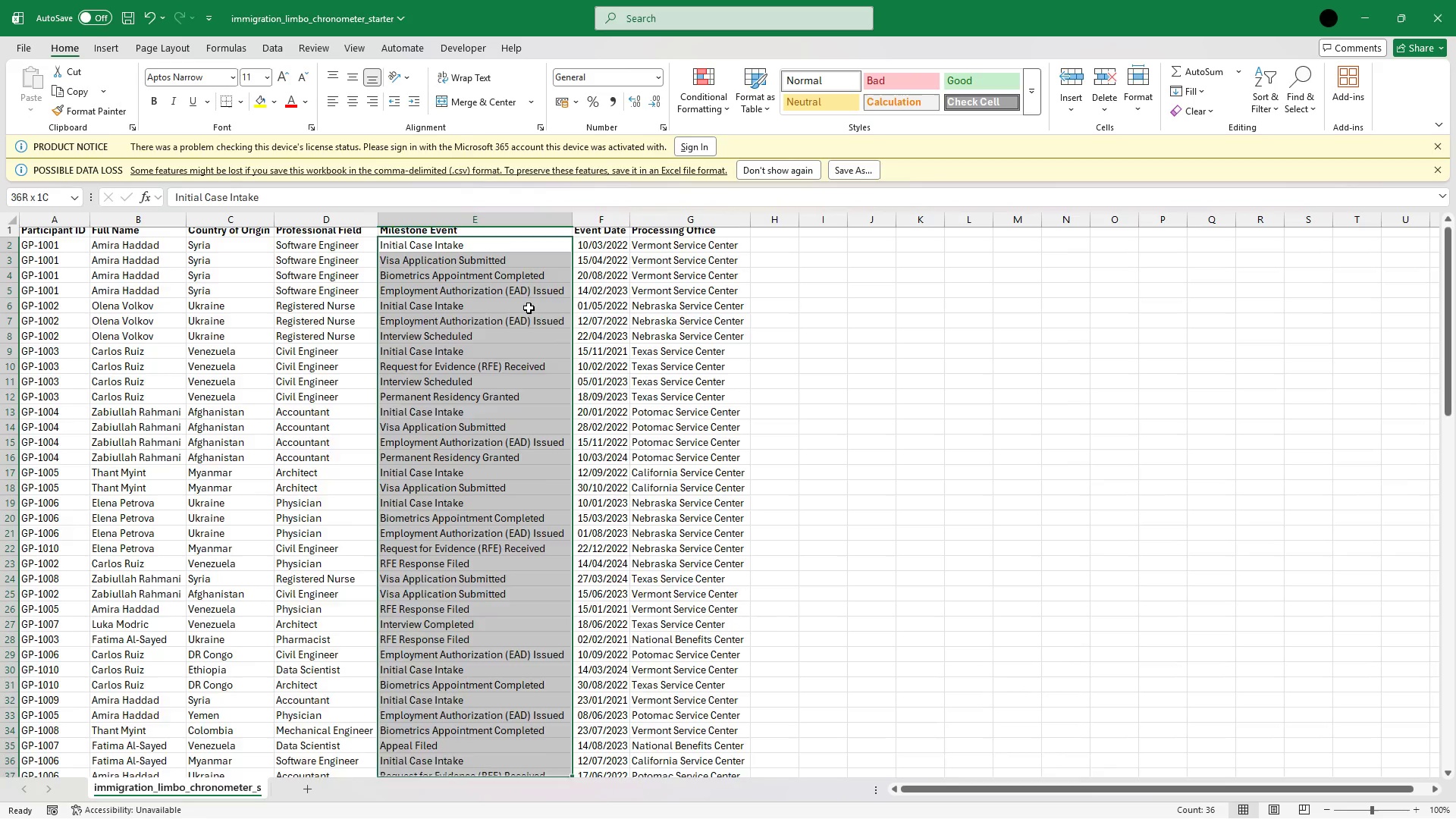 
key(Shift+ArrowDown)
 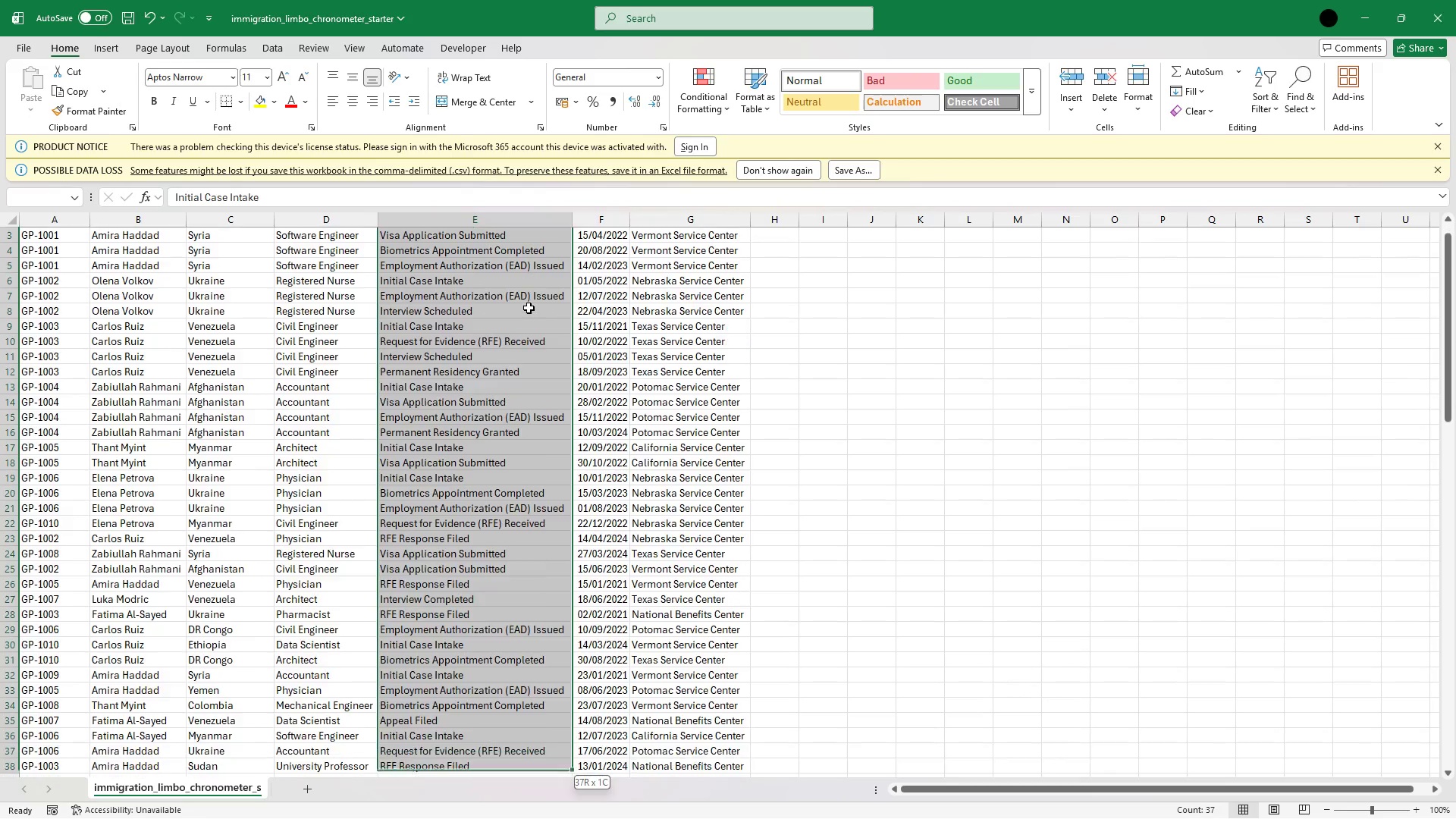 
hold_key(key=ArrowDown, duration=0.72)
 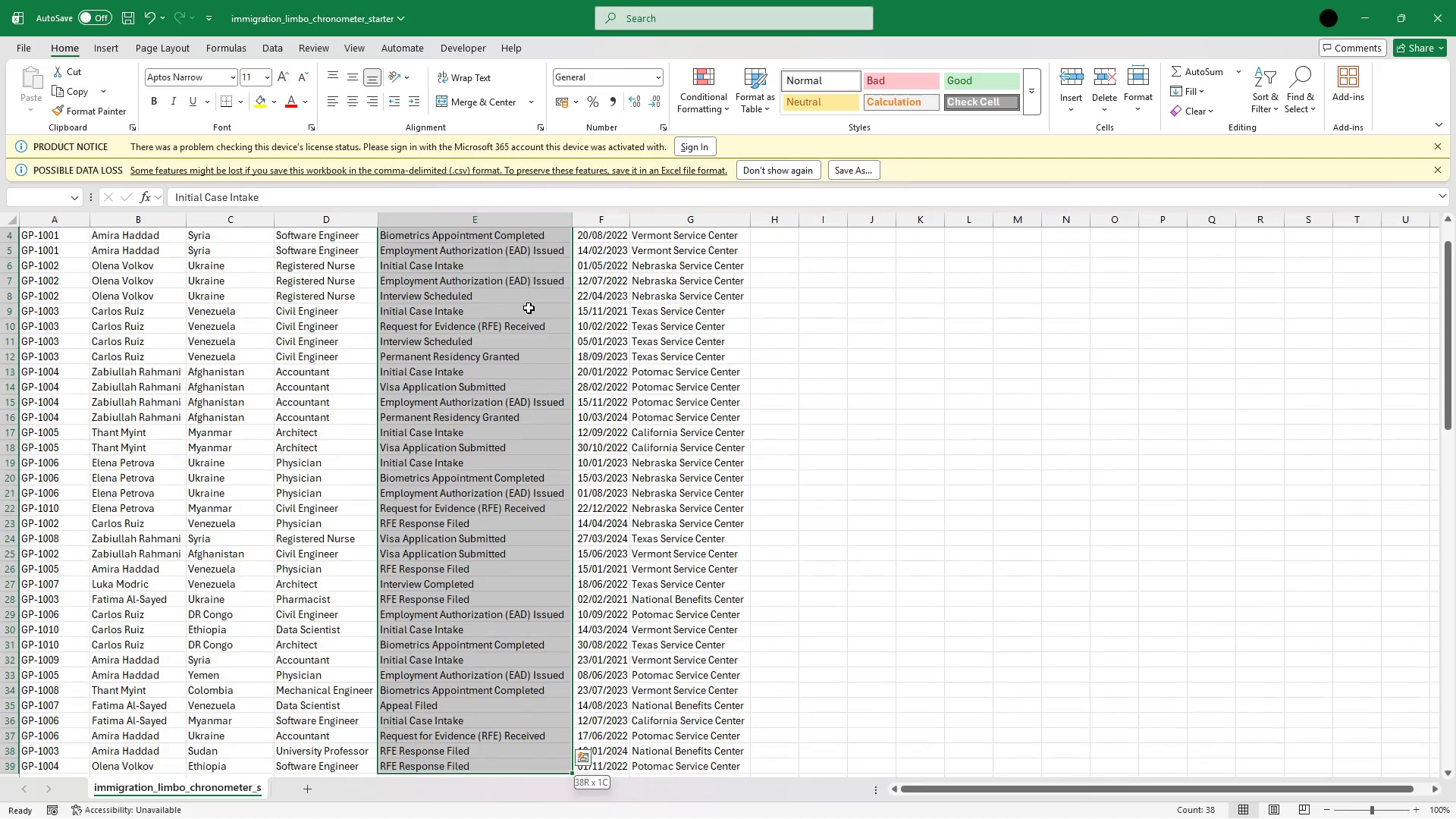 
key(Shift+ArrowDown)
 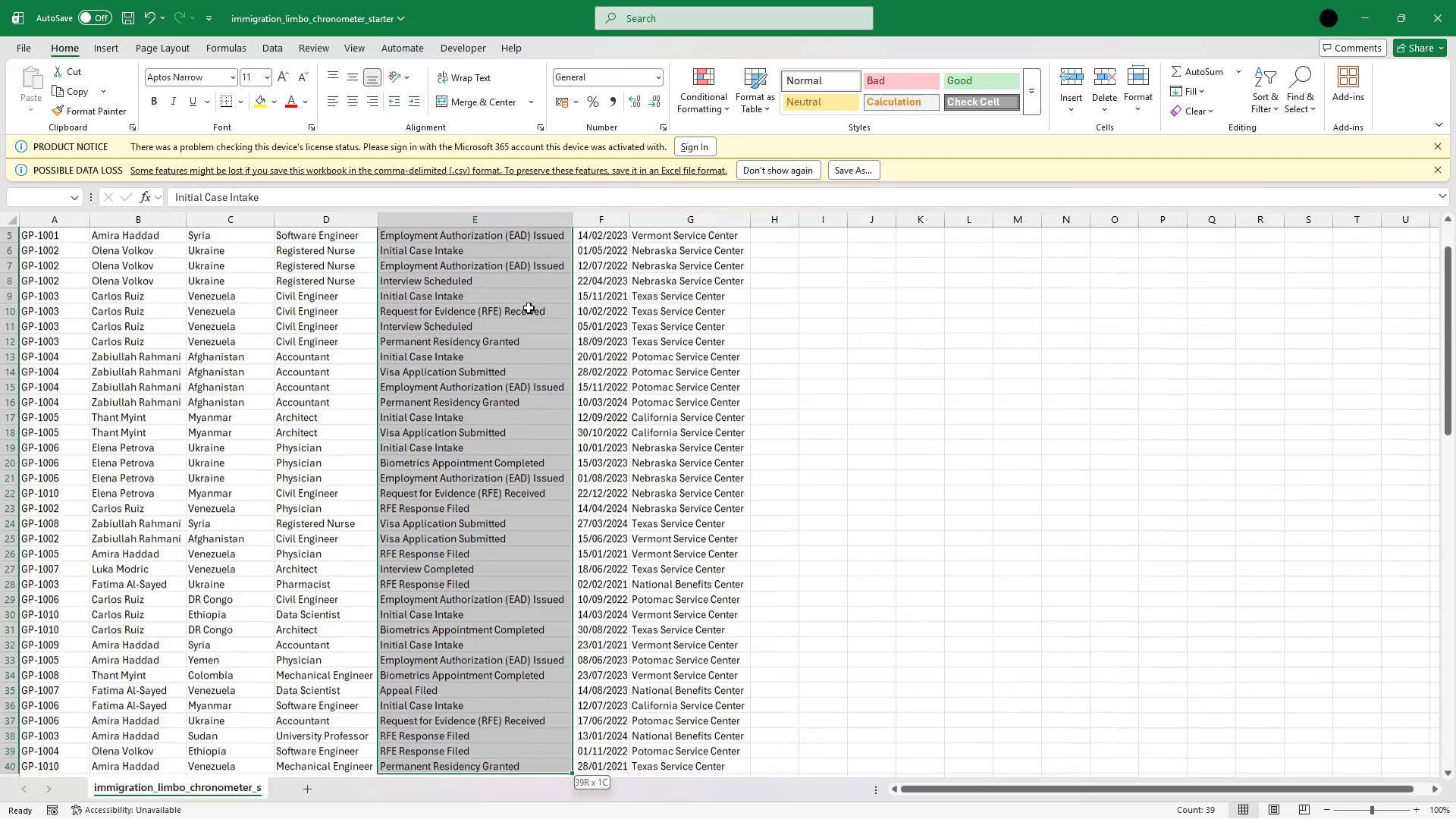 
hold_key(key=ArrowDown, duration=1.24)
 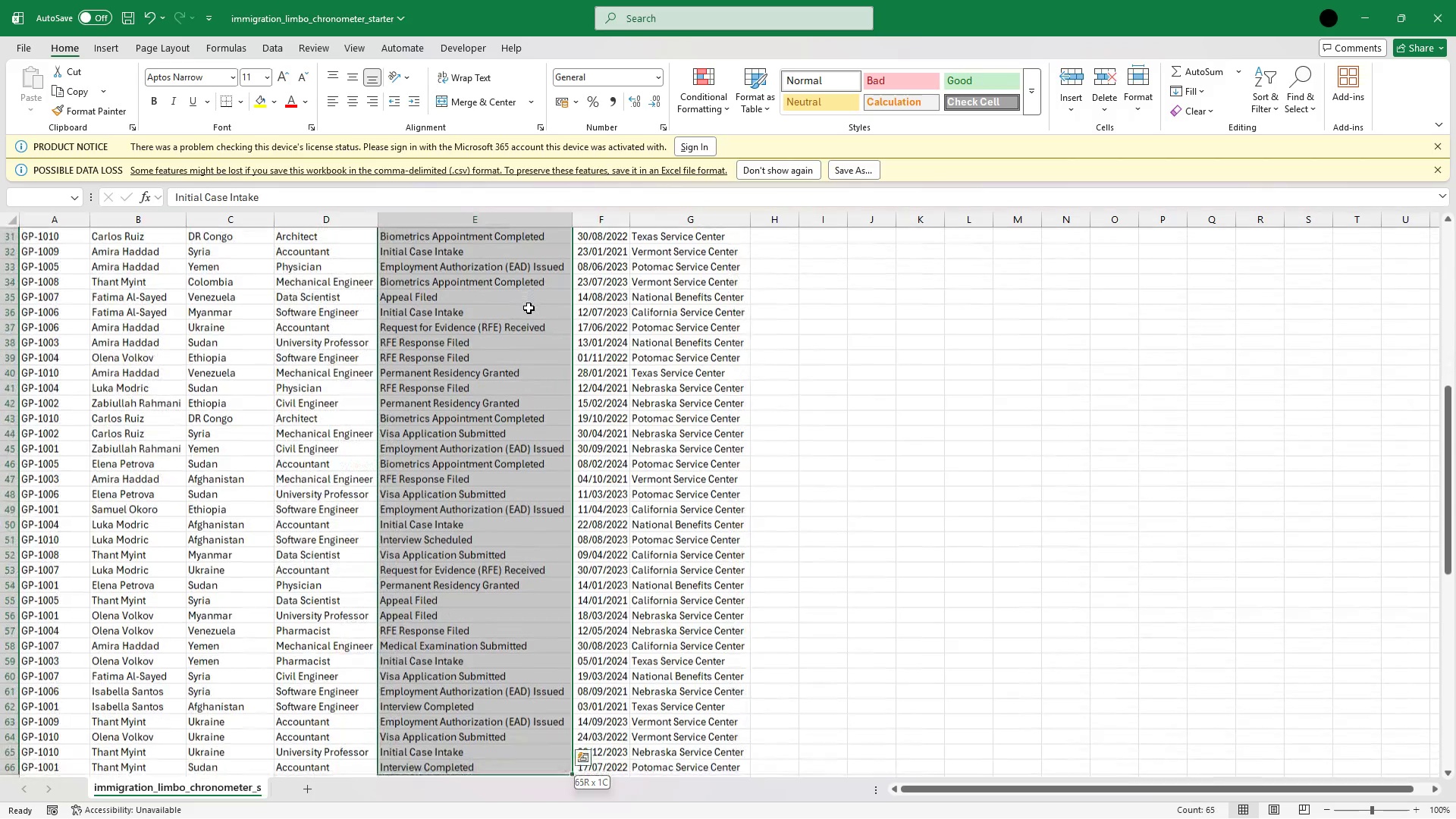 
hold_key(key=ArrowDown, duration=1.11)
 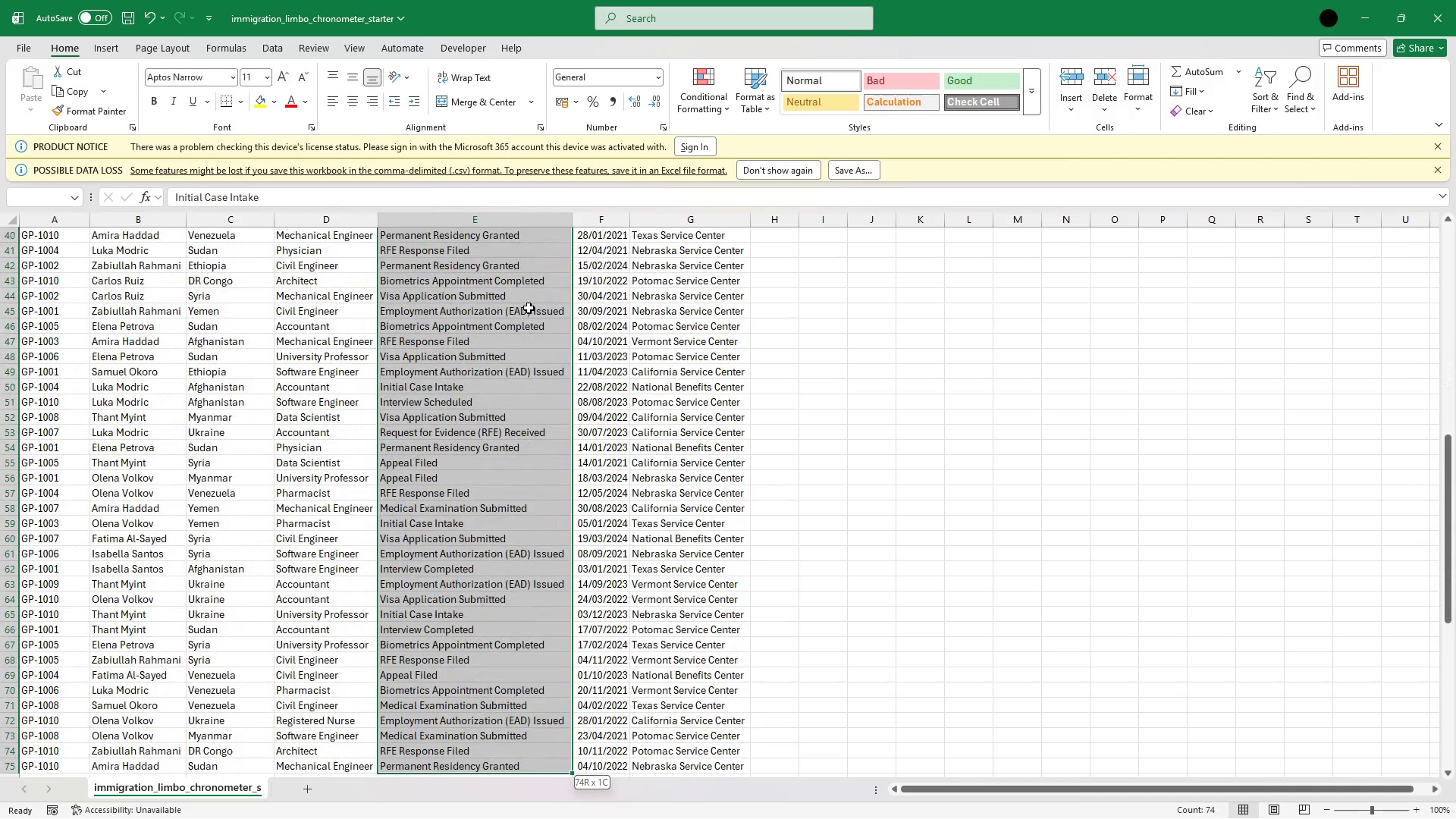 
key(Shift+ArrowDown)
 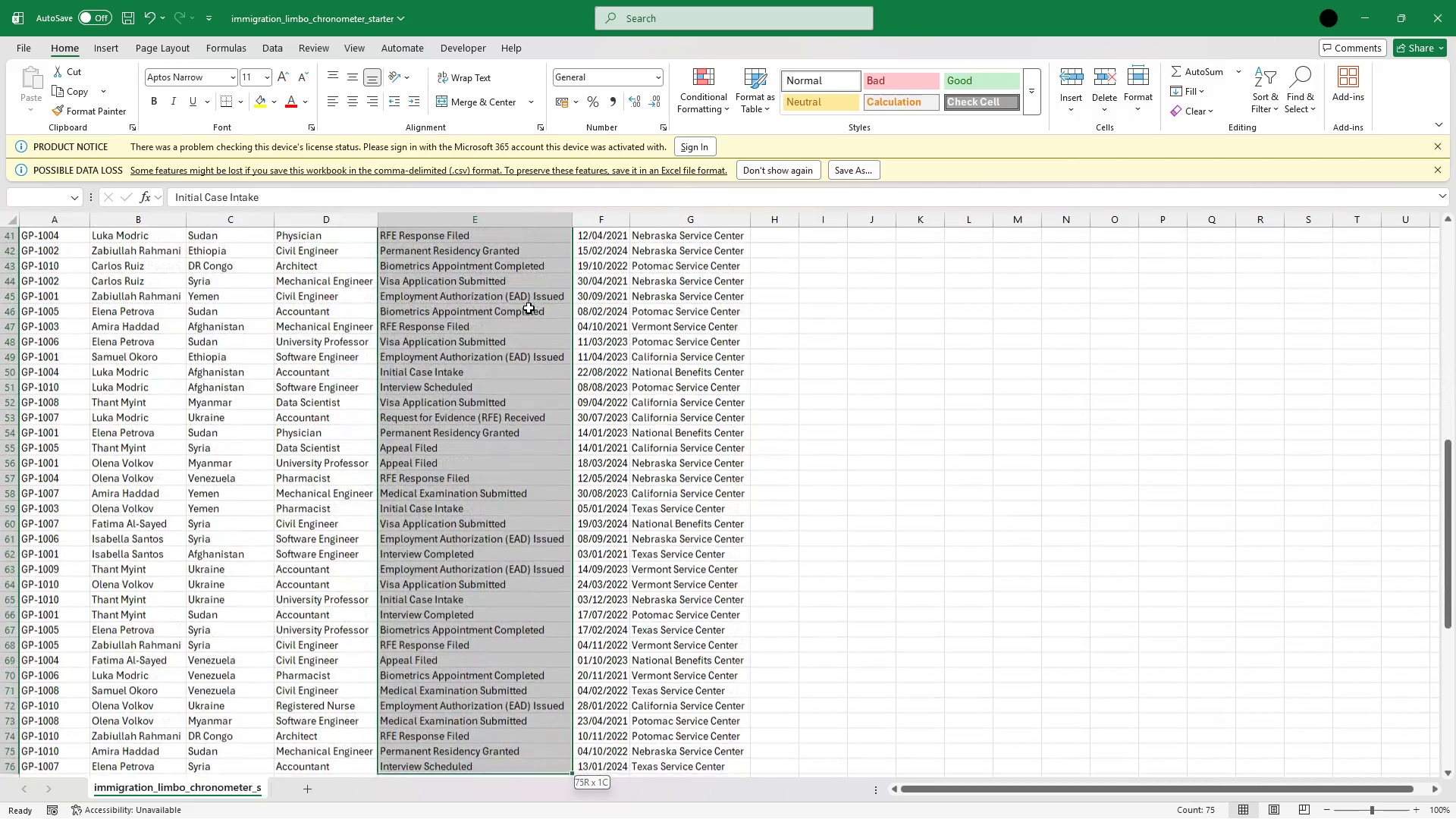 
key(Shift+ArrowDown)
 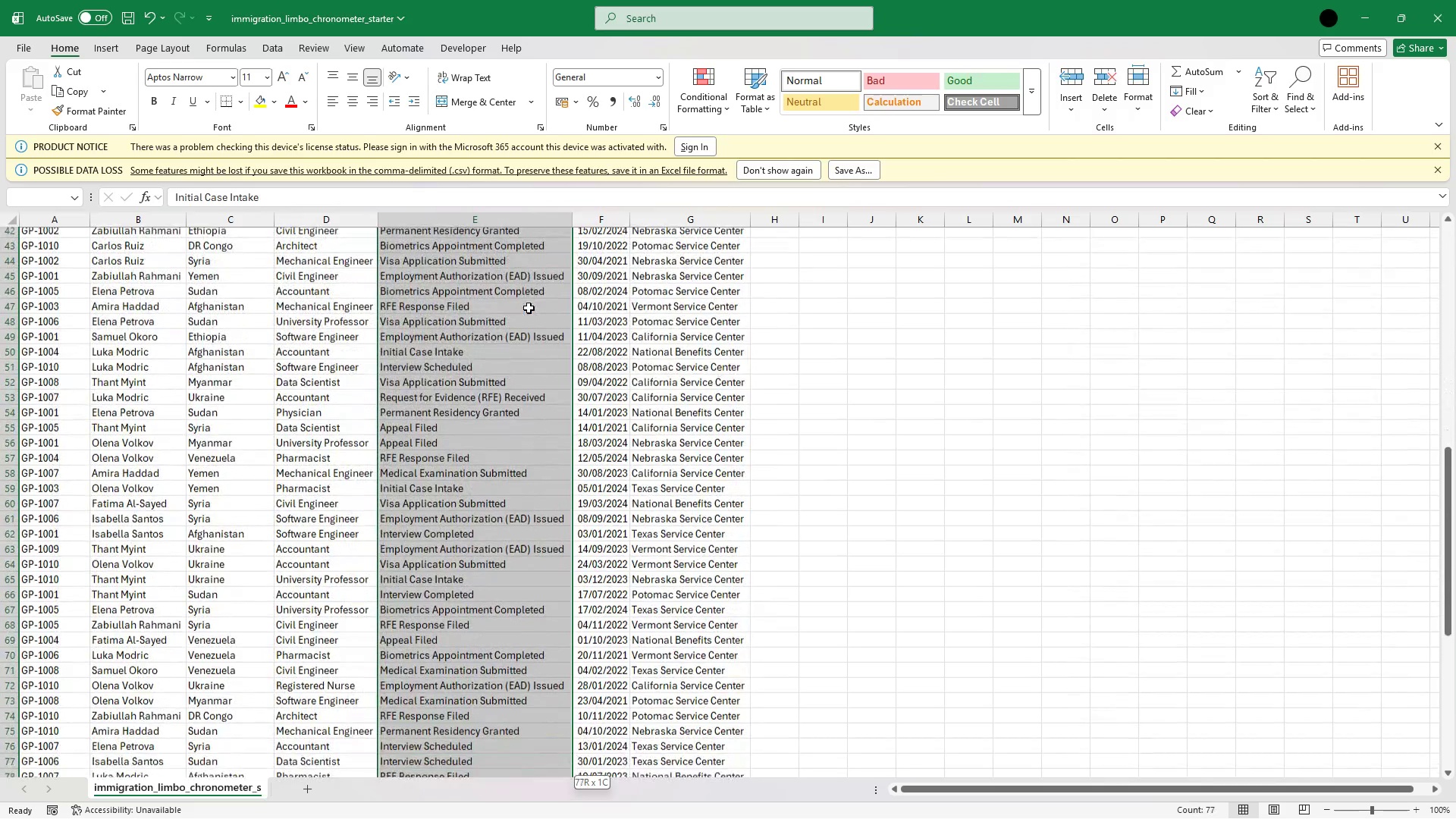 
key(Shift+ArrowDown)
 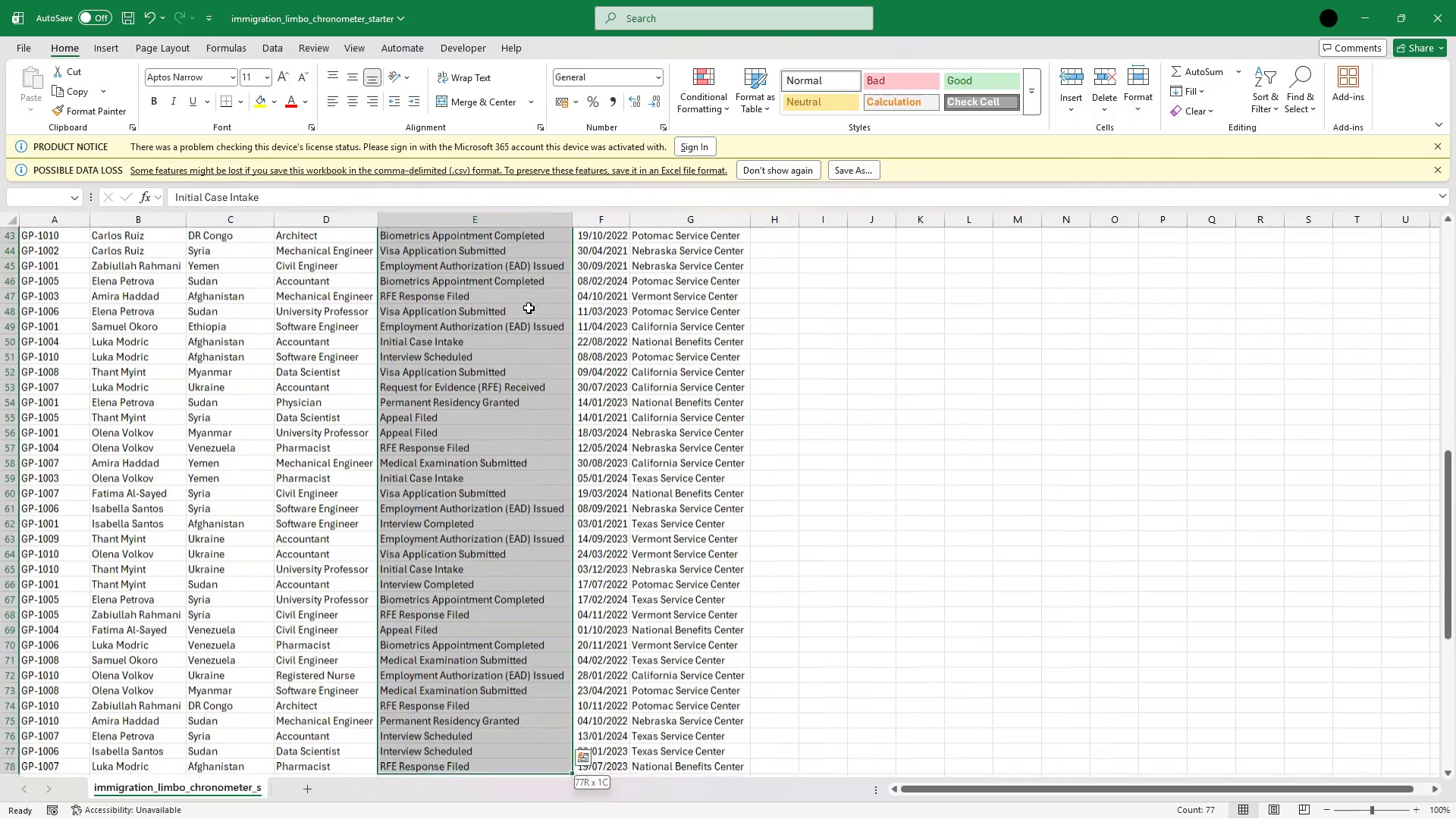 
key(Shift+ArrowDown)
 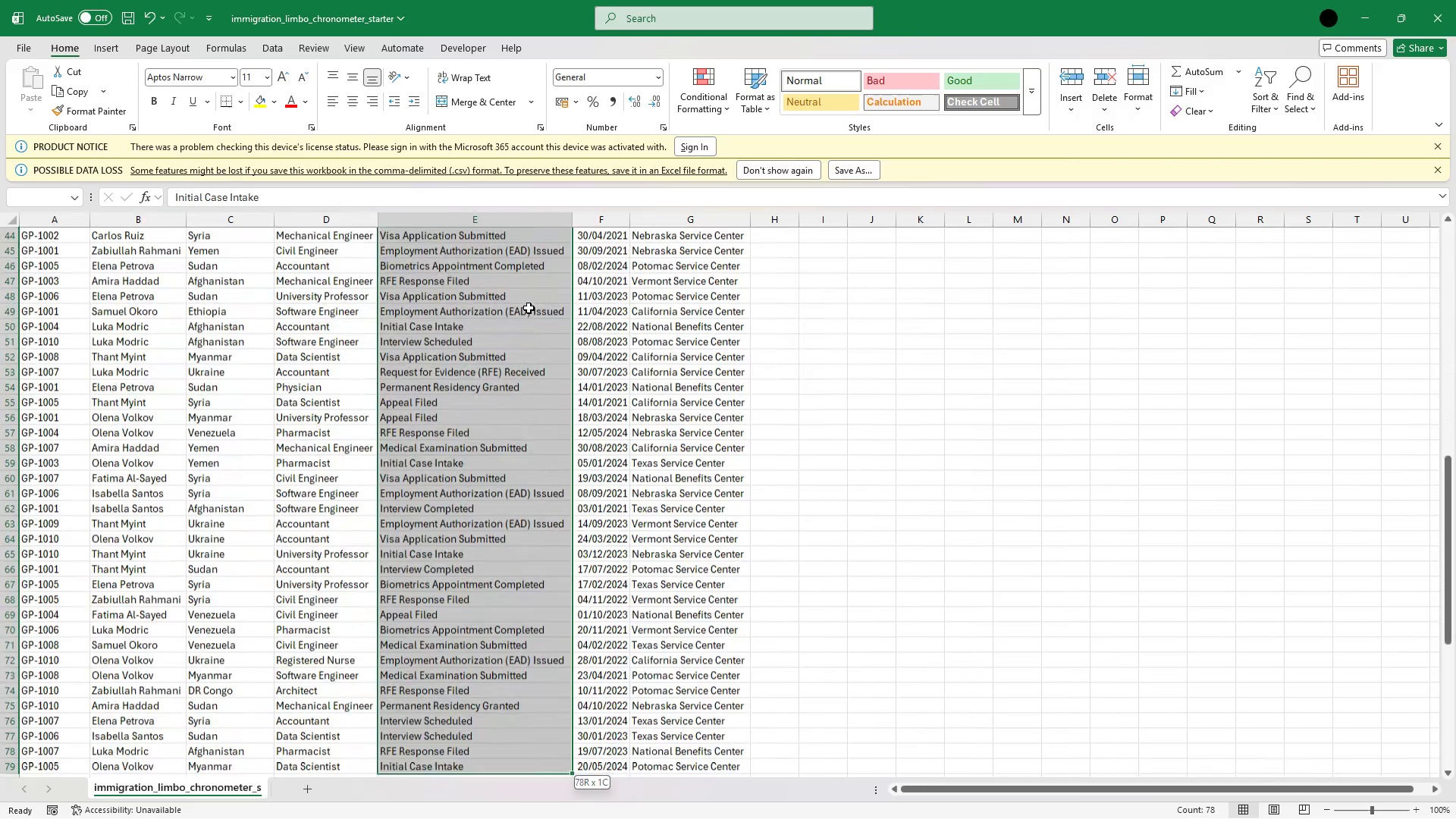 
key(Shift+ArrowDown)
 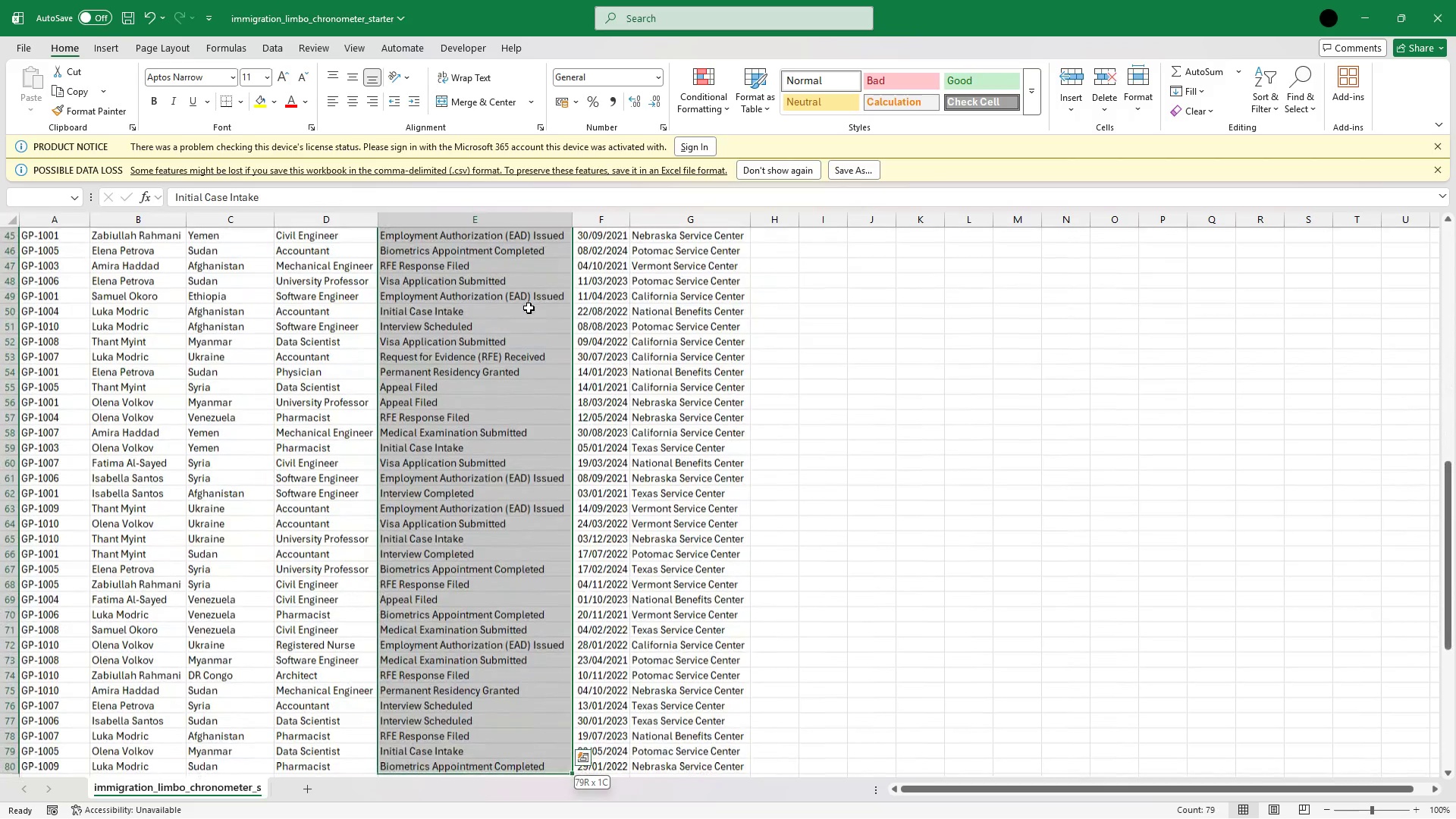 
key(Shift+ArrowDown)
 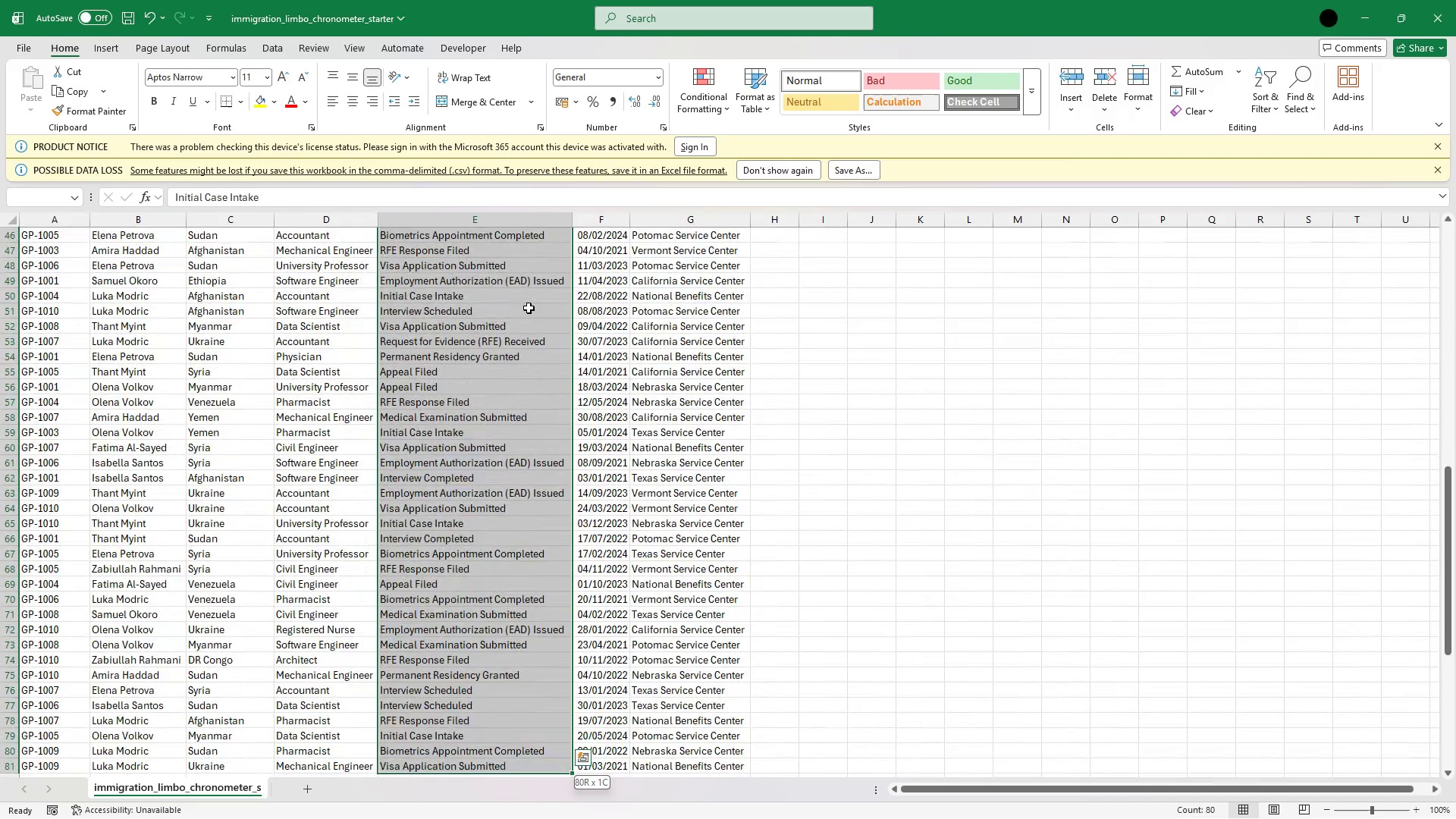 
key(Shift+ArrowDown)
 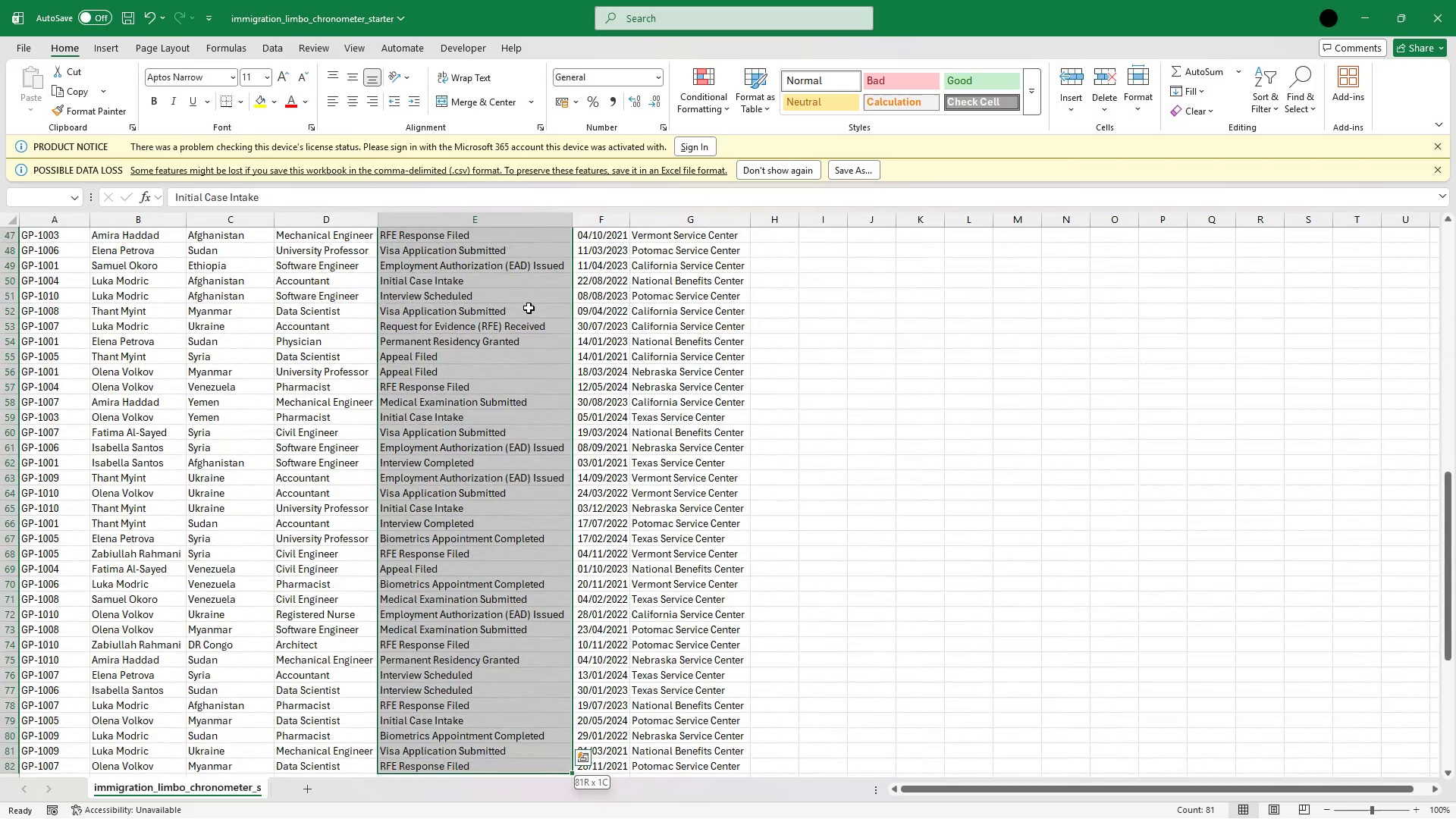 
hold_key(key=ArrowDown, duration=0.73)
 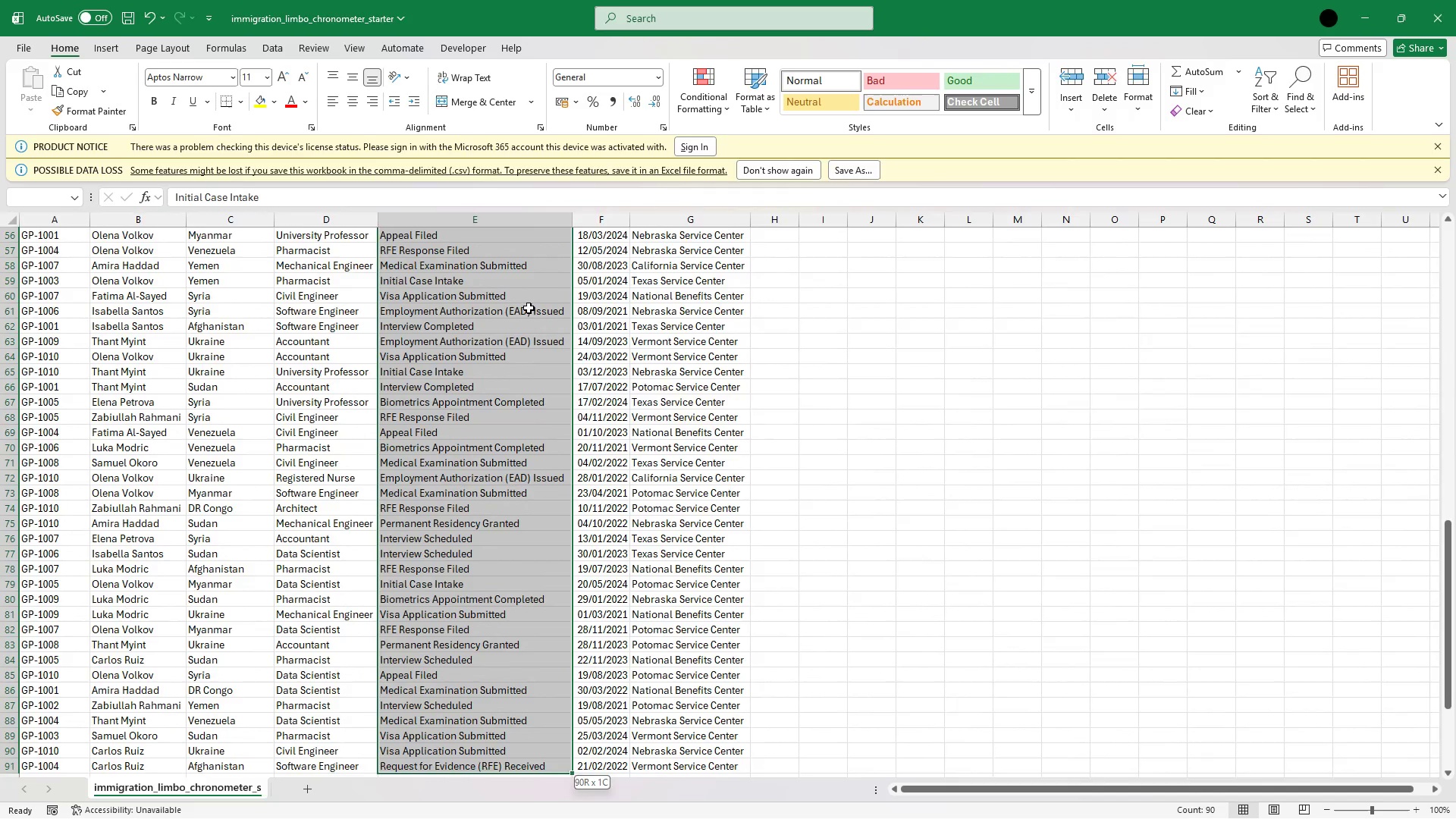 
key(Shift+ArrowDown)
 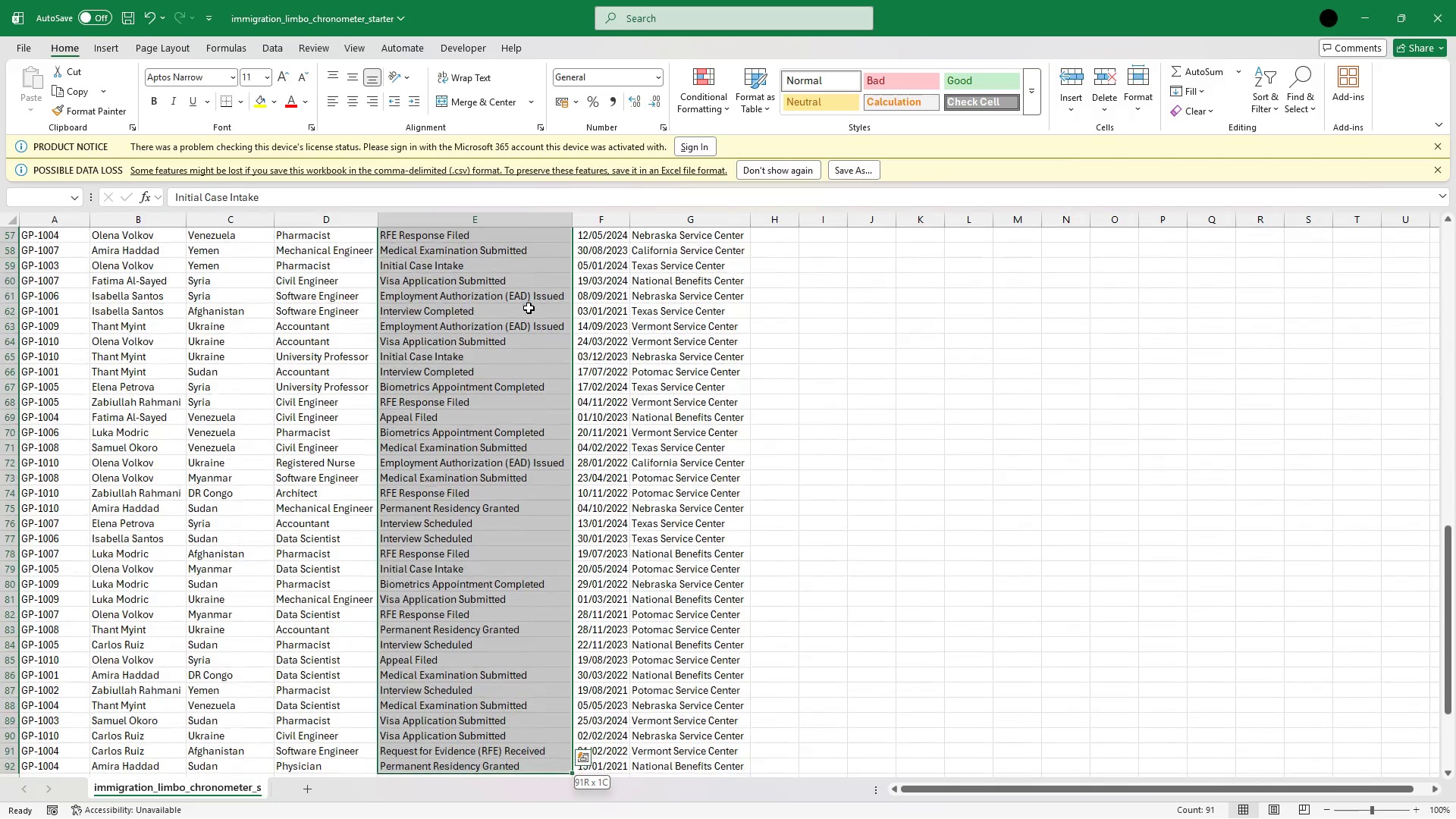 
key(Shift+ArrowDown)
 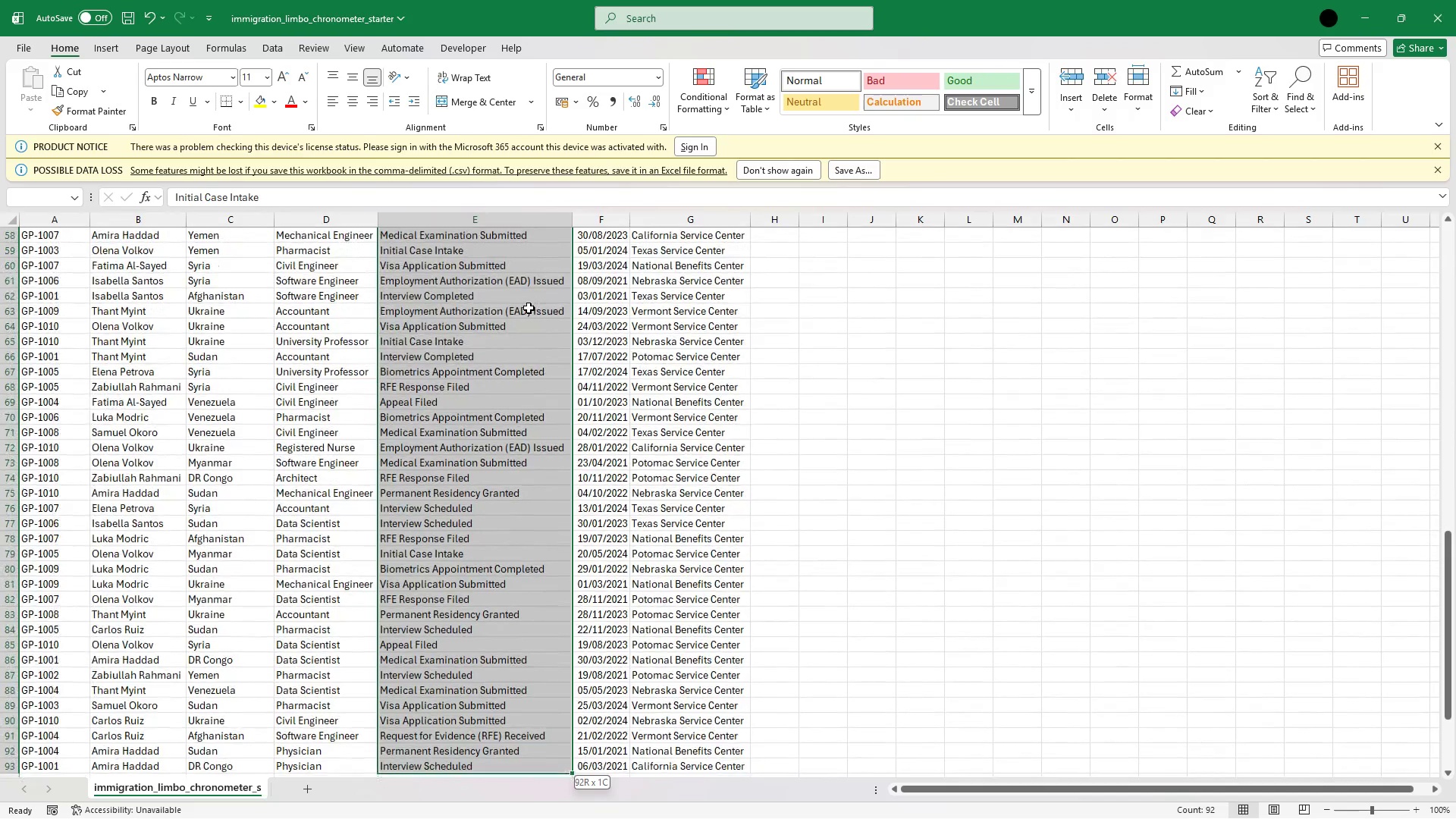 
key(Shift+ArrowDown)
 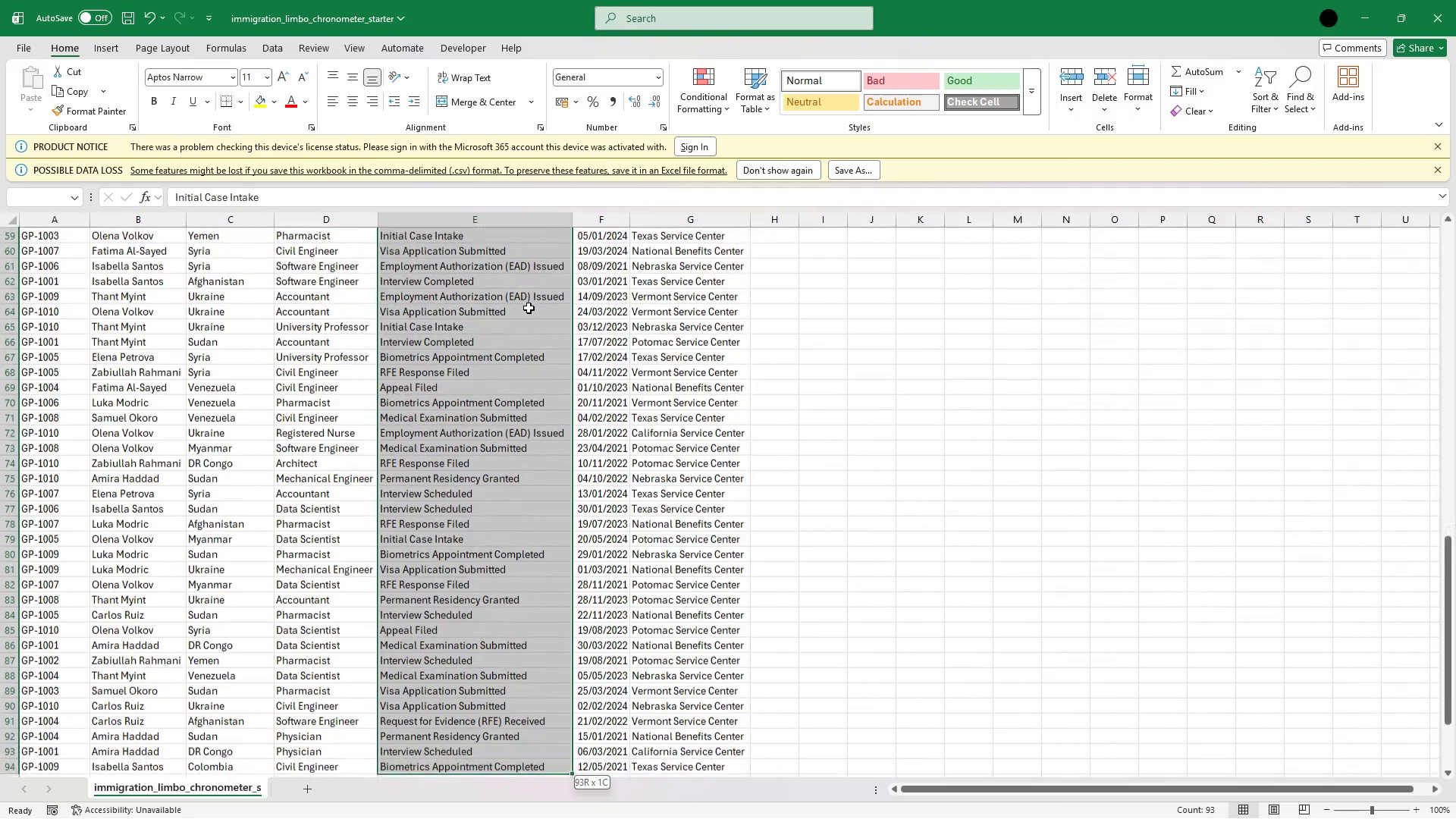 
key(Shift+ArrowDown)
 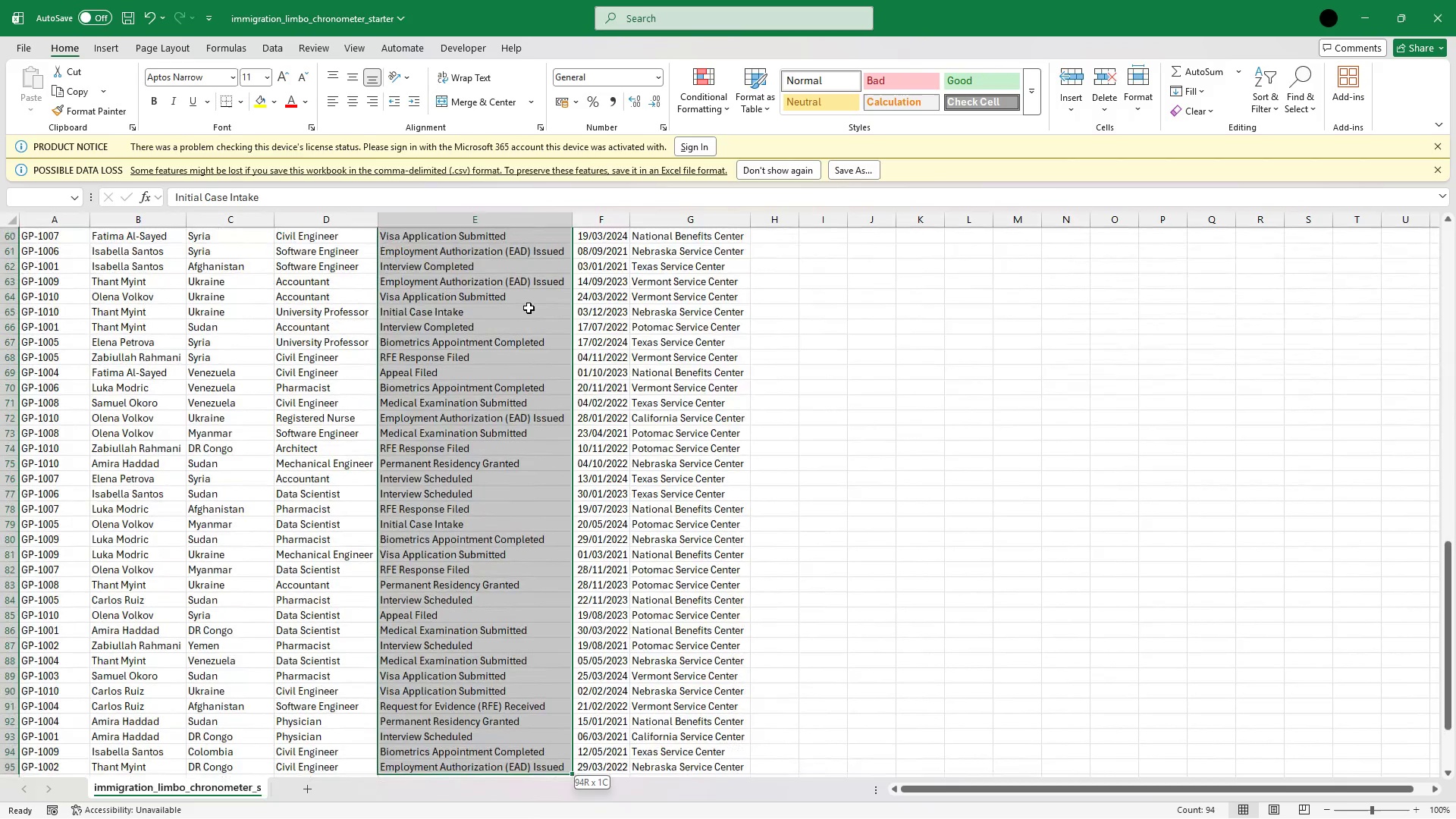 
key(Shift+ArrowDown)
 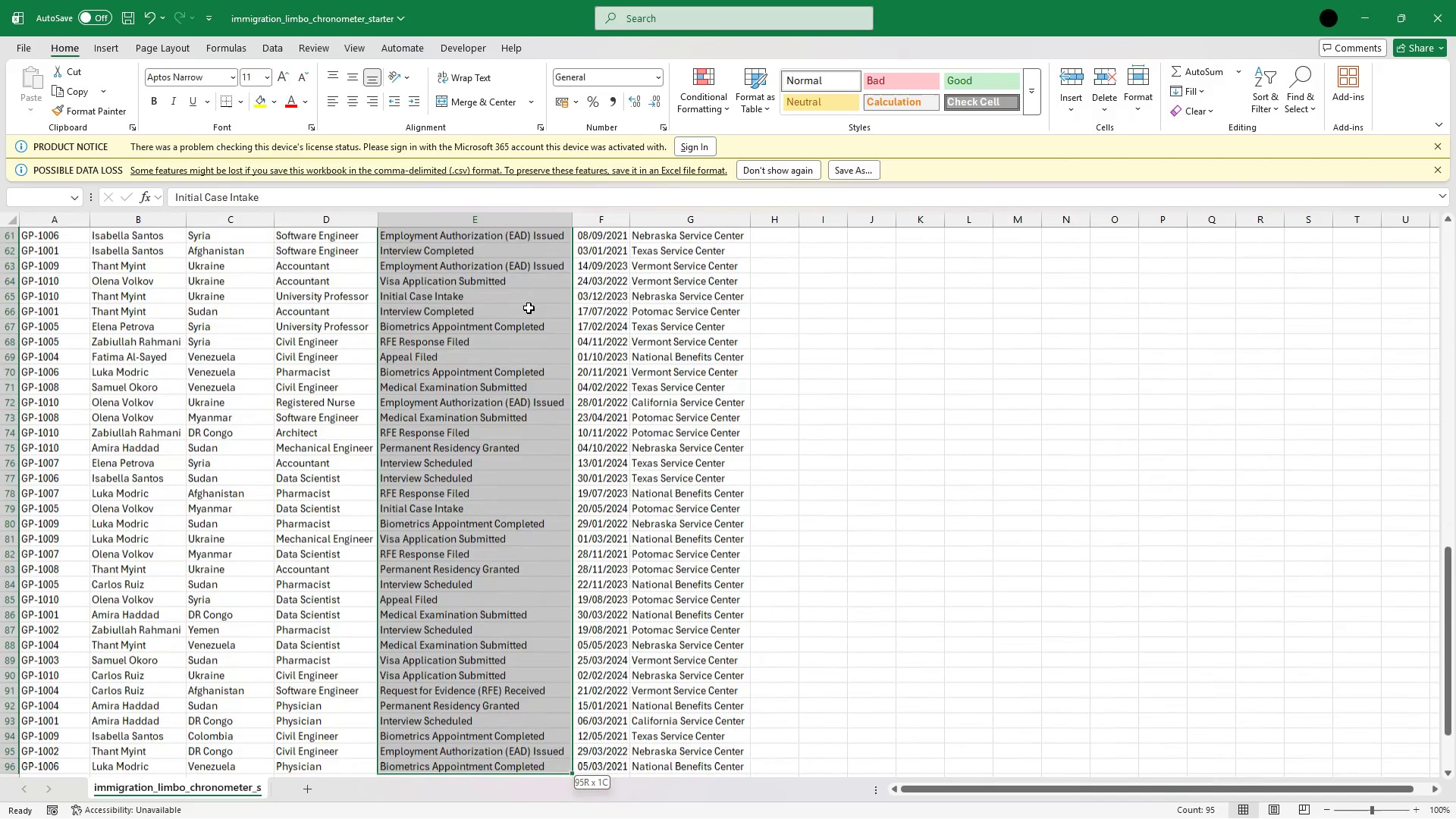 
key(Shift+ArrowDown)
 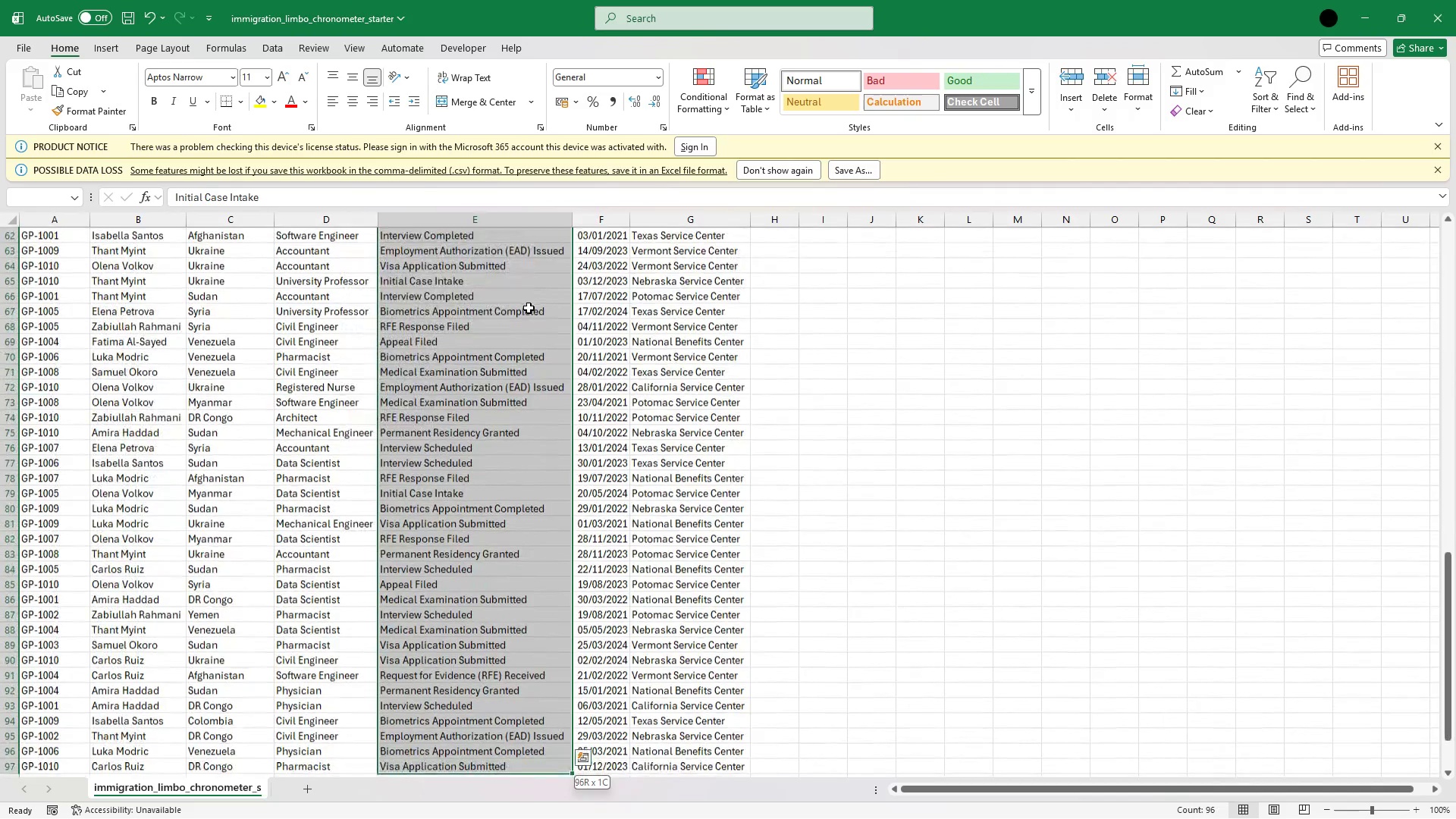 
key(Shift+ArrowDown)
 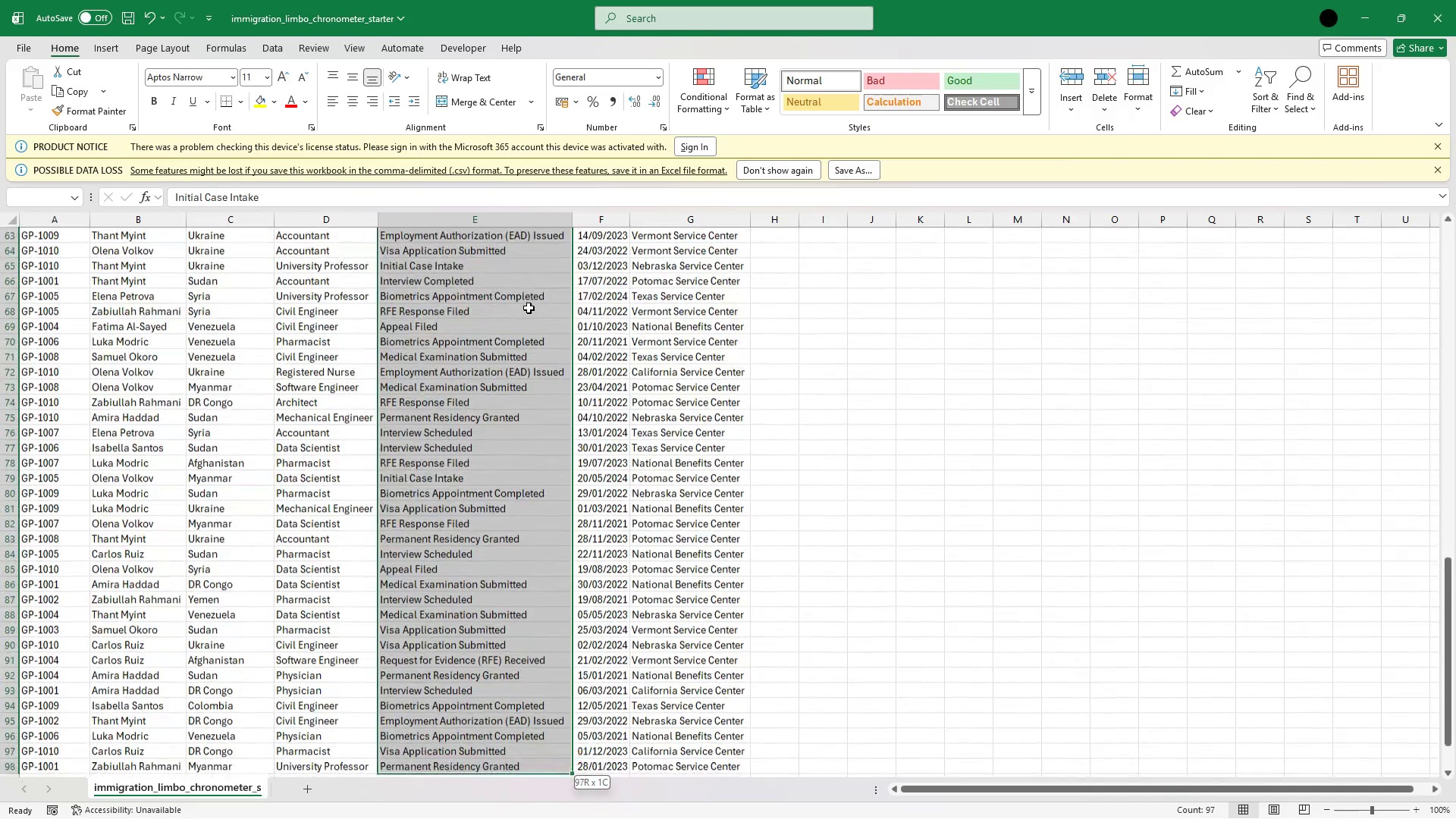 
key(Shift+ArrowDown)
 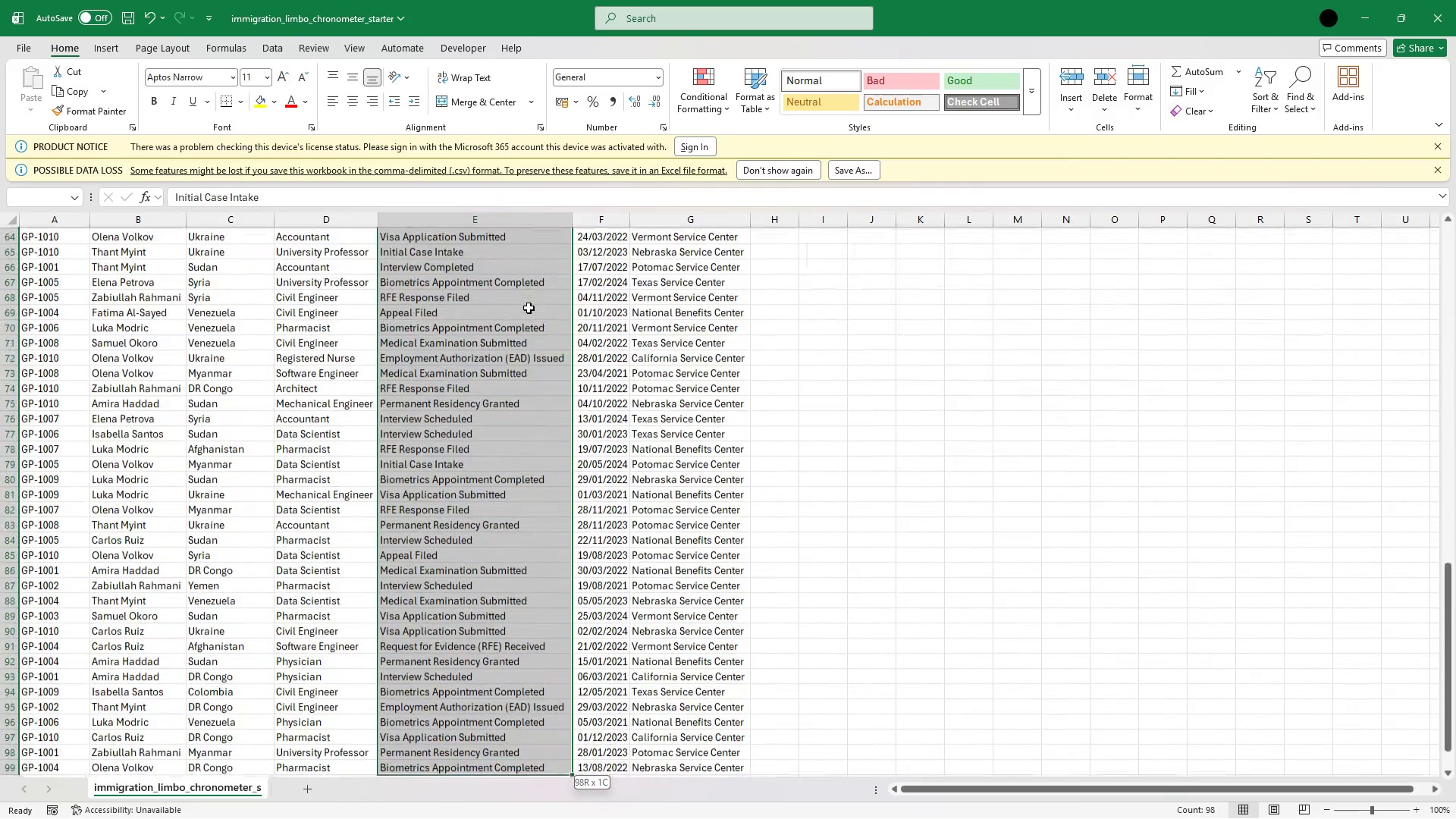 
key(Shift+ArrowDown)
 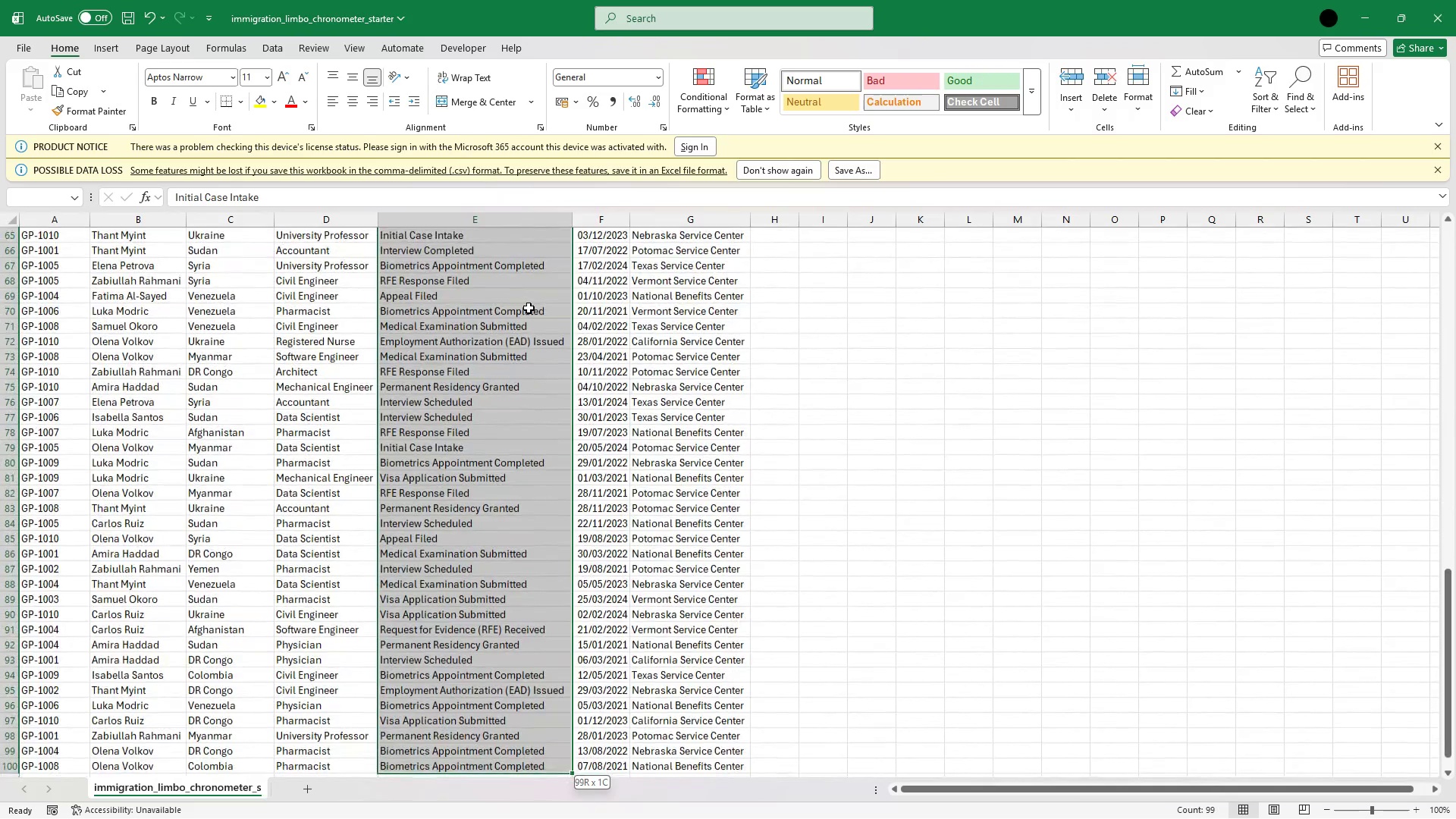 
key(Shift+ArrowDown)
 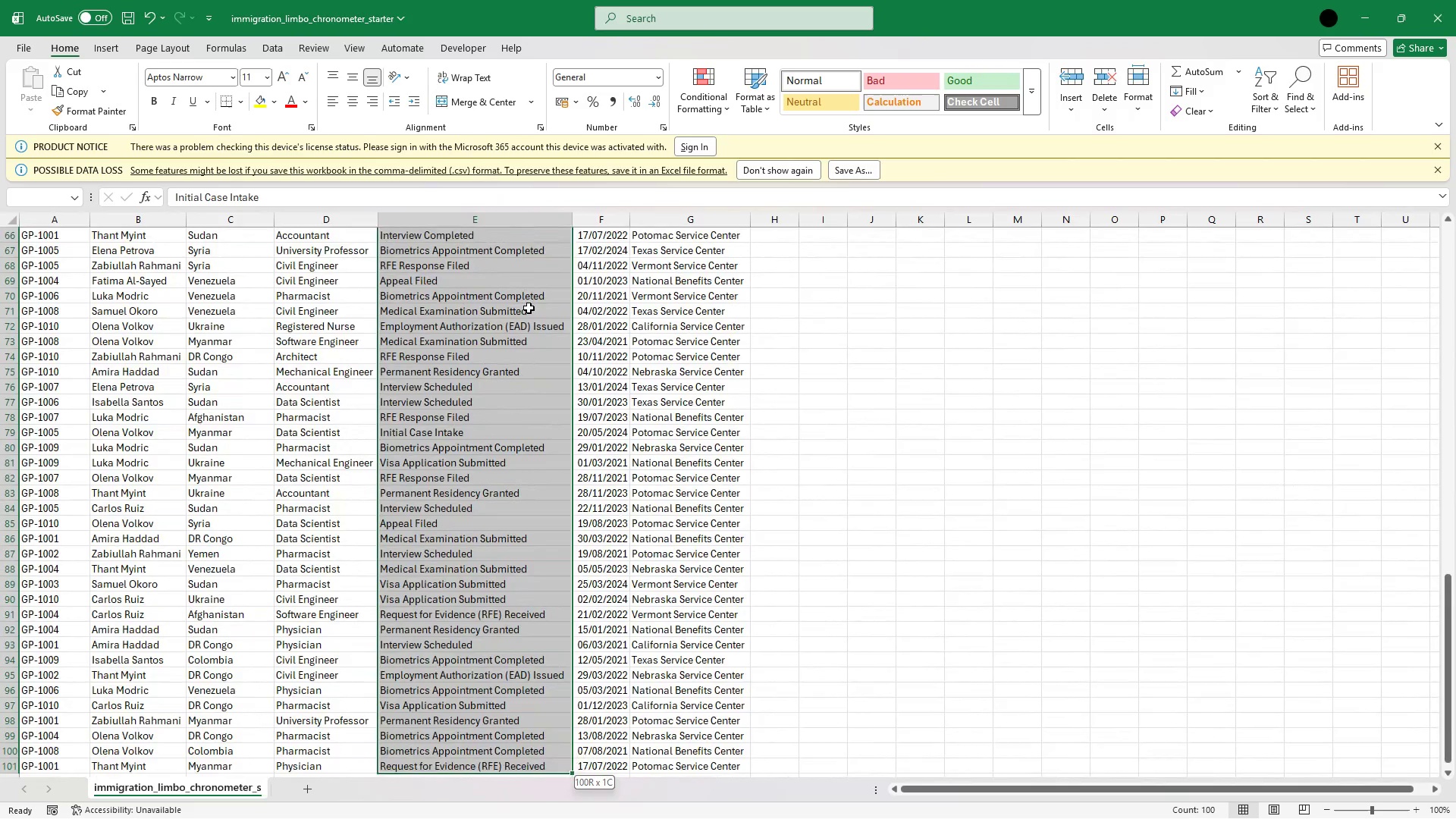 
key(Shift+ArrowDown)
 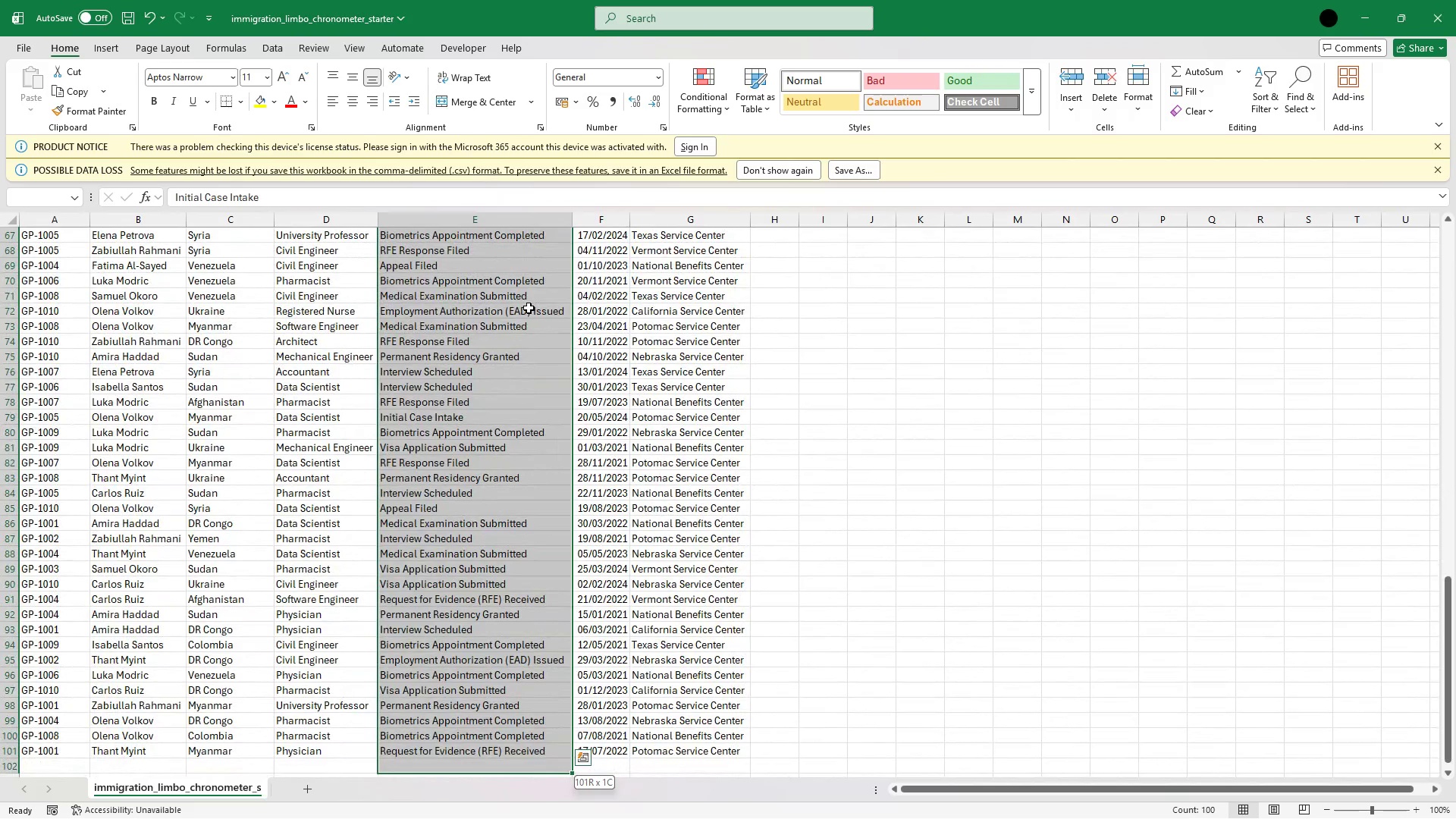 
key(Shift+ArrowUp)
 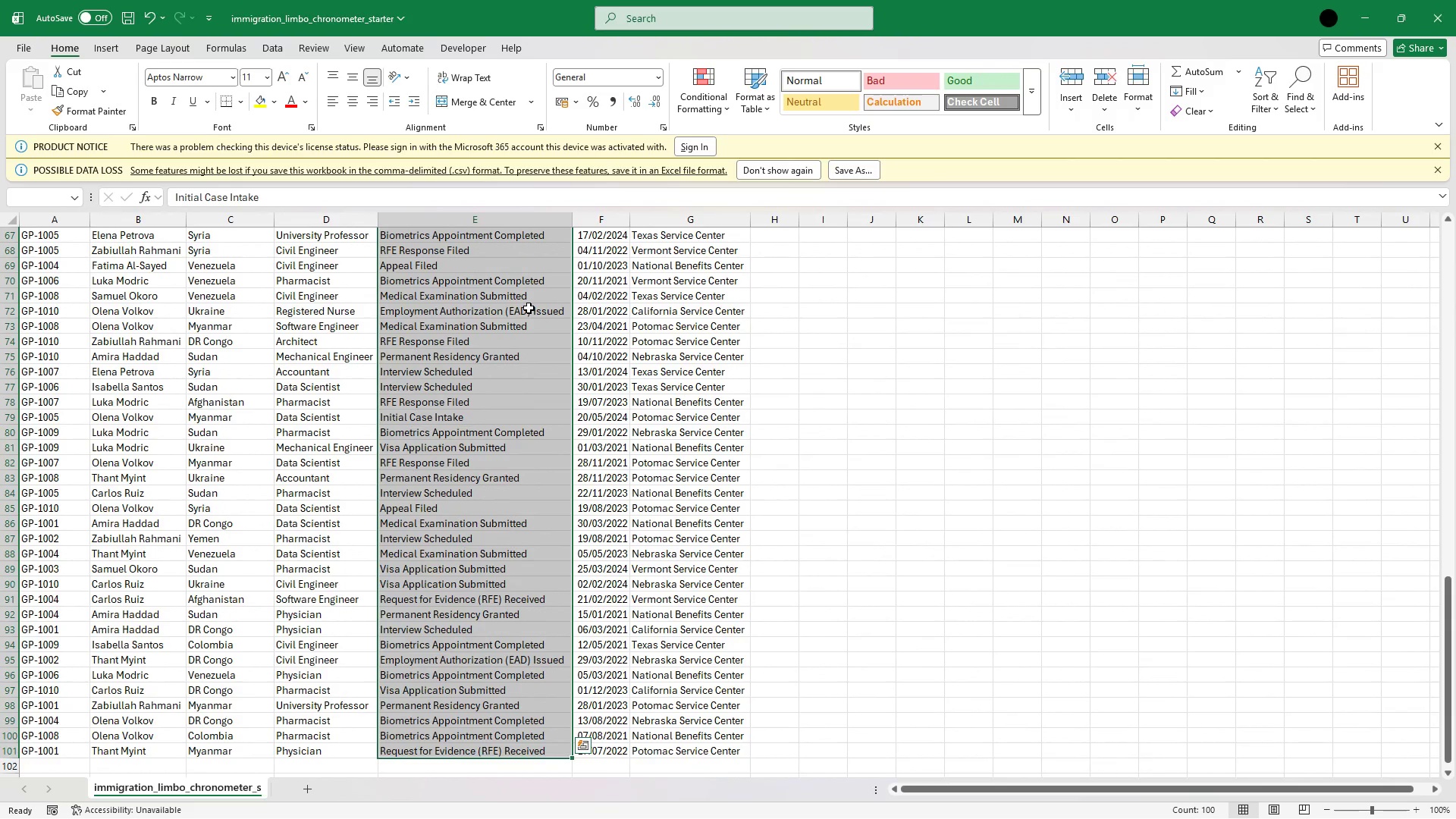 
key(Control+C)
 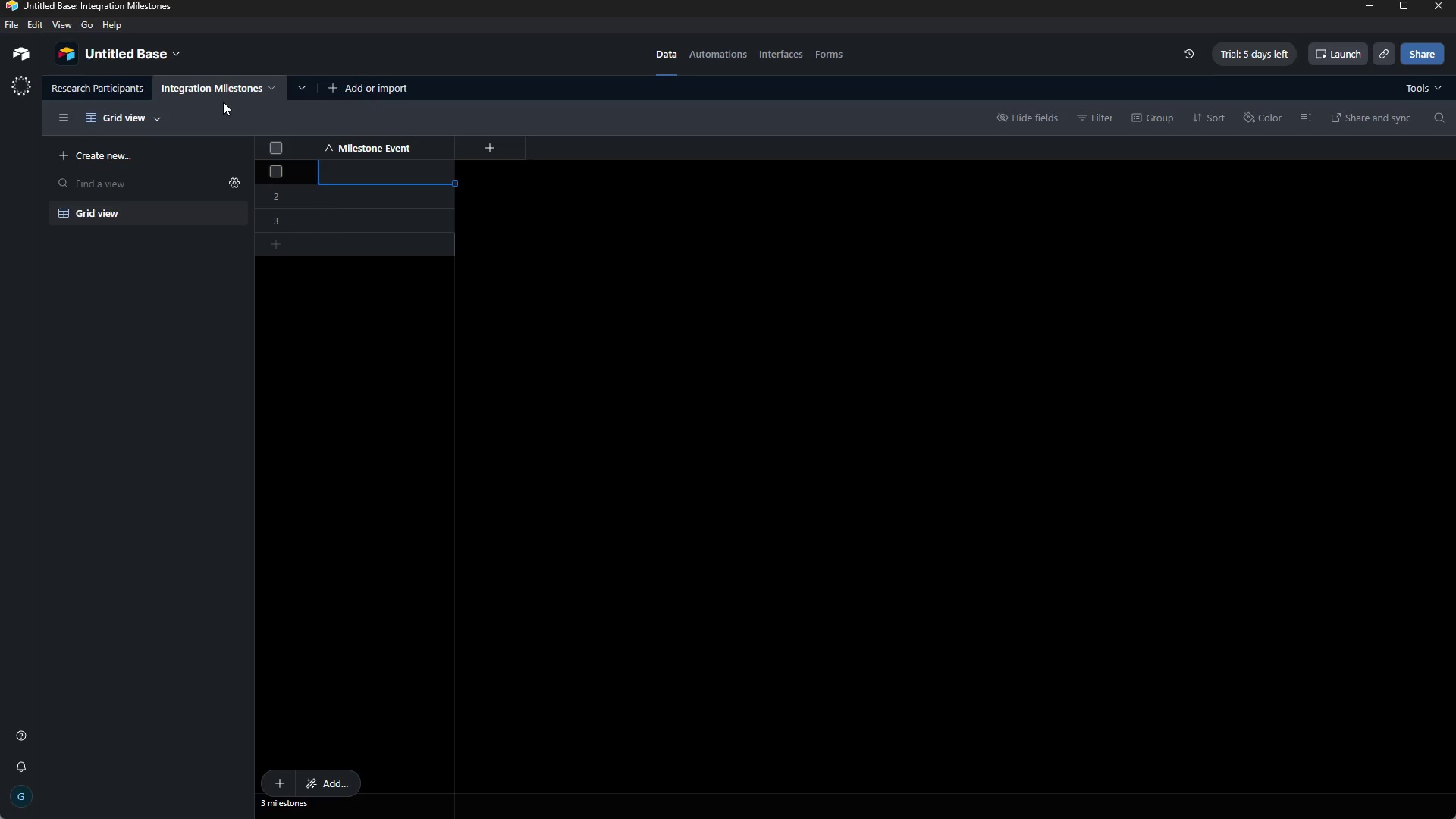 
wait(27.89)
 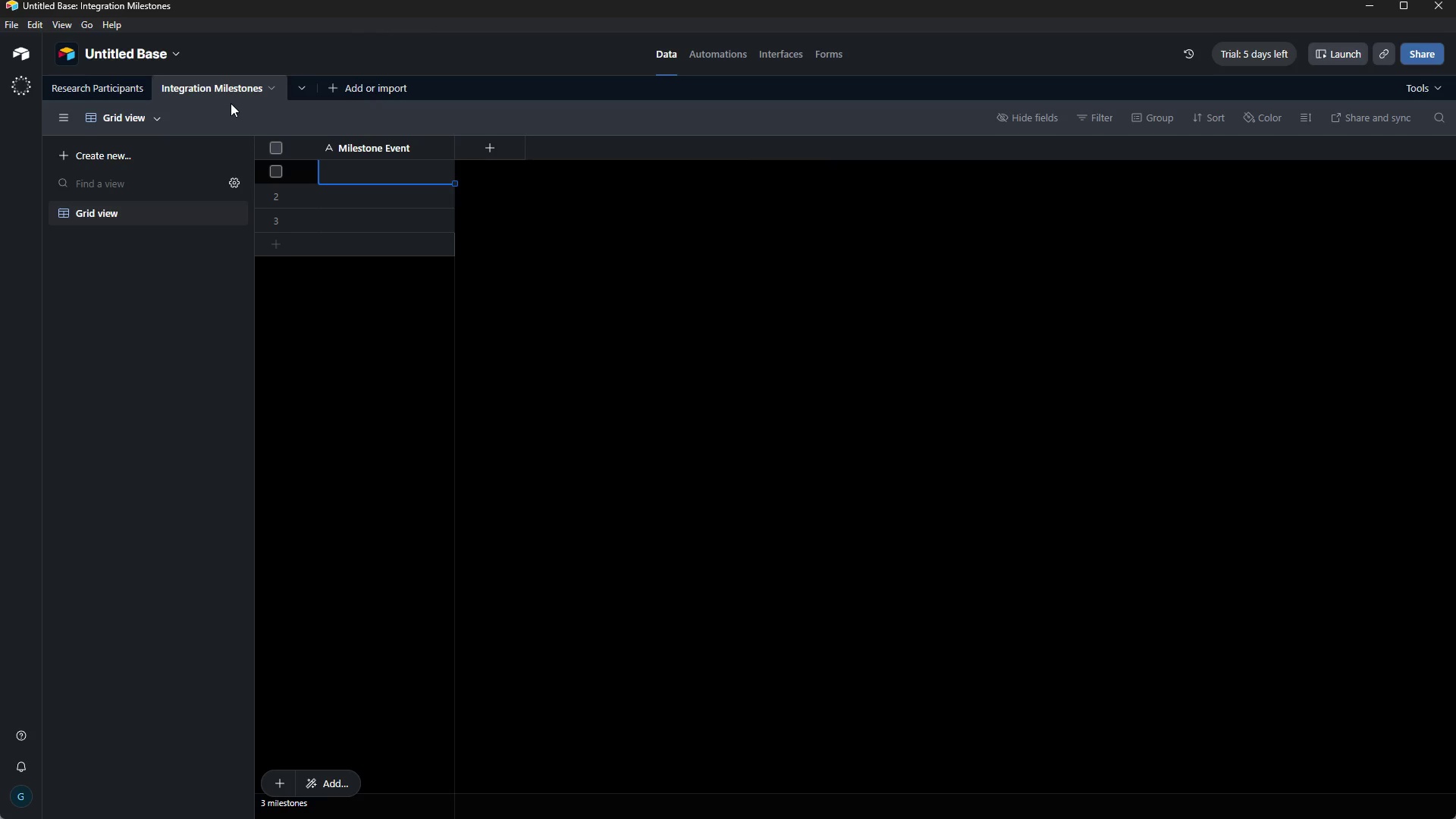 
key(Control+V)
 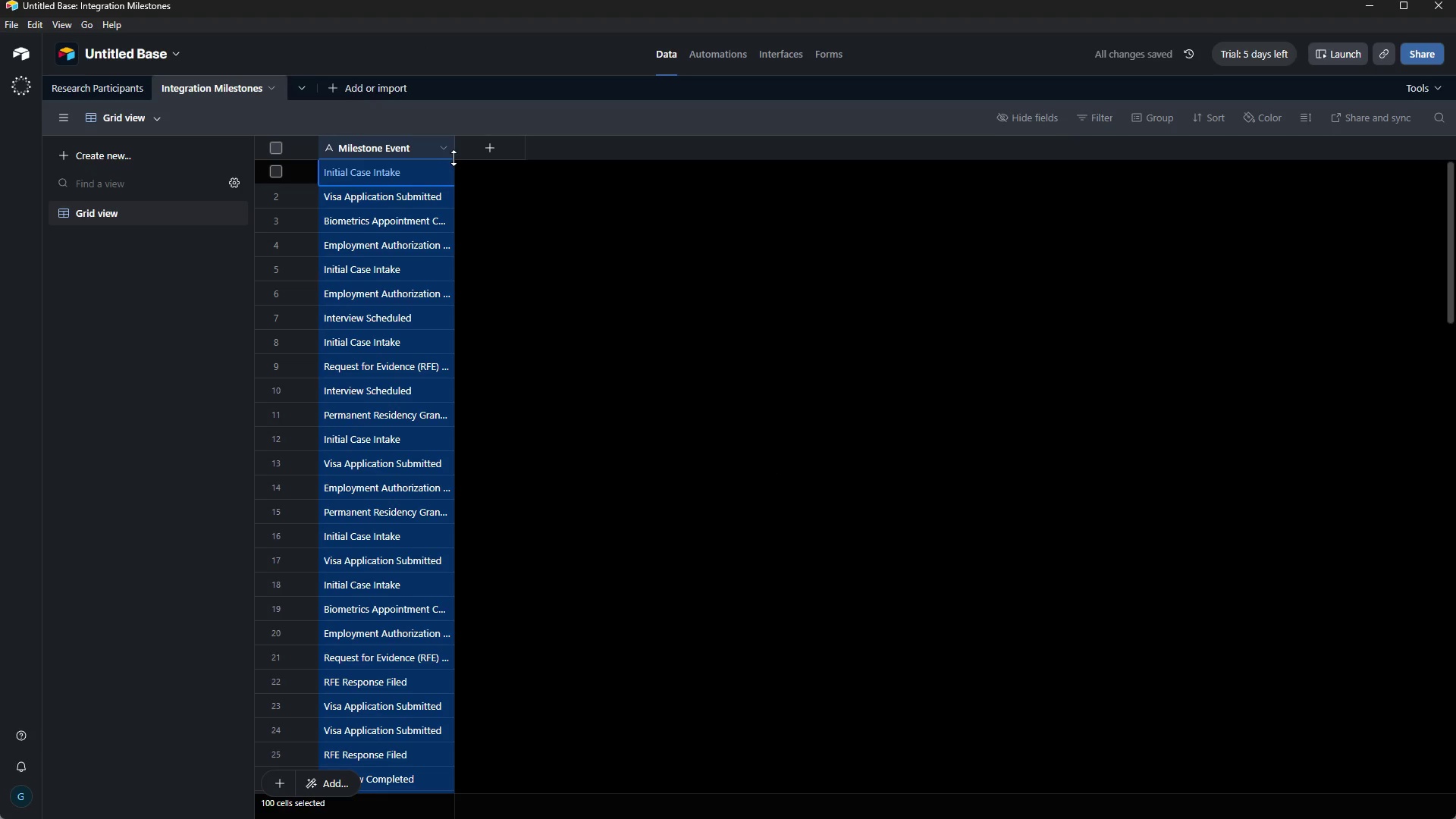 
wait(6.92)
 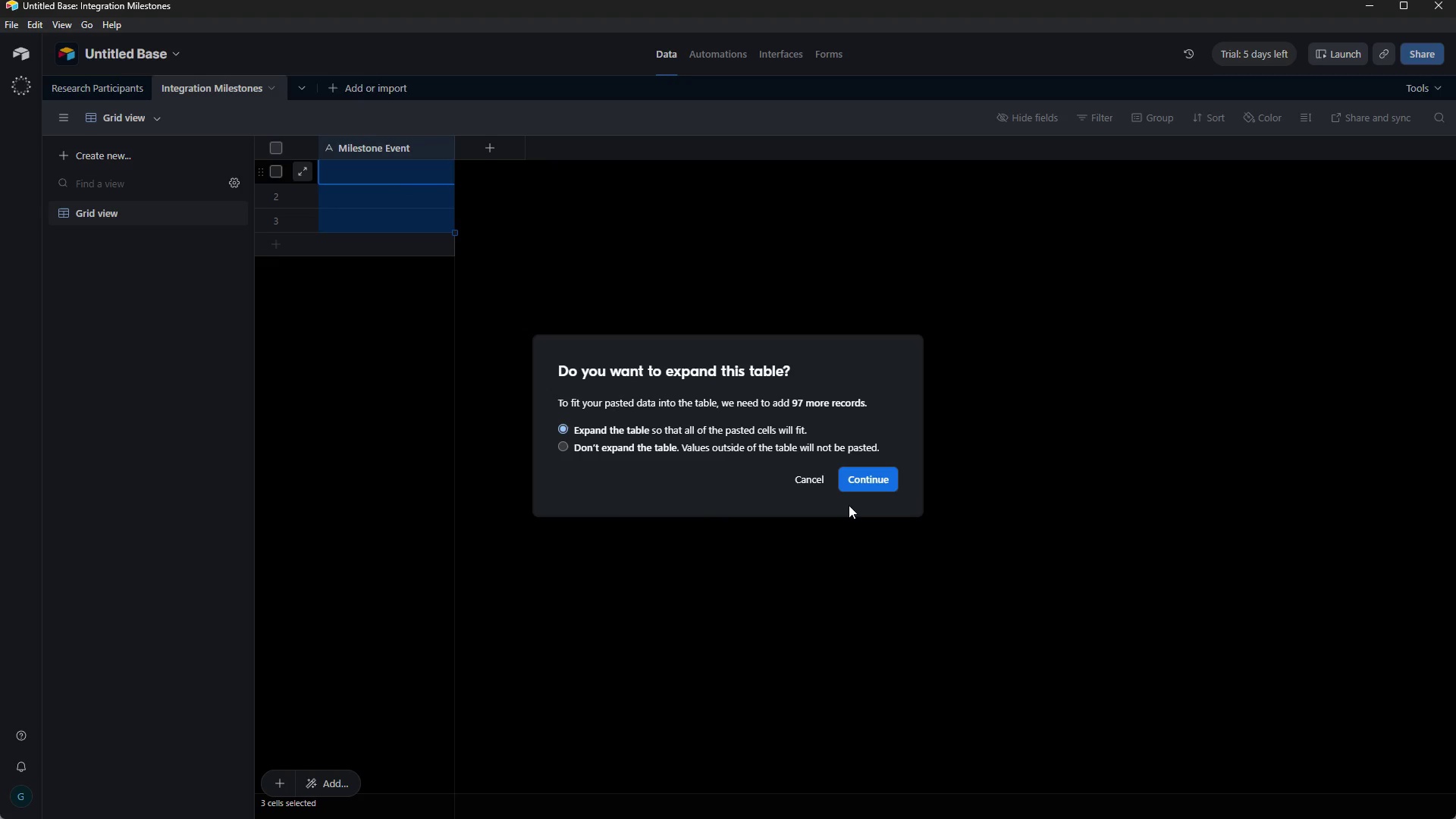 
left_click_drag(start_coordinate=[453, 146], to_coordinate=[506, 148])
 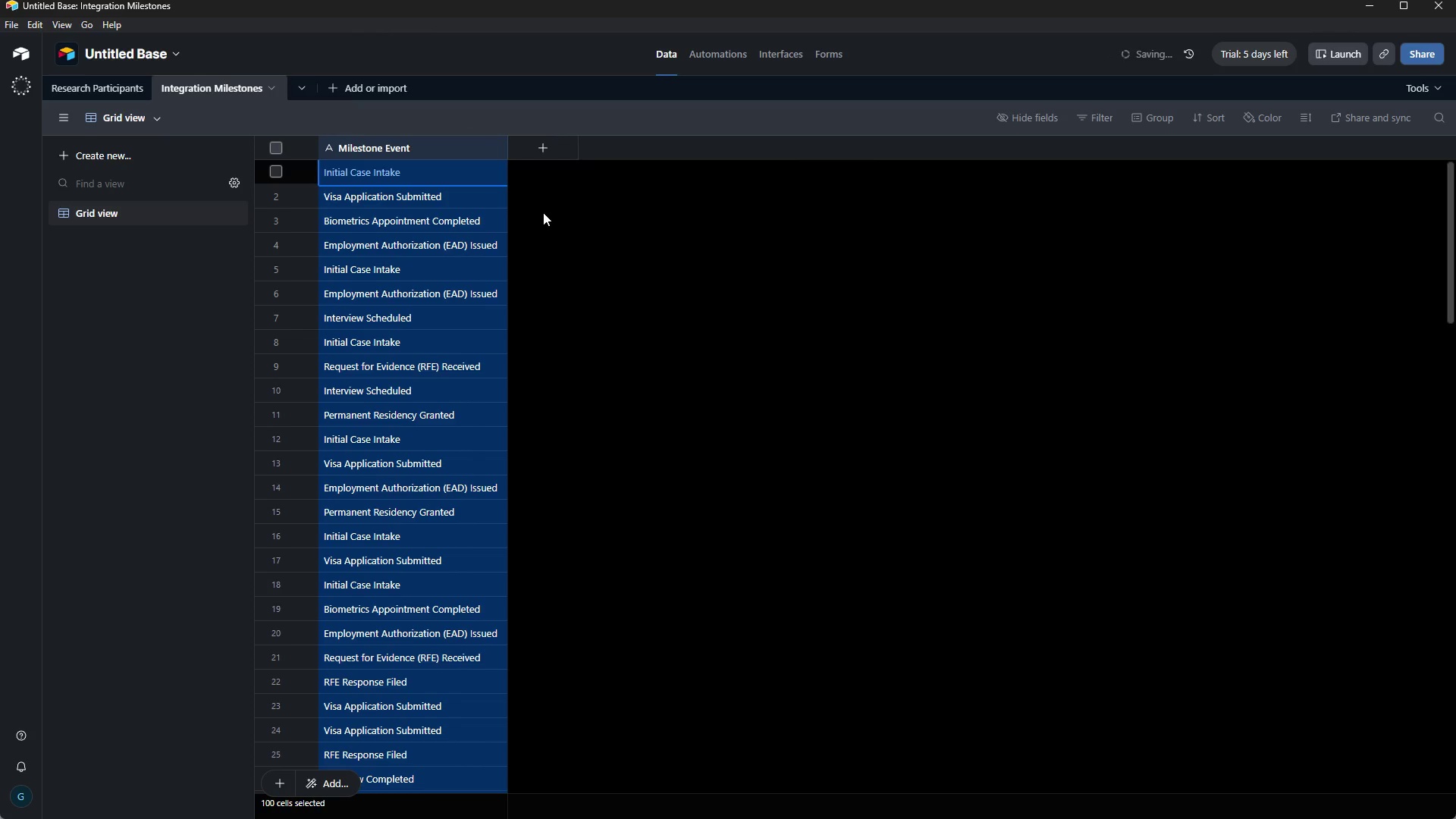 
scroll: coordinate [544, 213], scroll_direction: down, amount: 4.0
 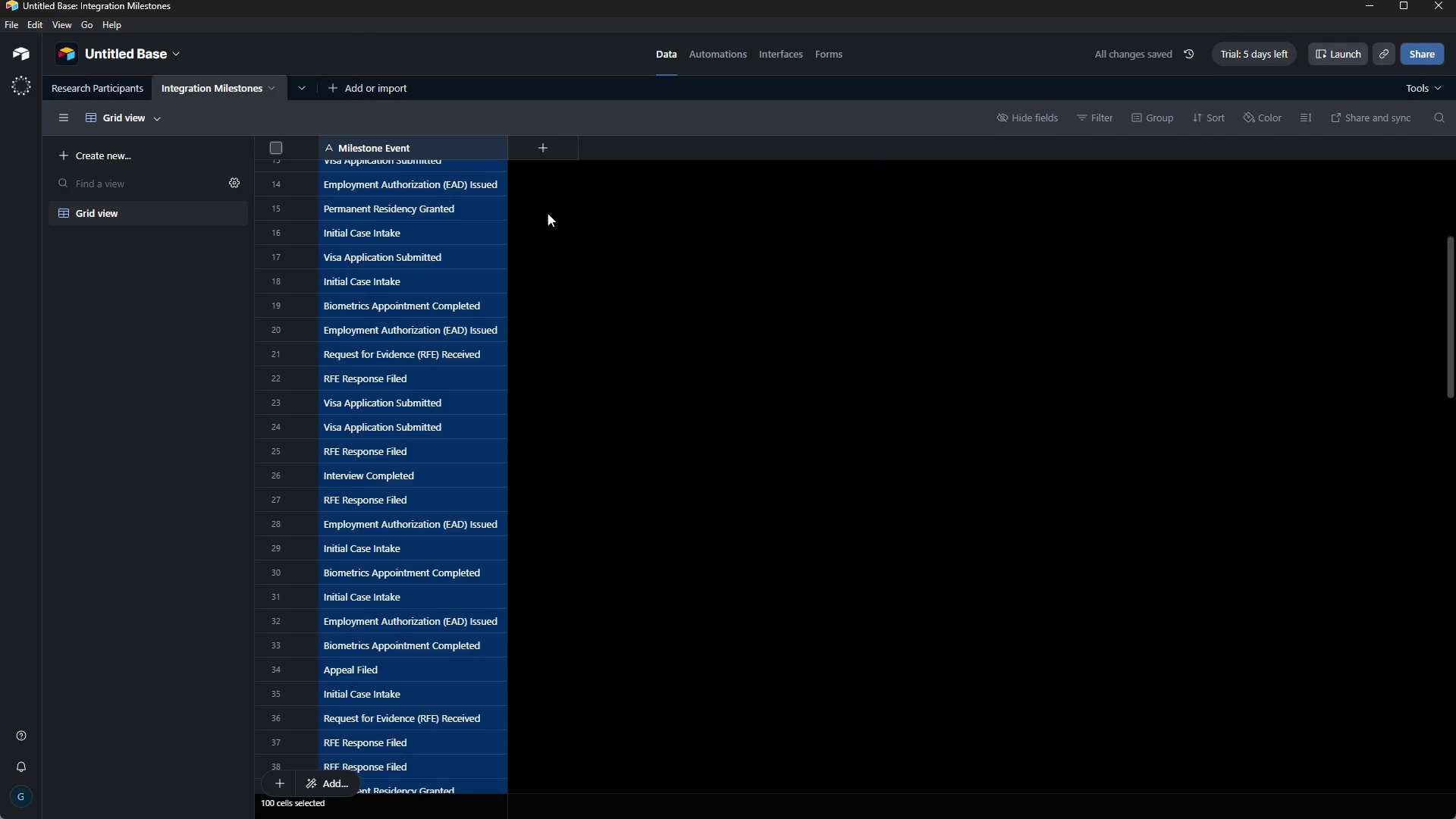 
scroll: coordinate [568, 214], scroll_direction: up, amount: 6.0
 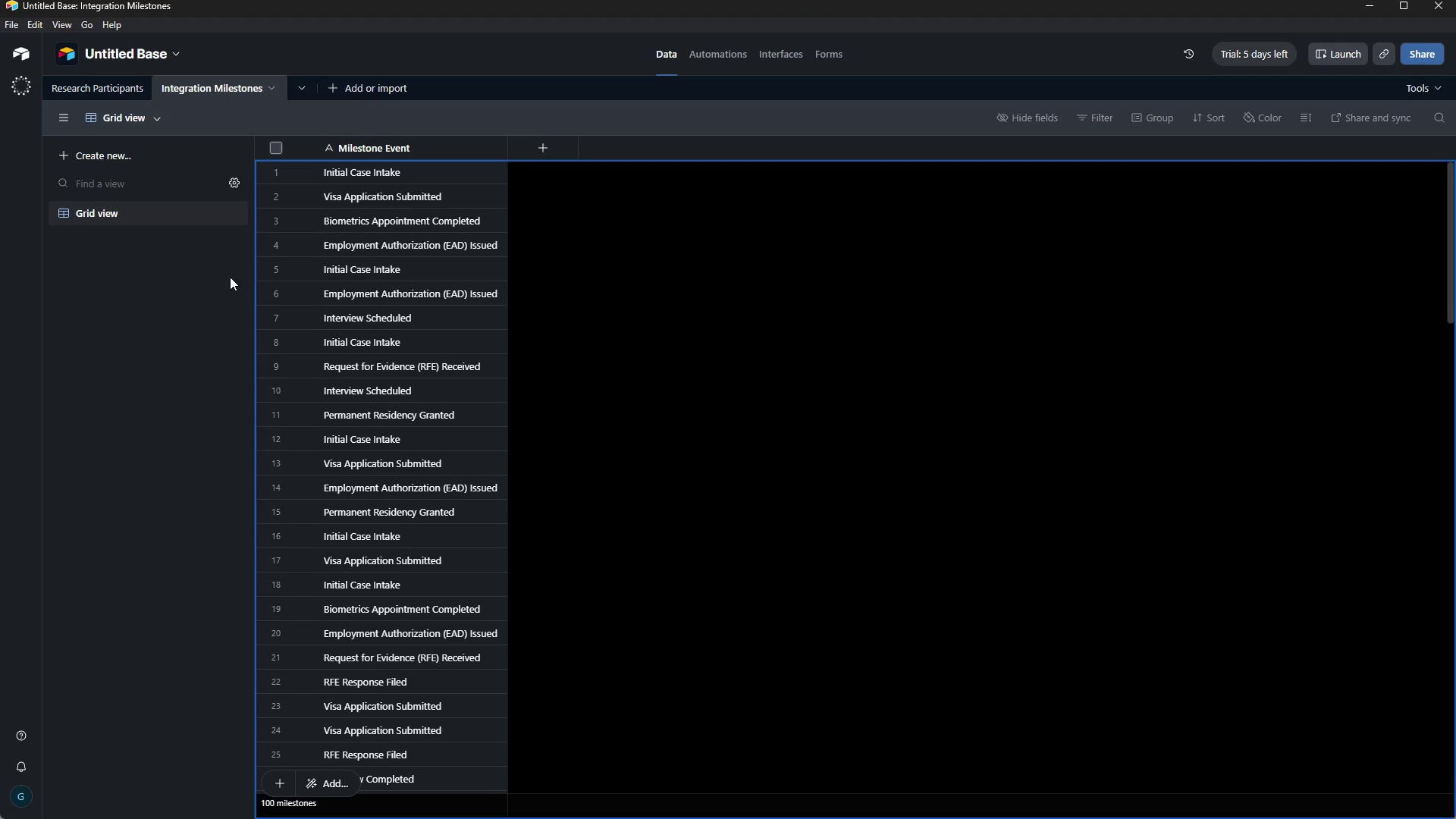 
left_click([189, 333])
 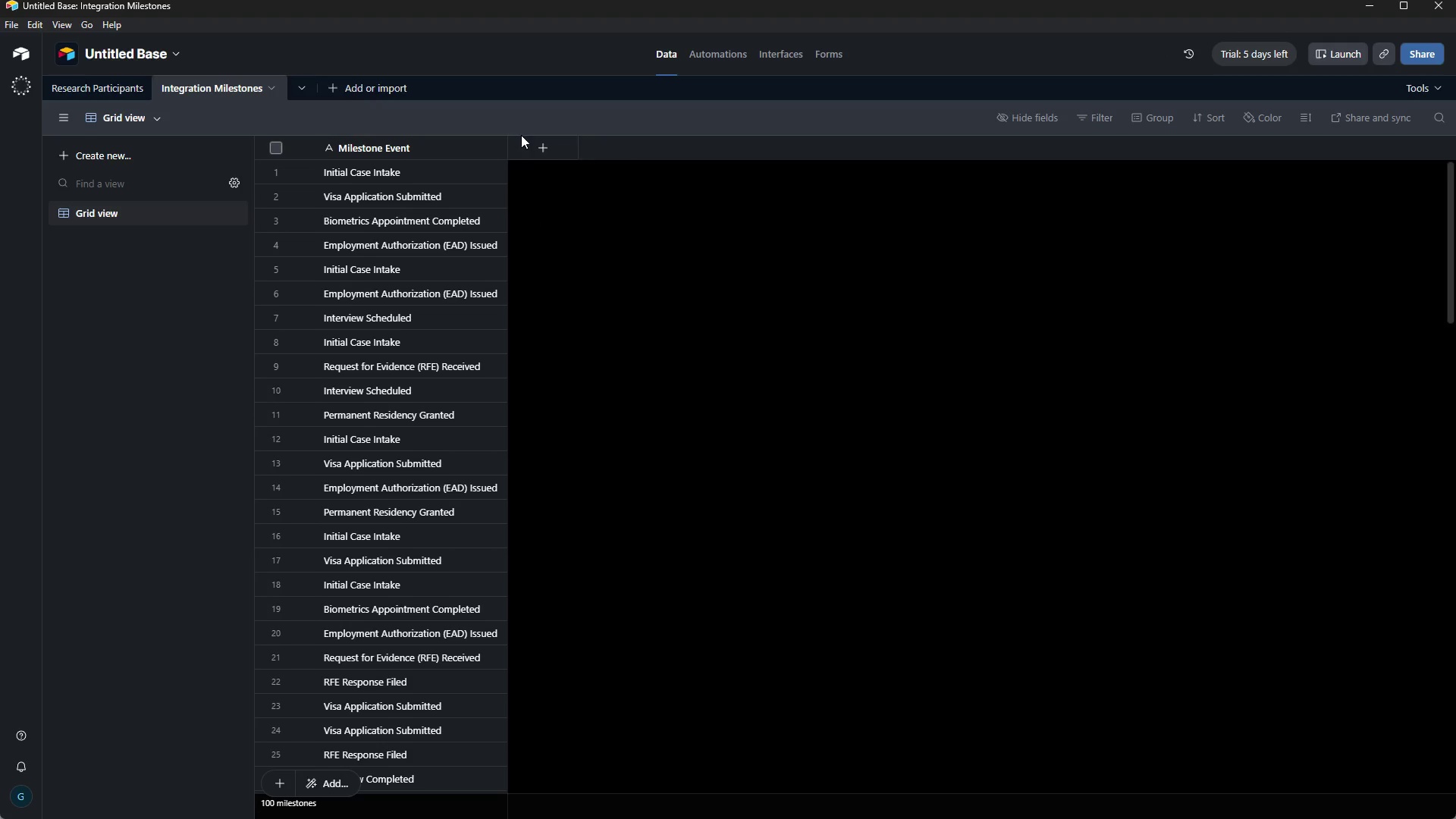 
left_click([528, 142])
 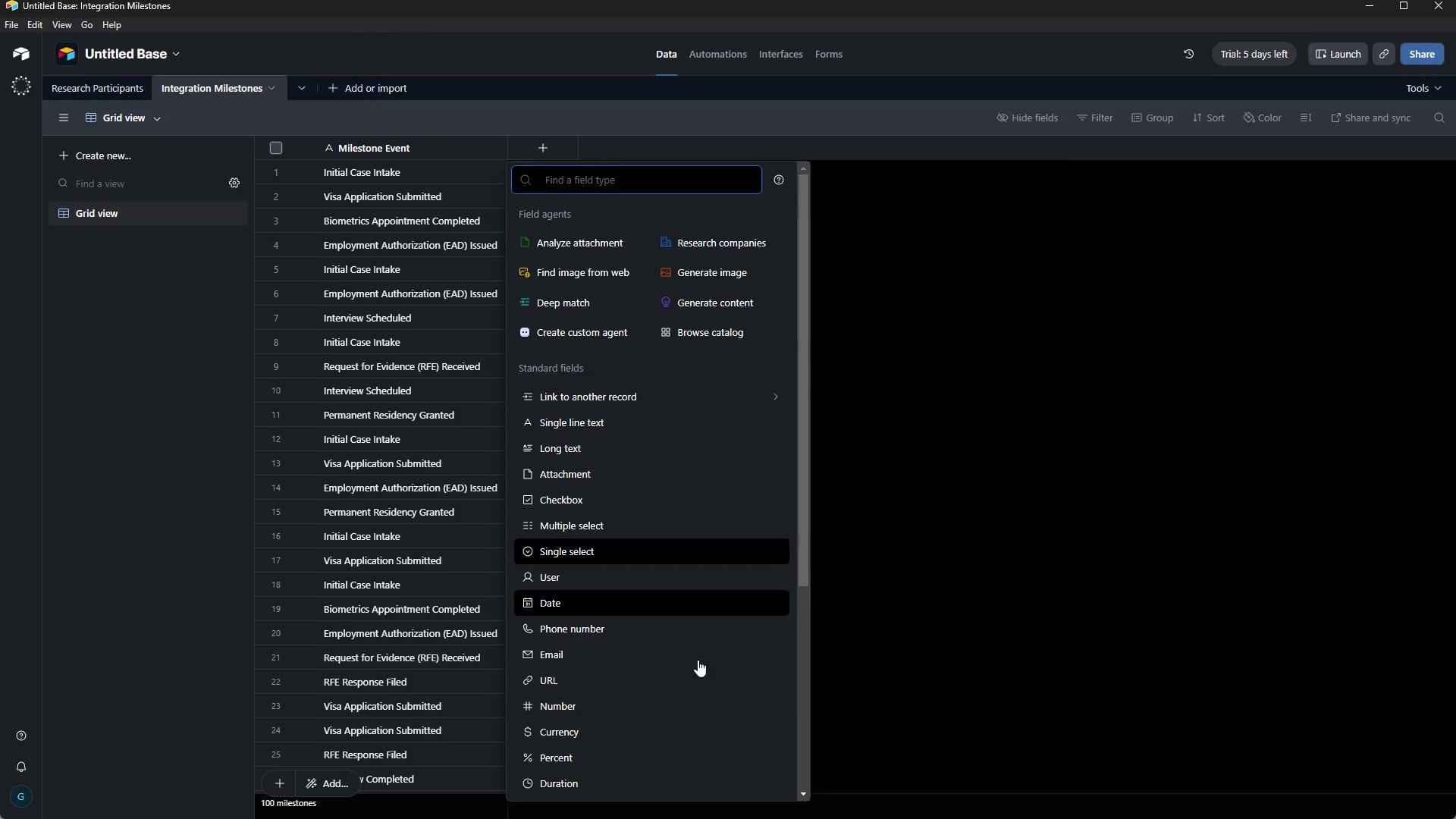 
wait(7.06)
 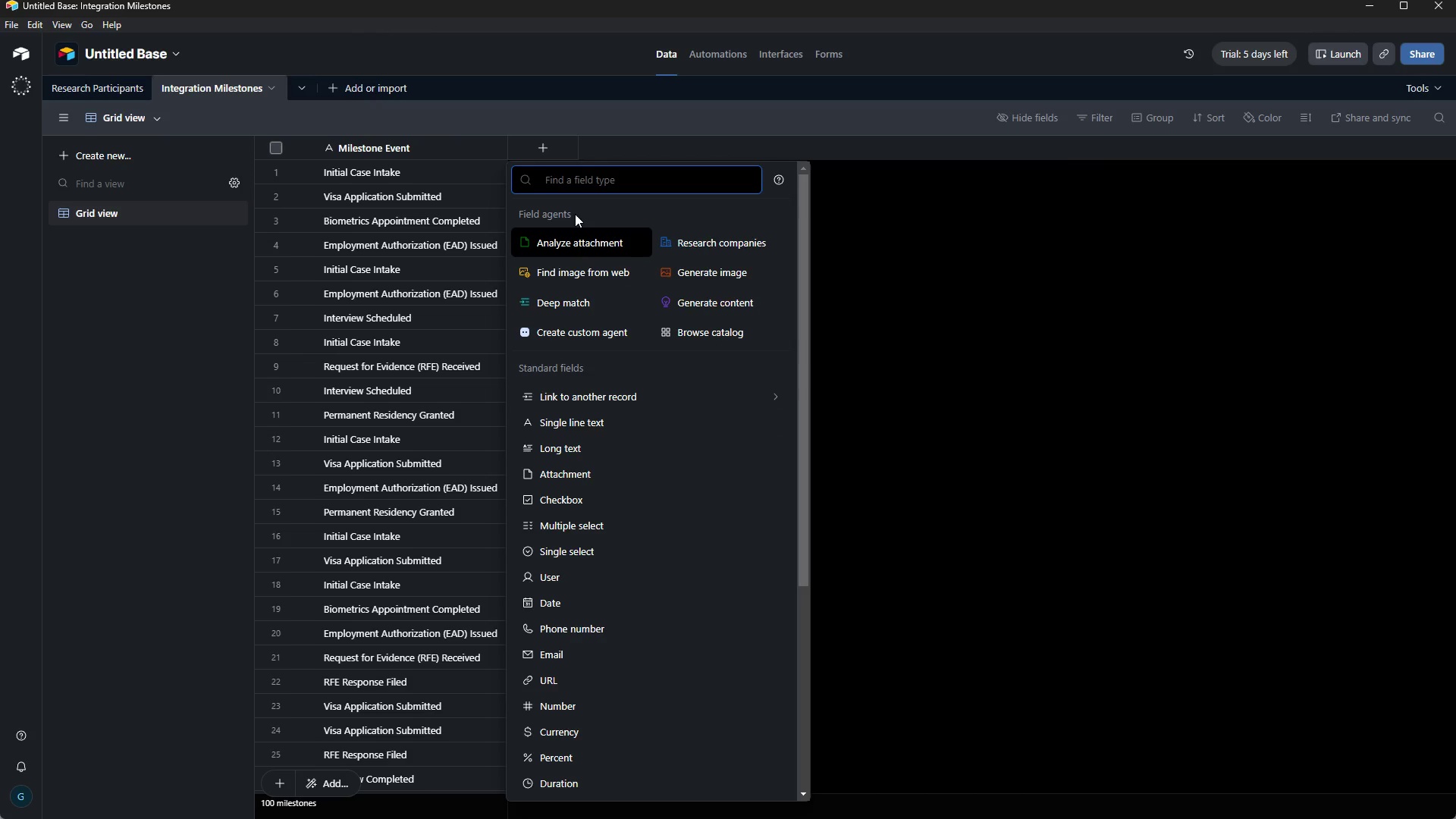 
scroll: coordinate [624, 565], scroll_direction: down, amount: 1.0
 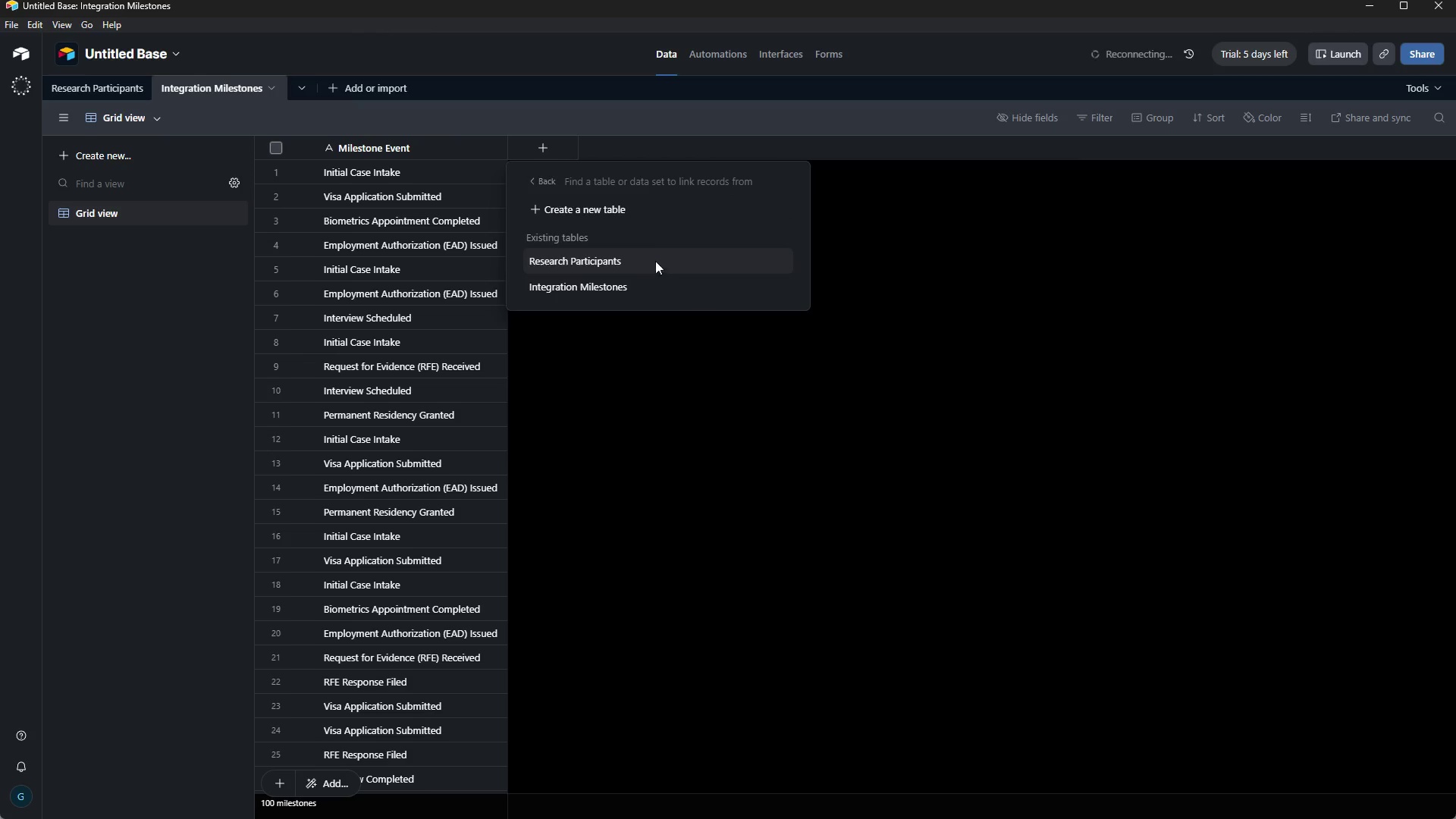 
wait(18.77)
 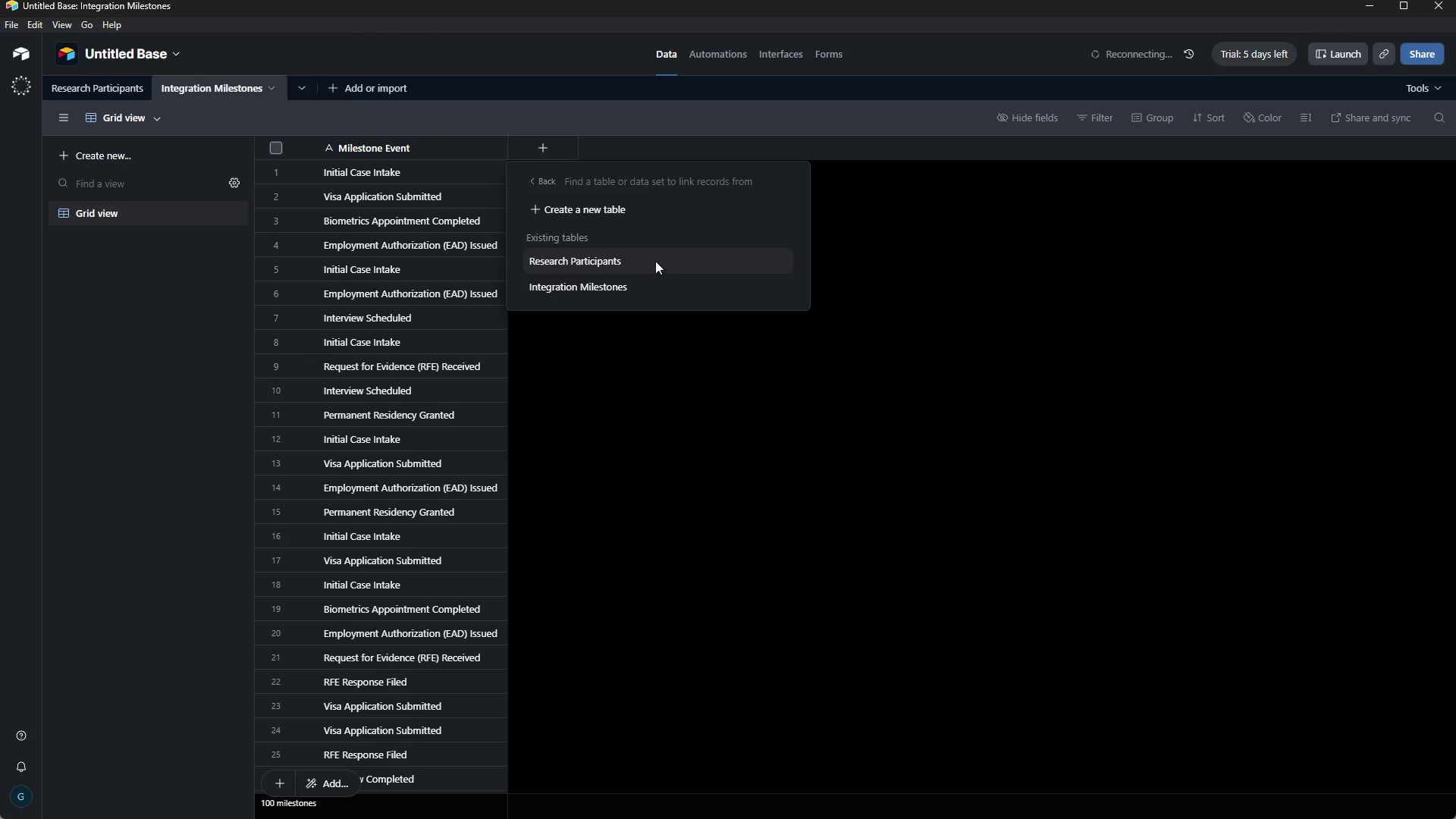 
left_click([536, 287])
 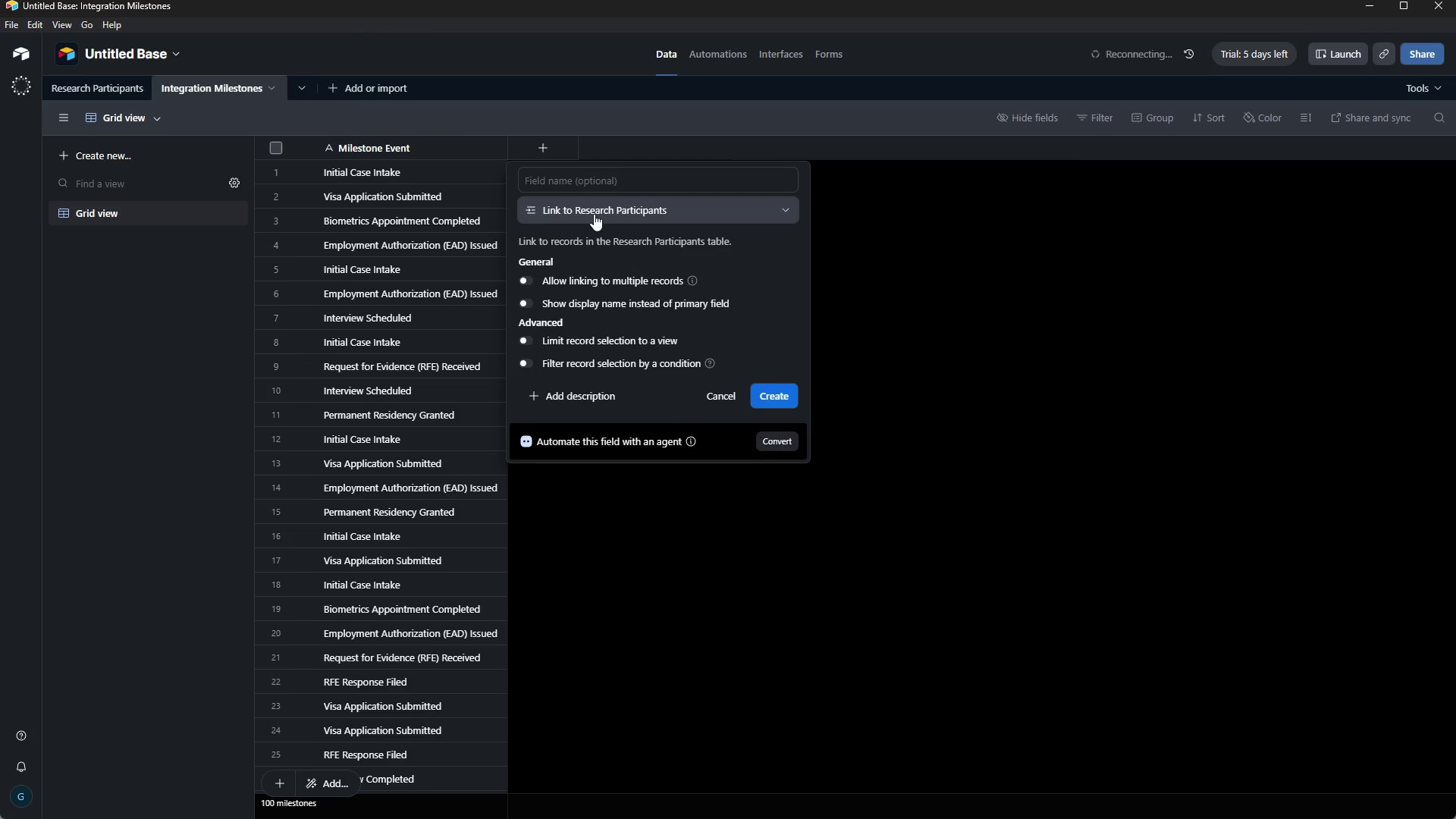 
left_click([591, 186])
 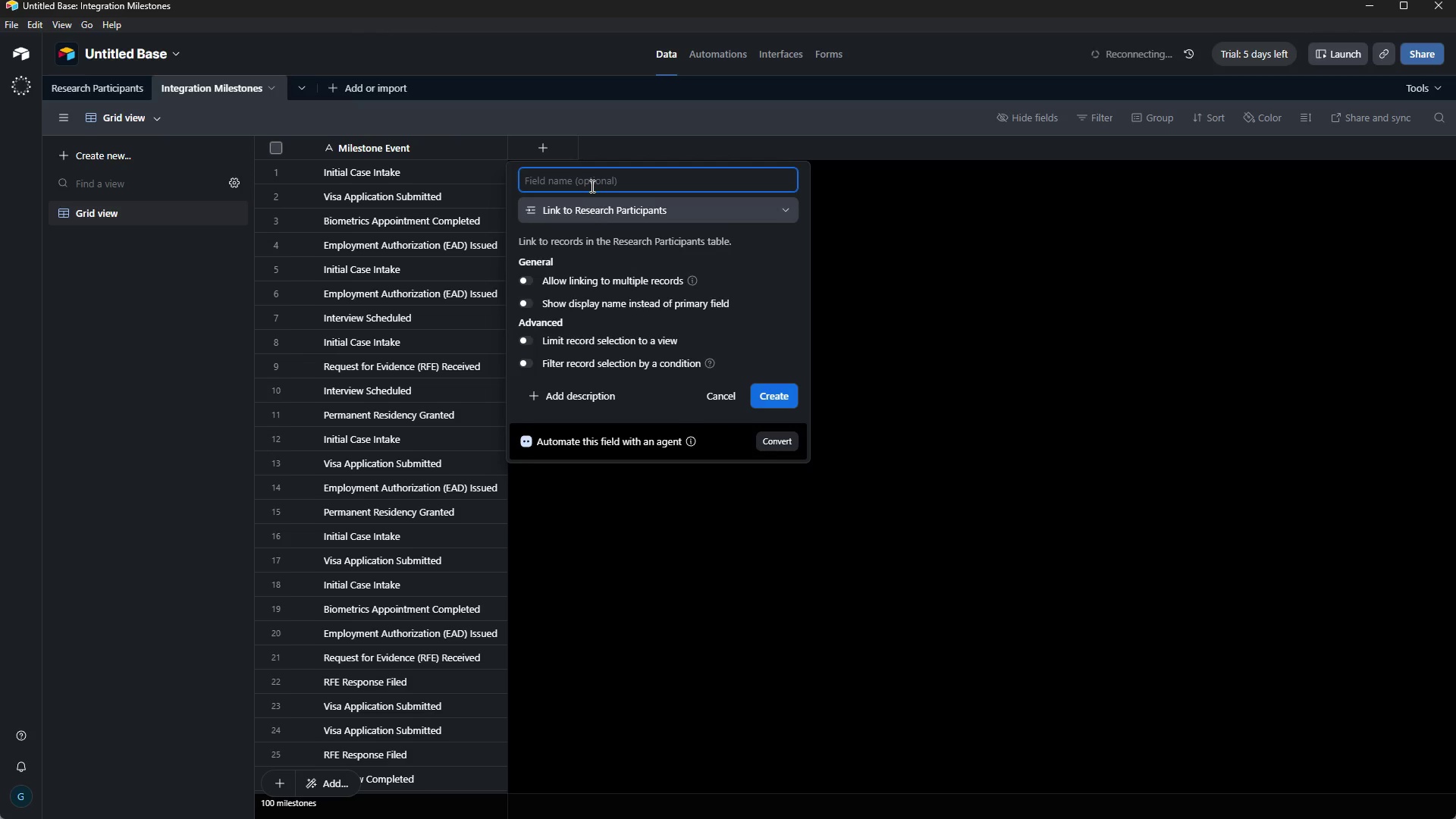 
type(Participant ID)
 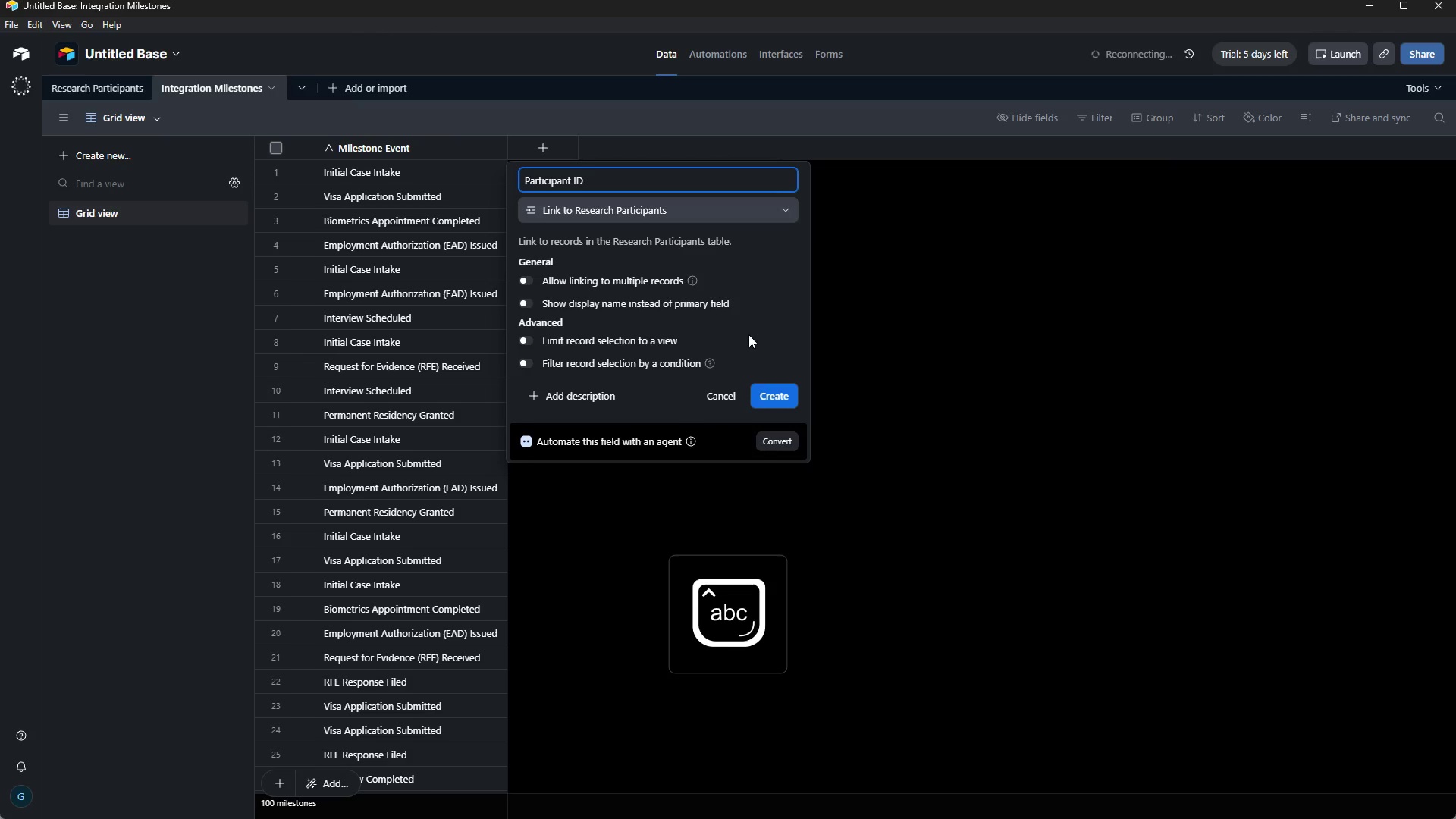 
left_click([772, 394])
 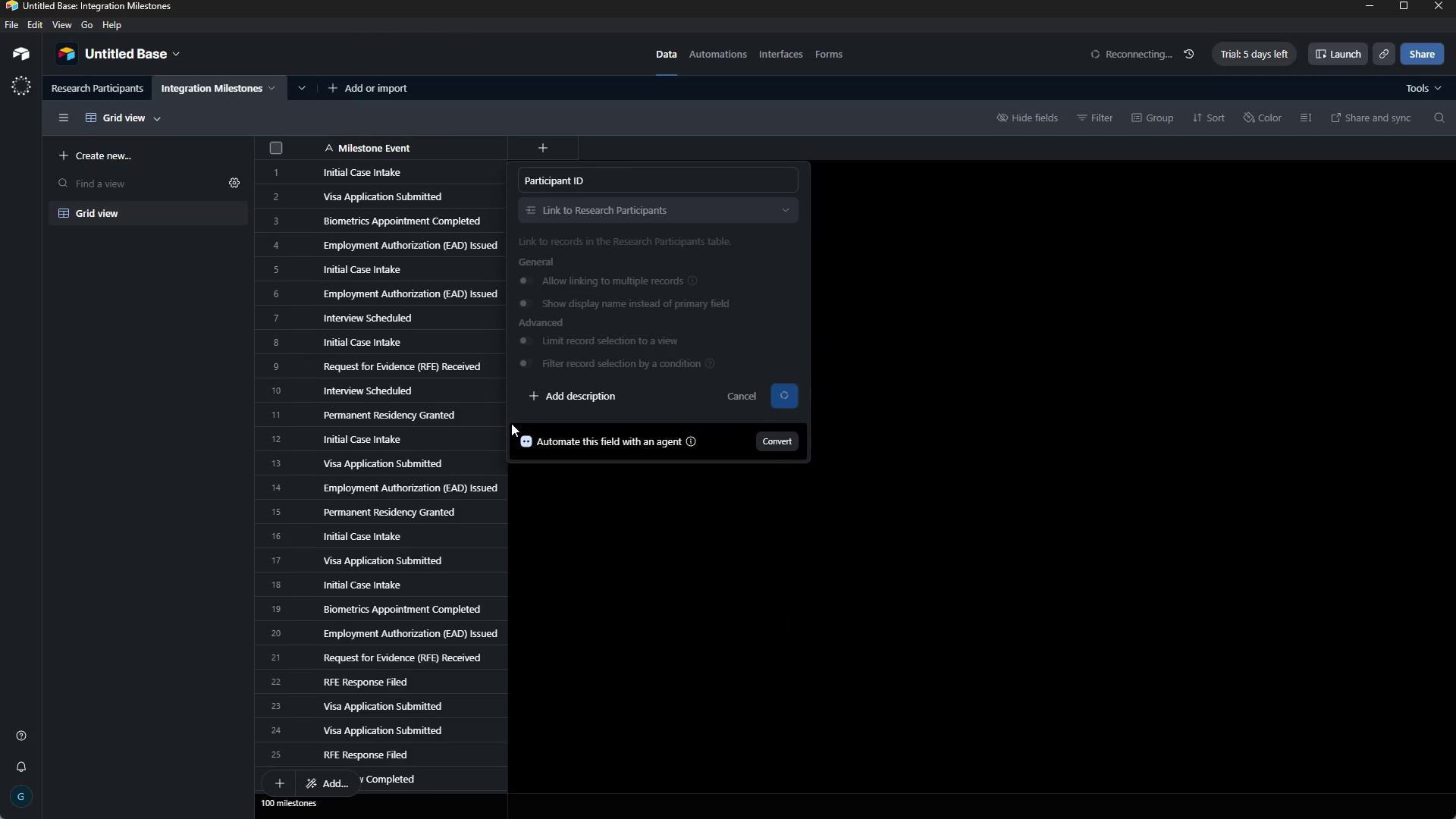 
wait(10.03)
 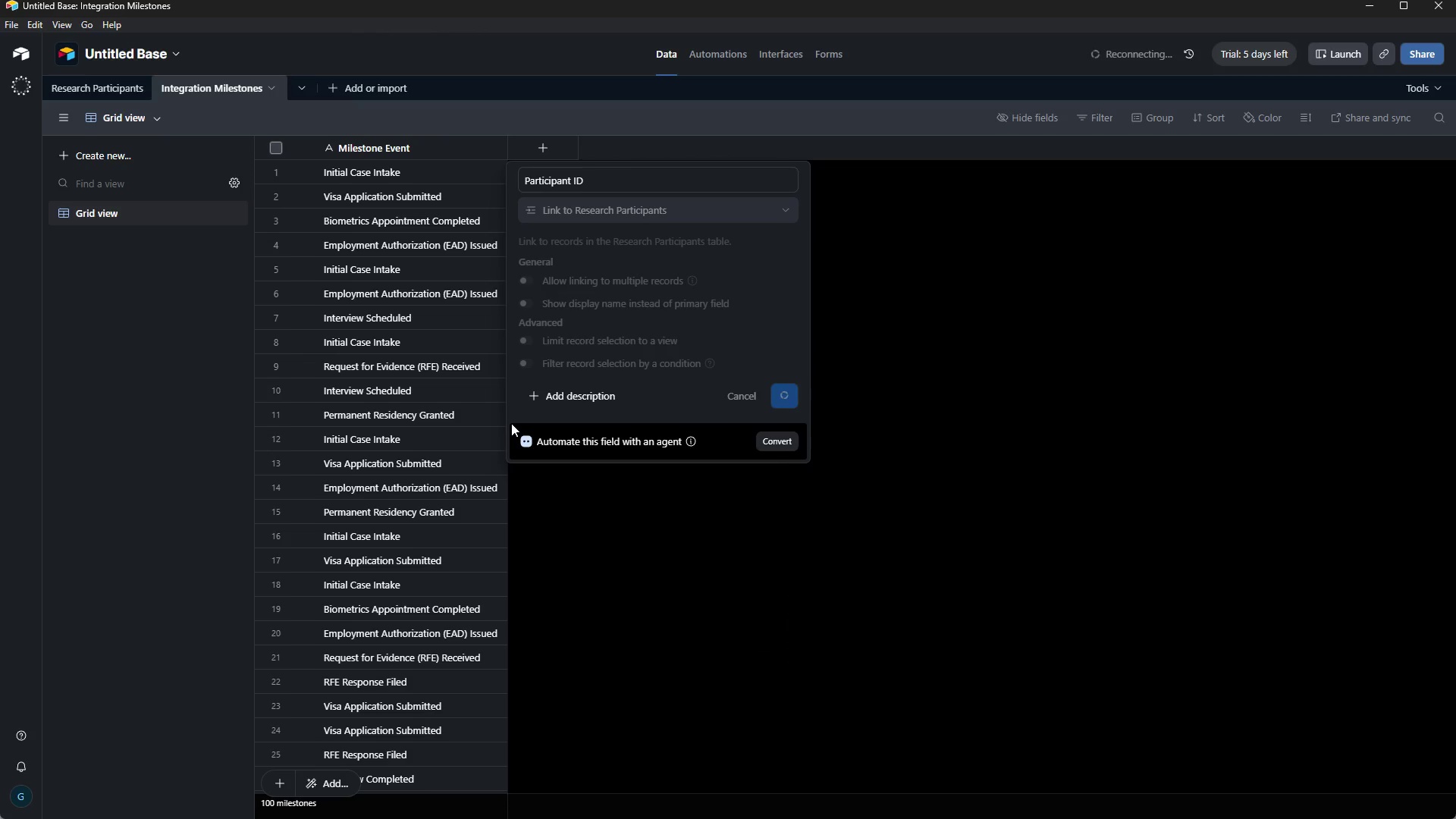 
left_click([1006, 799])
 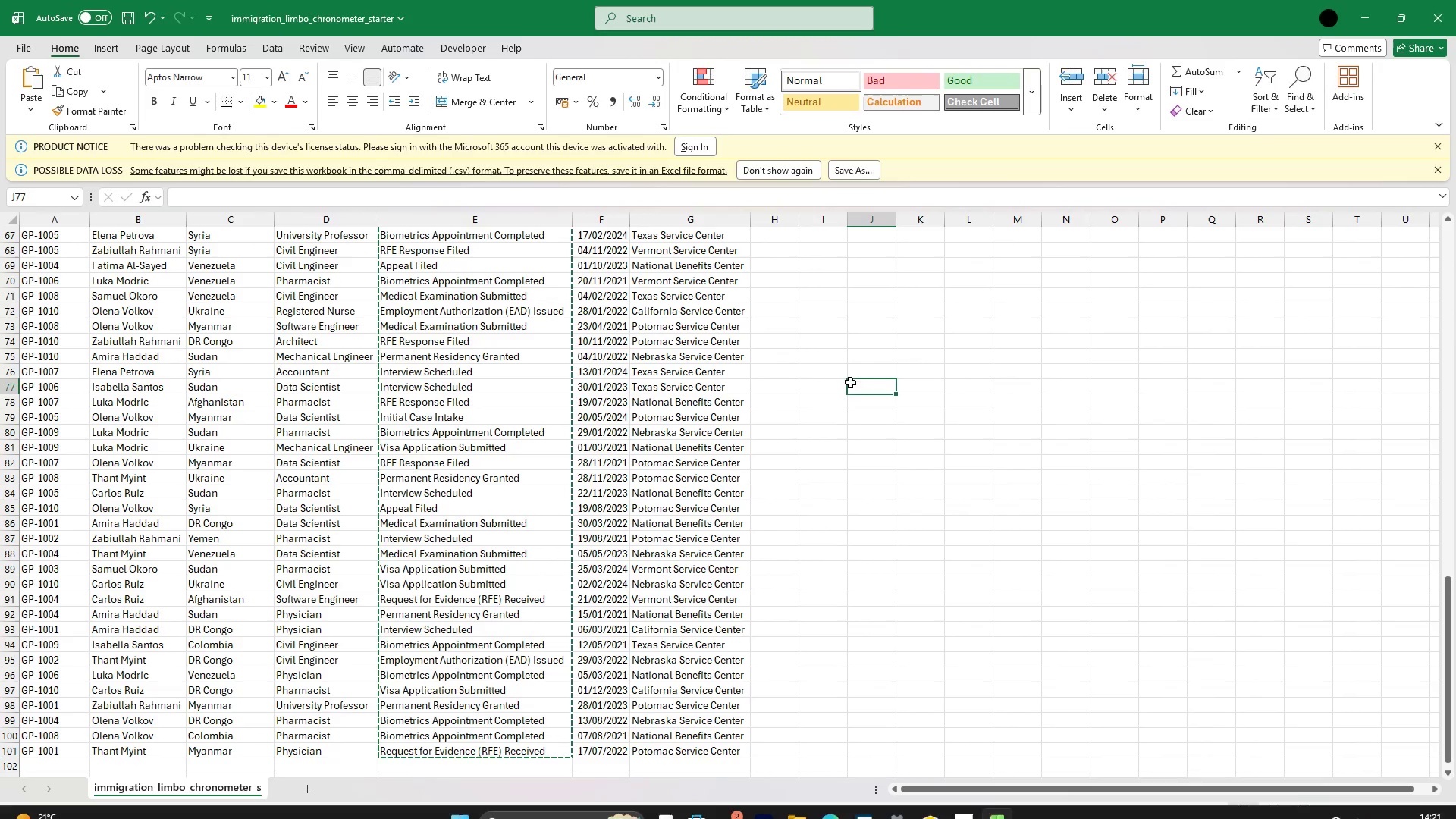 
scroll: coordinate [663, 337], scroll_direction: up, amount: 28.0
 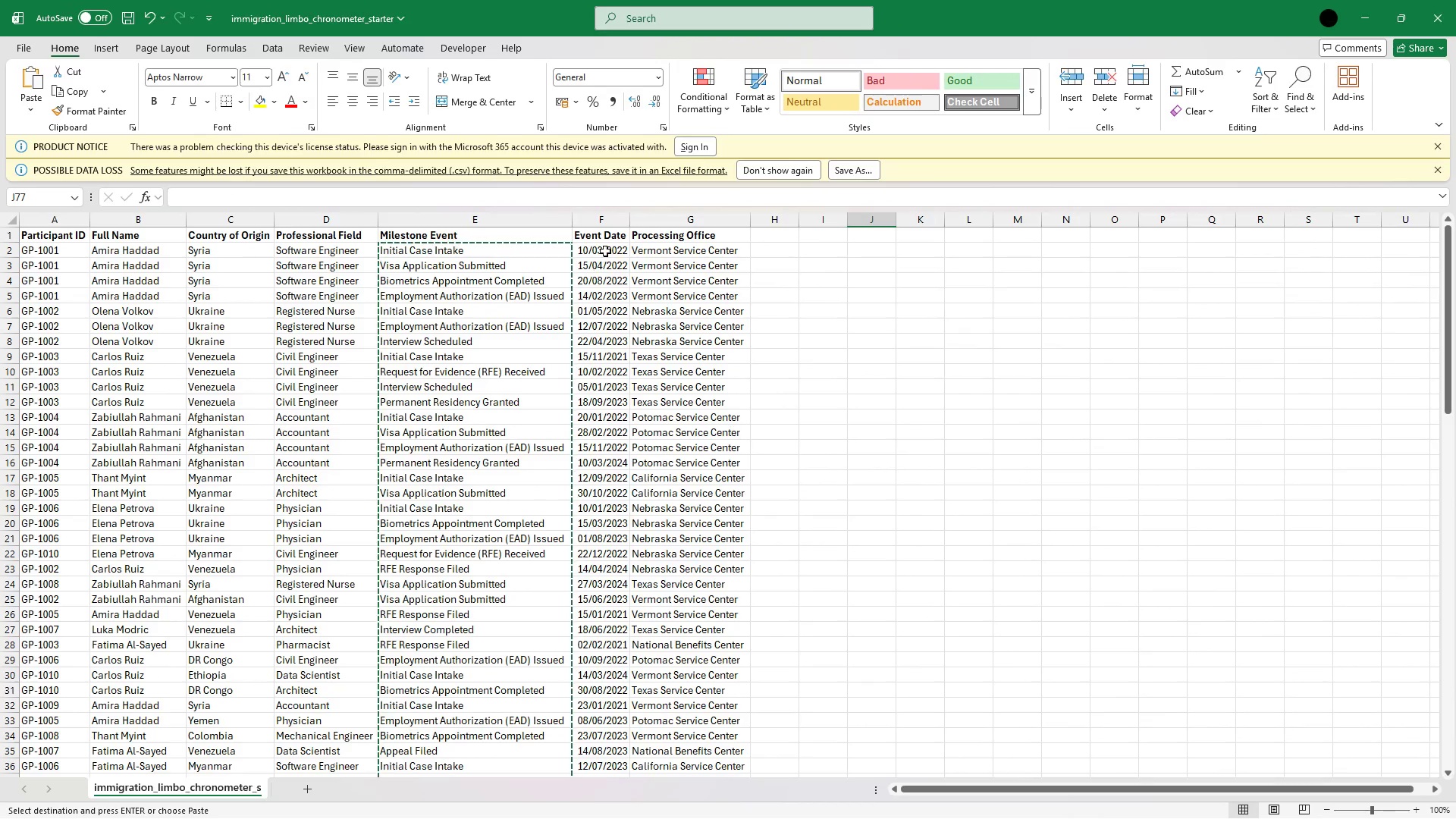 
left_click([605, 251])
 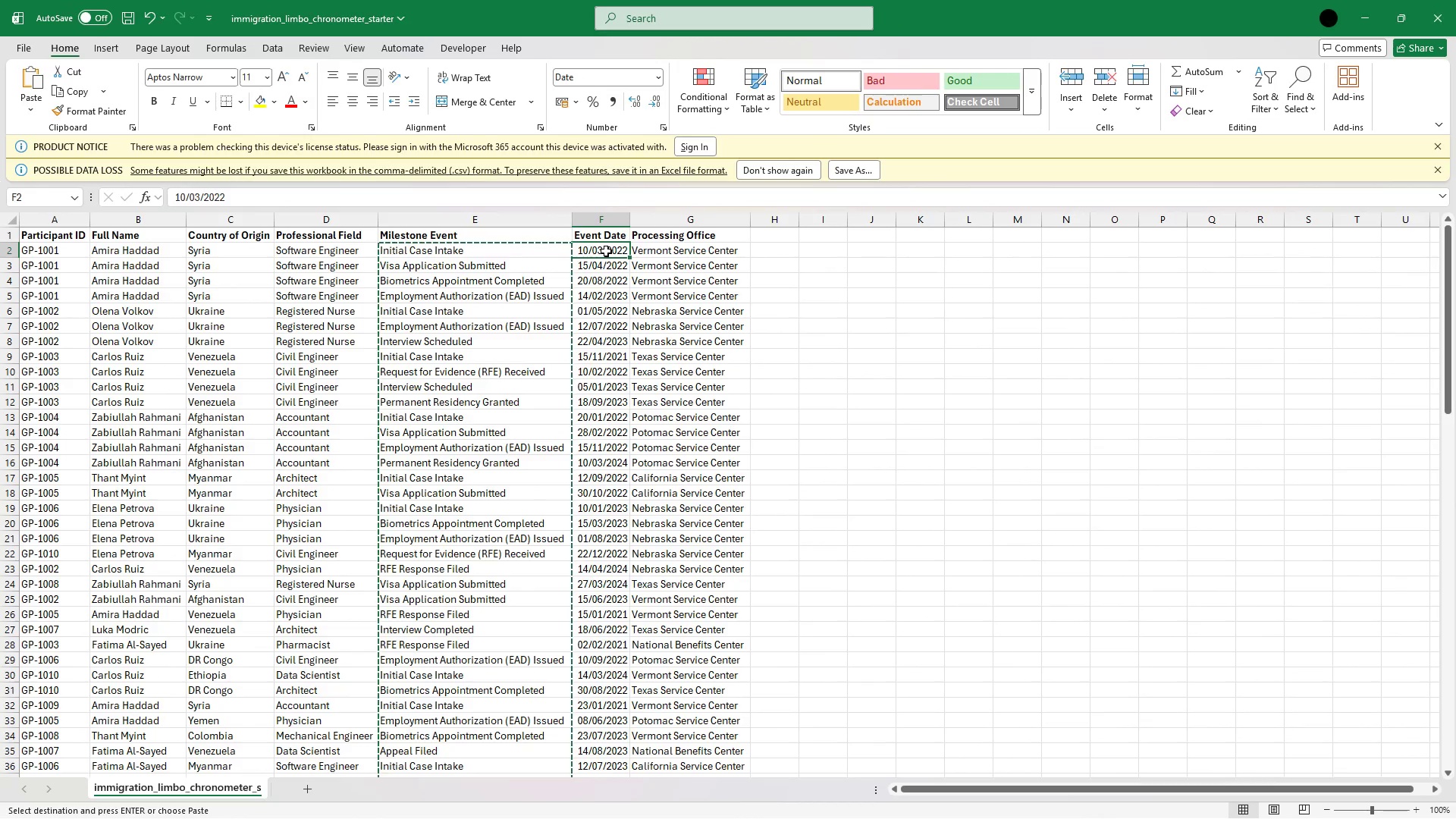 
key(Escape)
 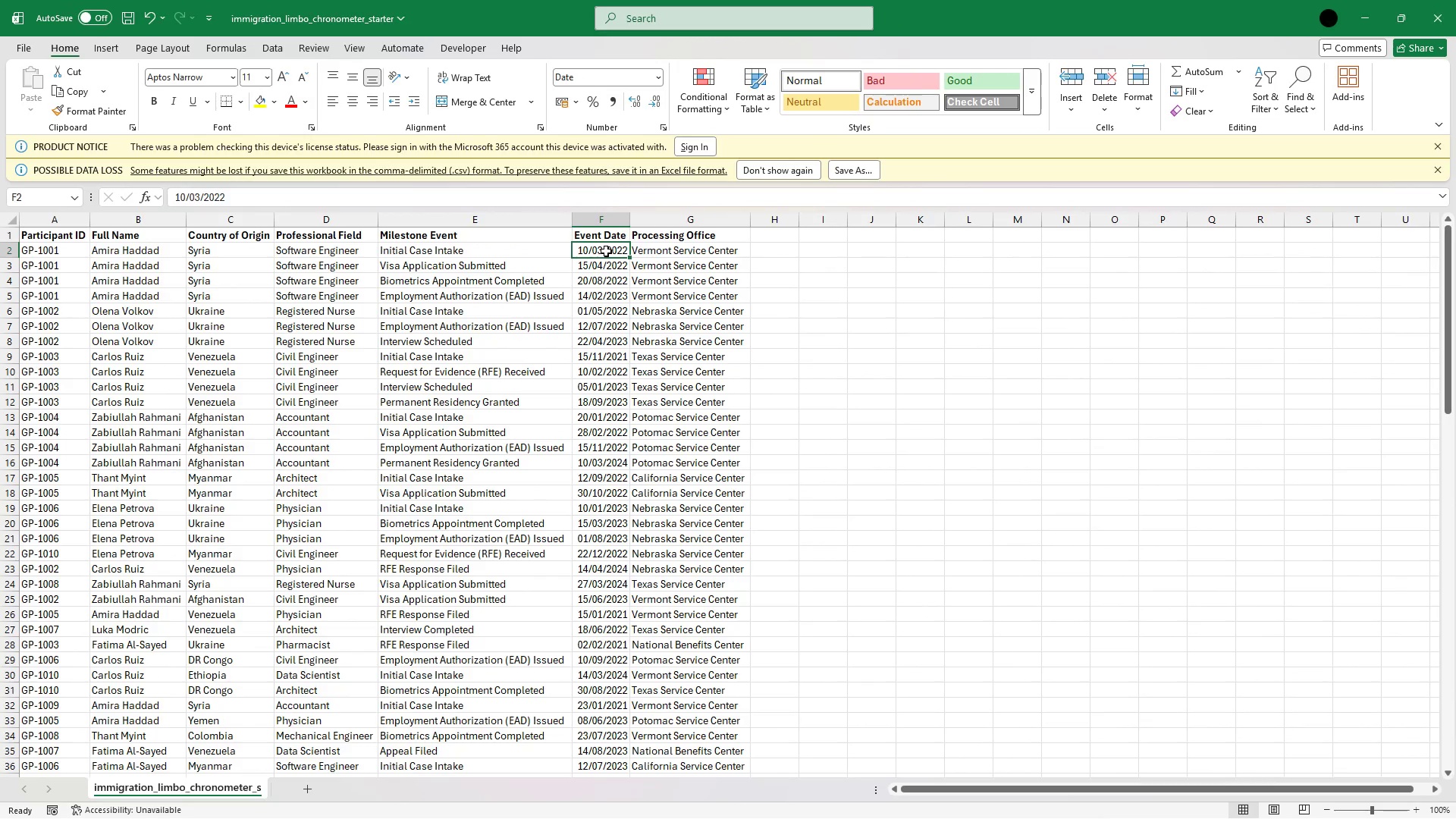 
hold_key(key=ArrowDown, duration=1.52)
 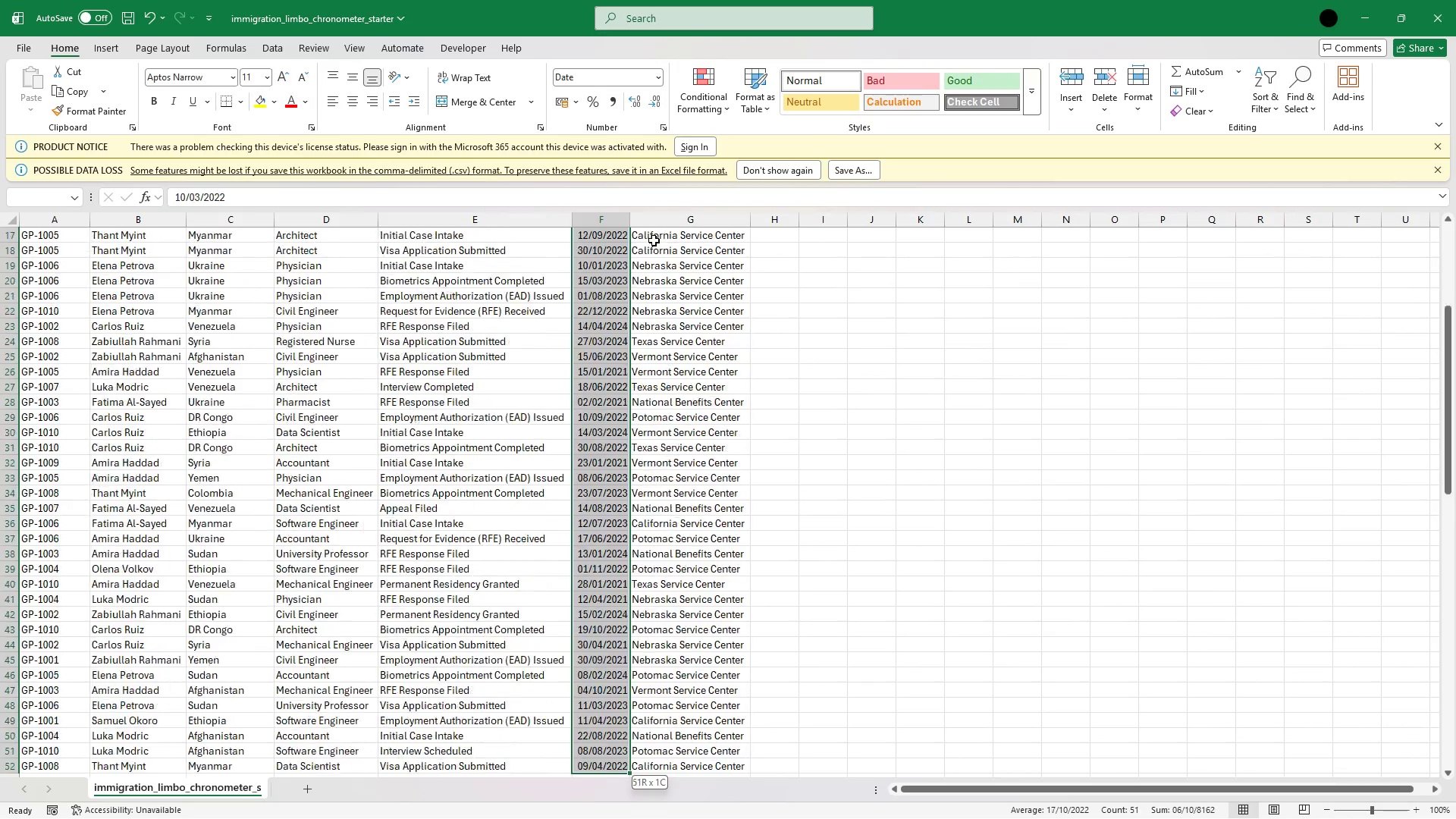 
hold_key(key=ArrowDown, duration=0.88)
 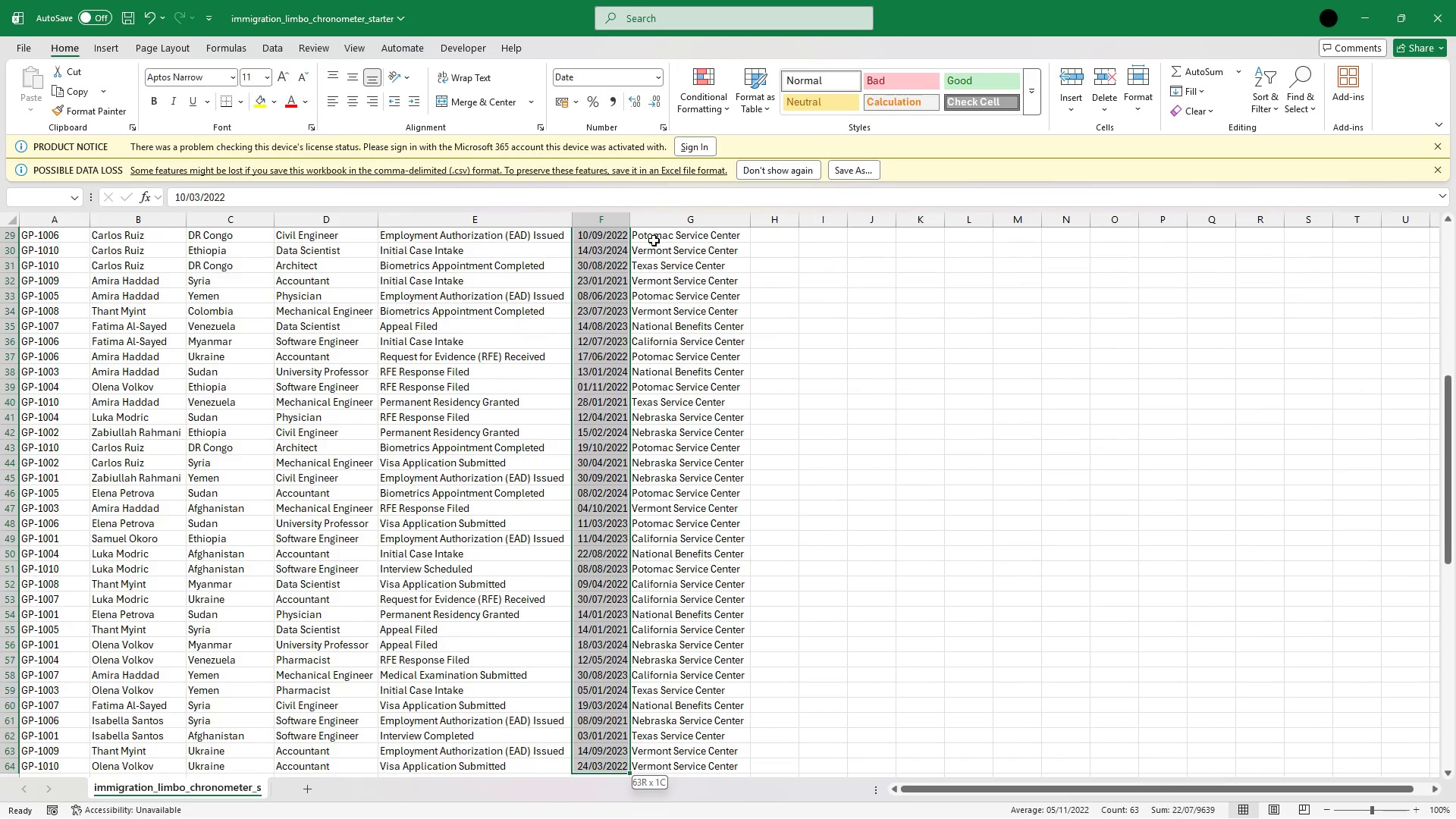 
hold_key(key=ArrowDown, duration=0.89)
 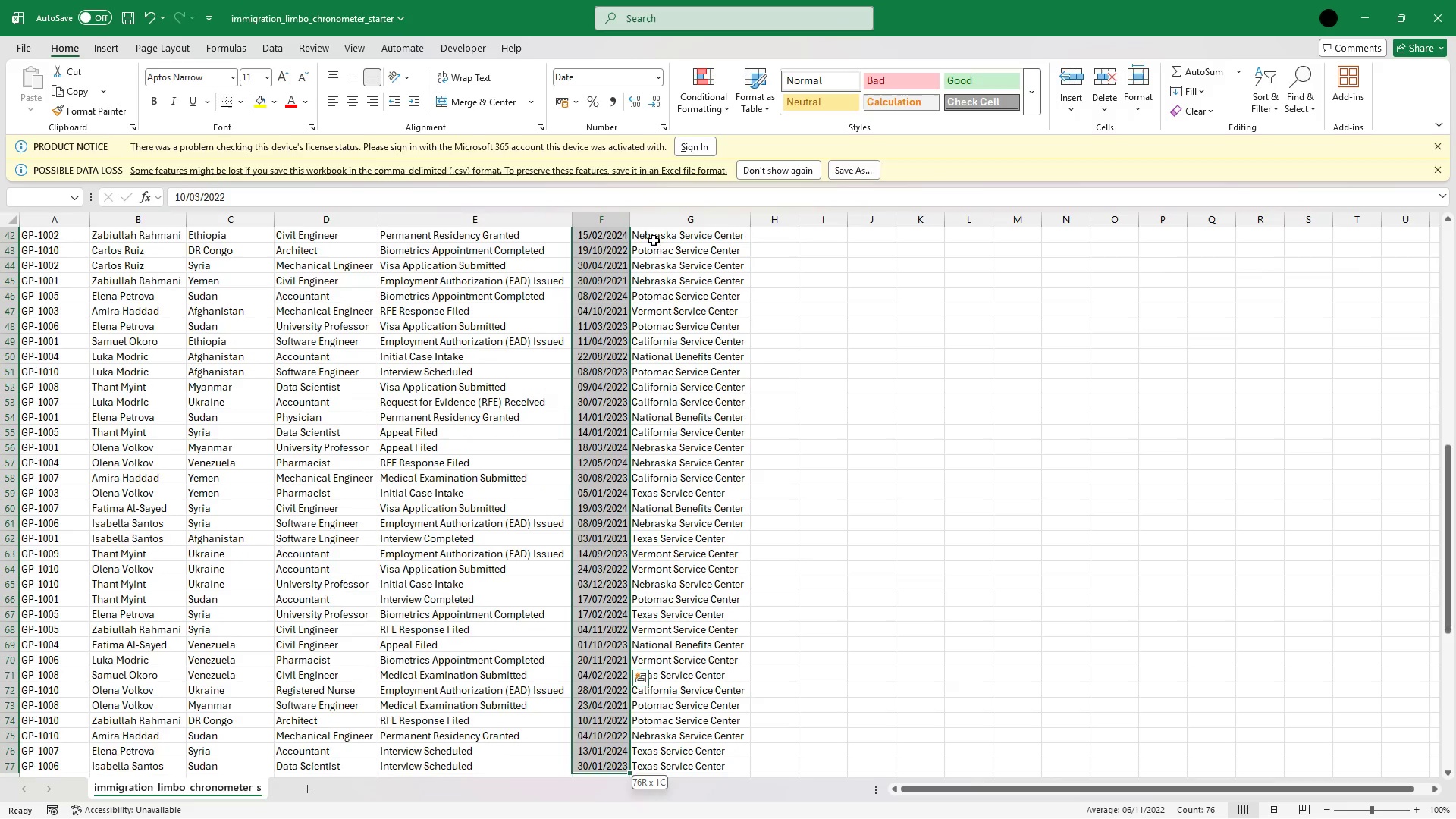 
hold_key(key=ArrowDown, duration=0.7)
 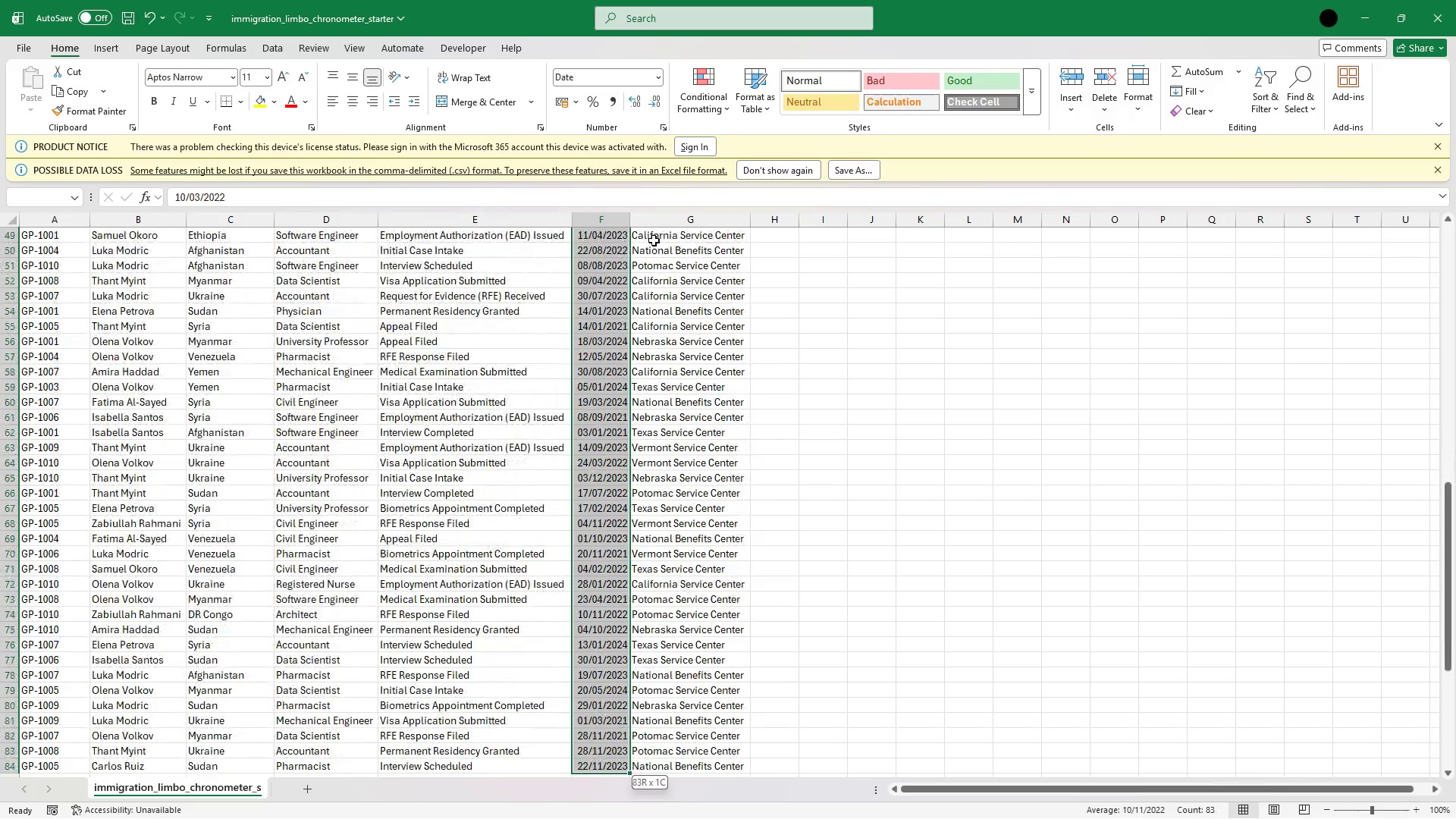 
hold_key(key=ArrowDown, duration=1.14)
 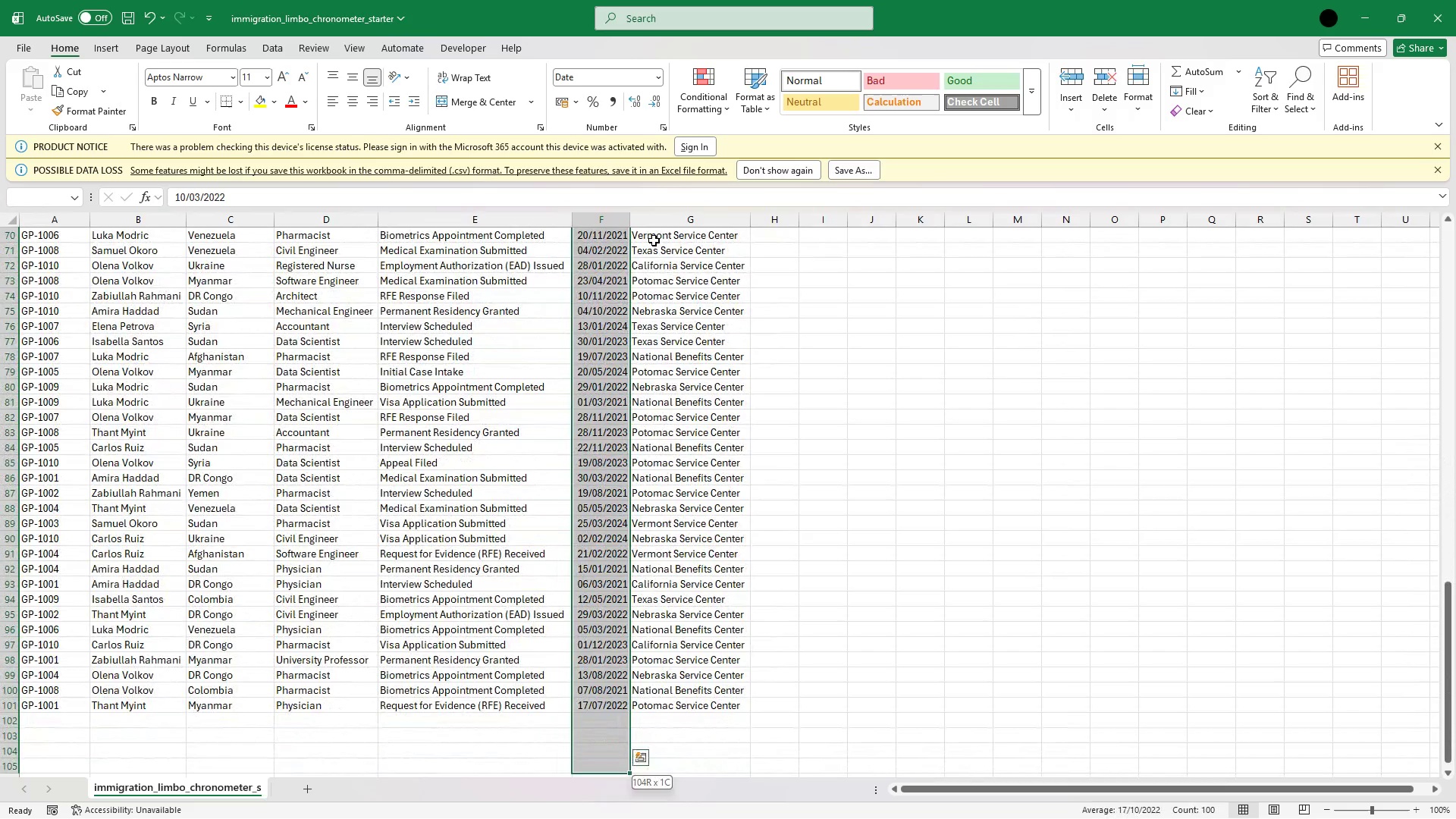 
key(Shift+ArrowUp)
 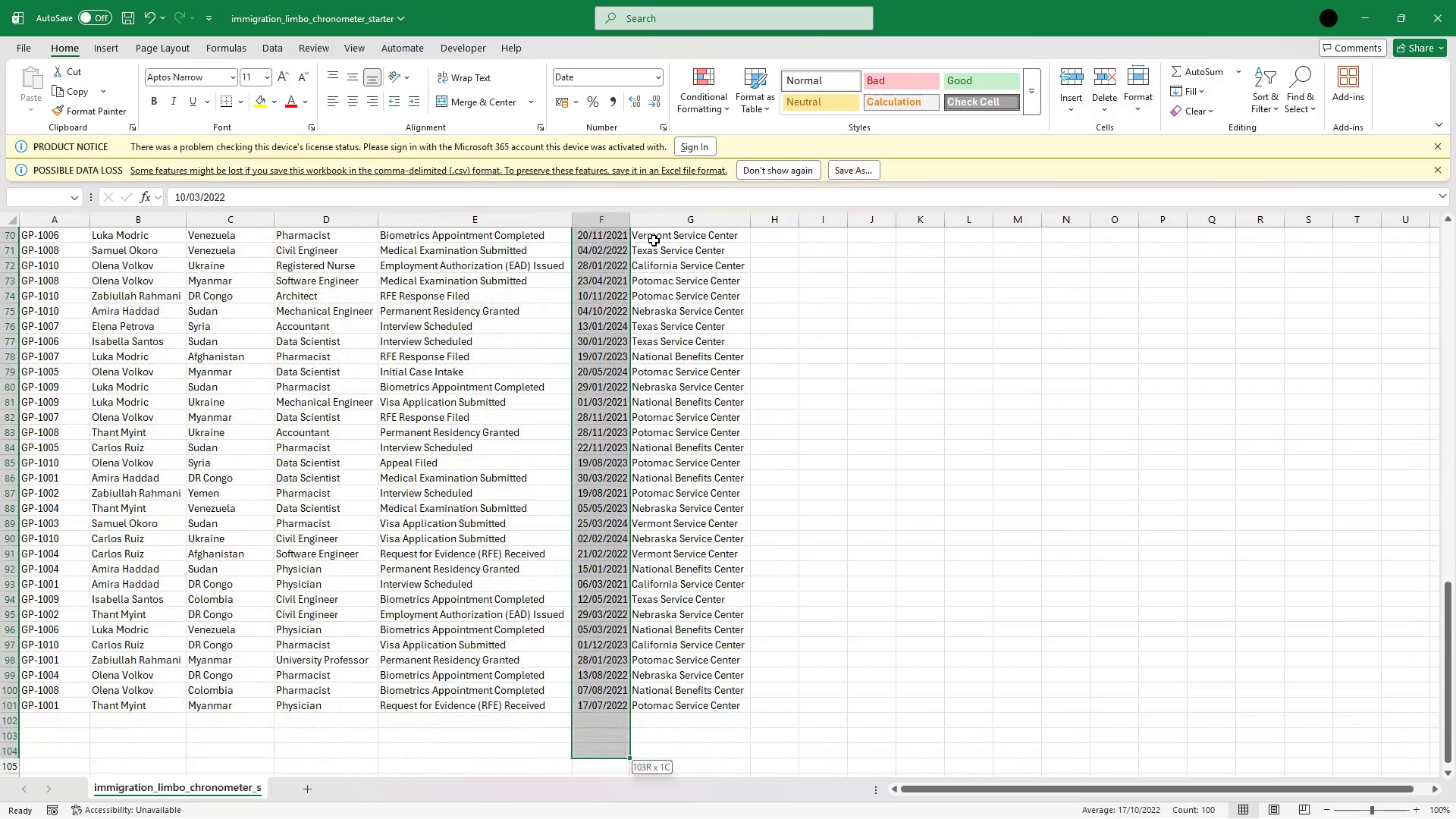 
key(Shift+ArrowUp)
 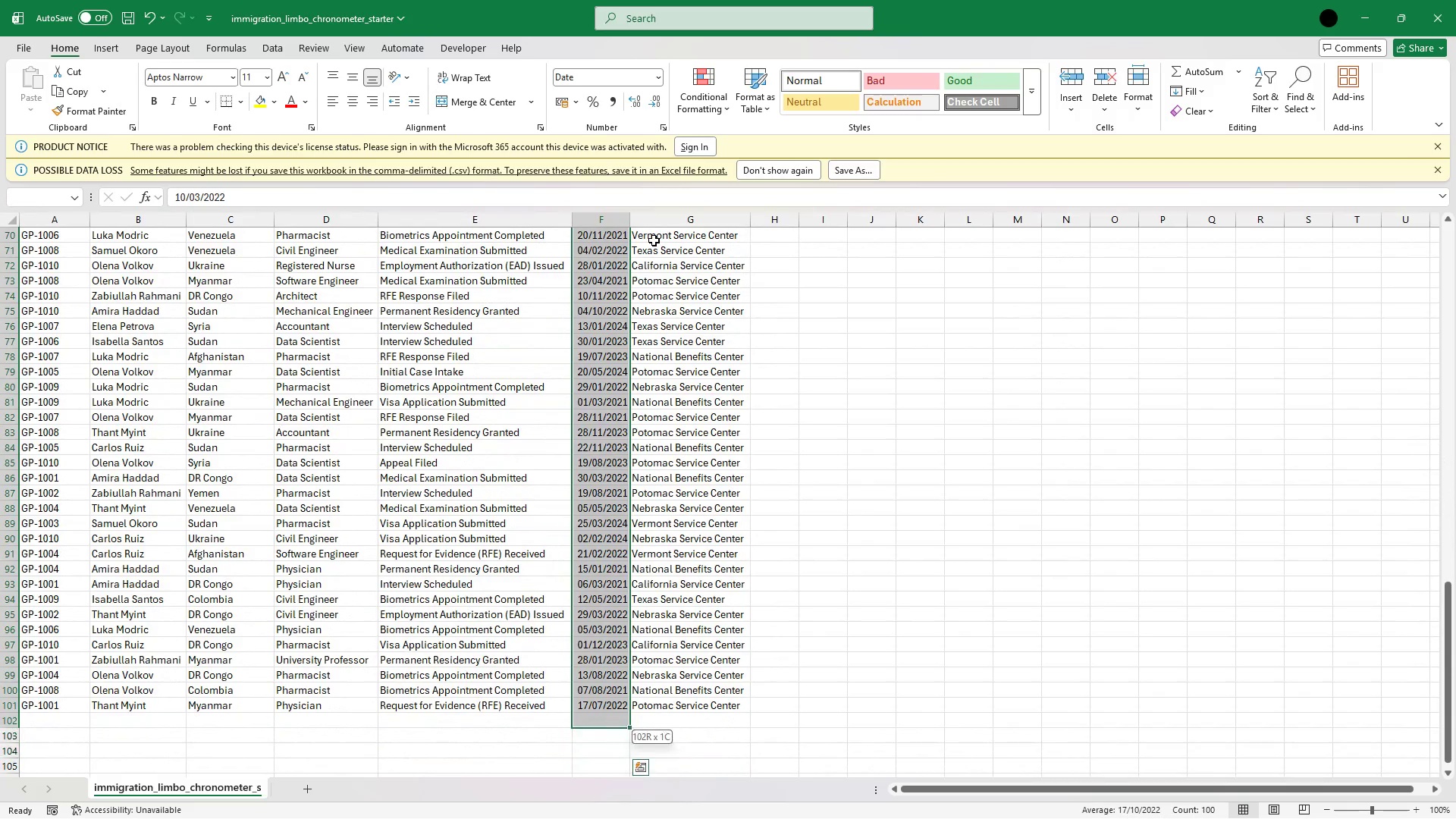 
key(Shift+ArrowUp)
 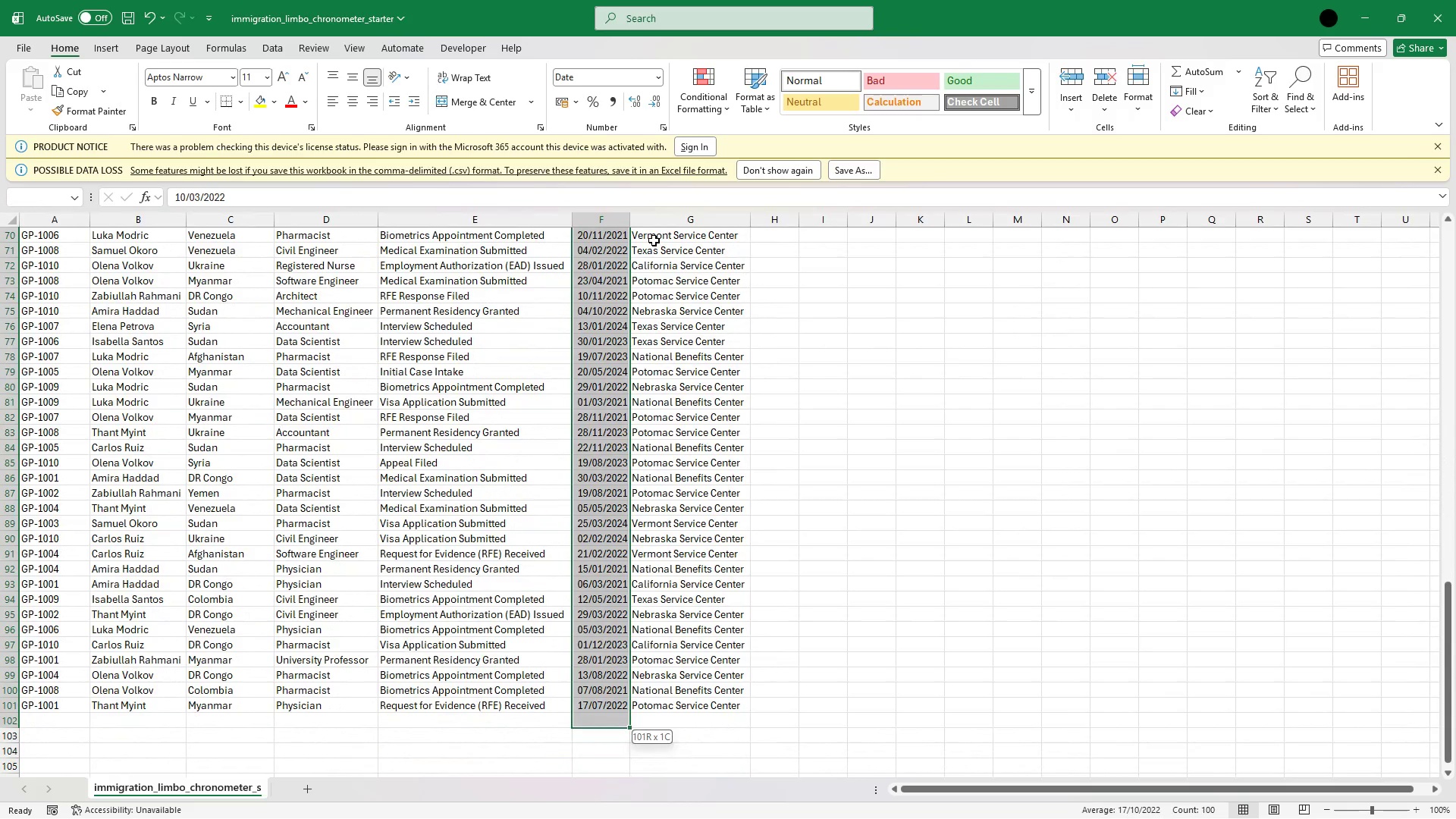 
key(Shift+ArrowUp)
 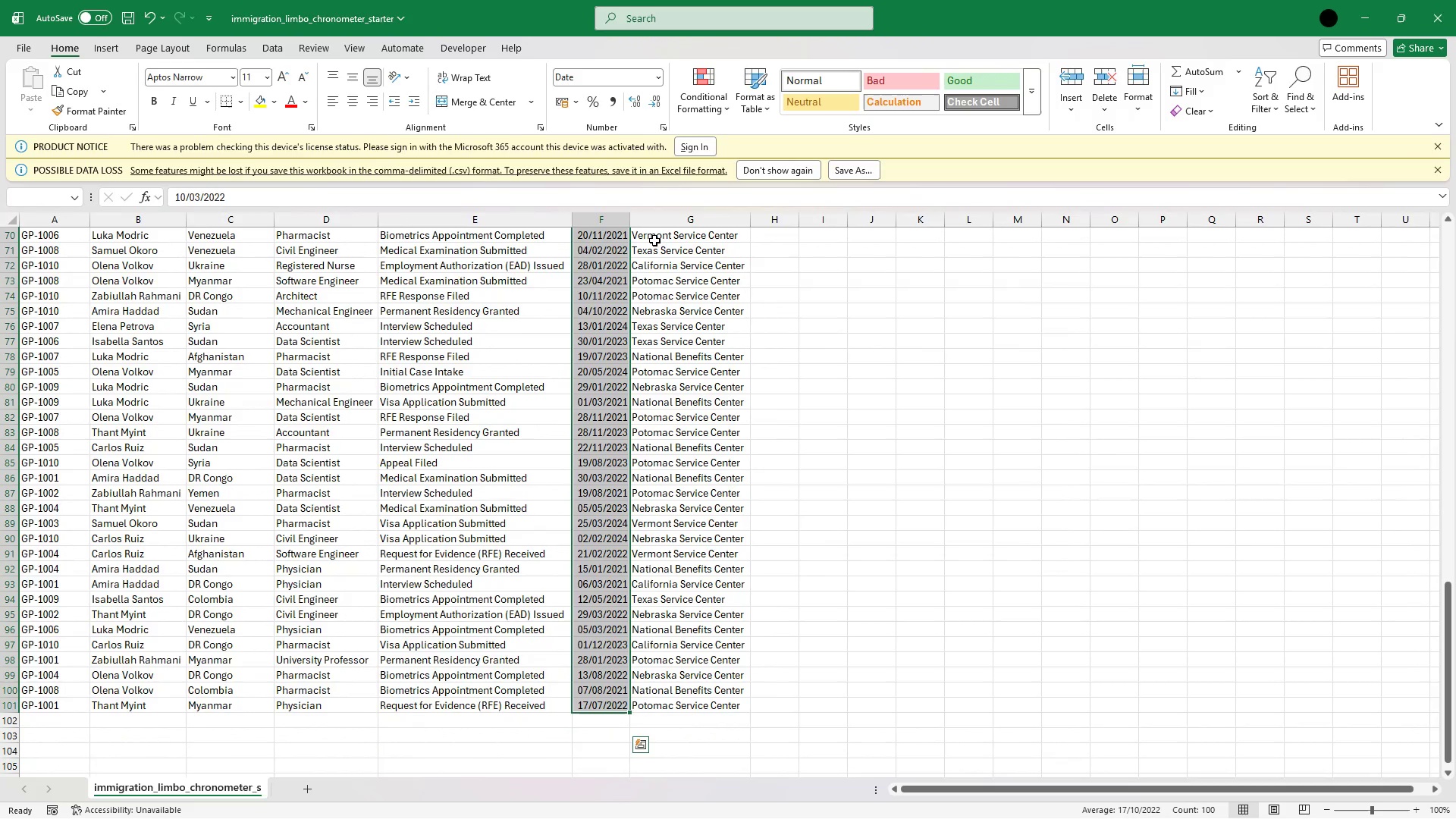 
key(Control+ControlLeft)
 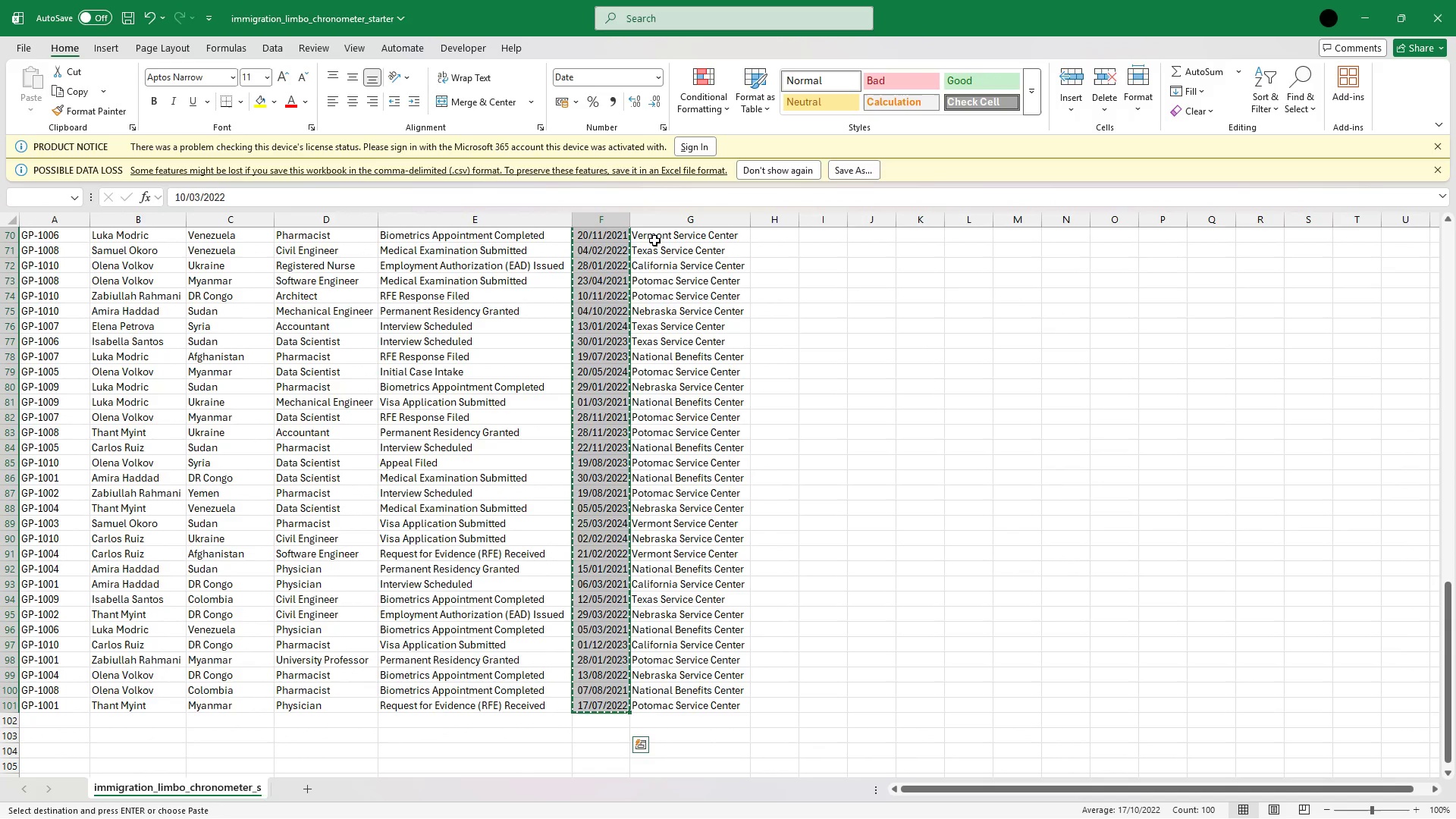 
key(Control+C)
 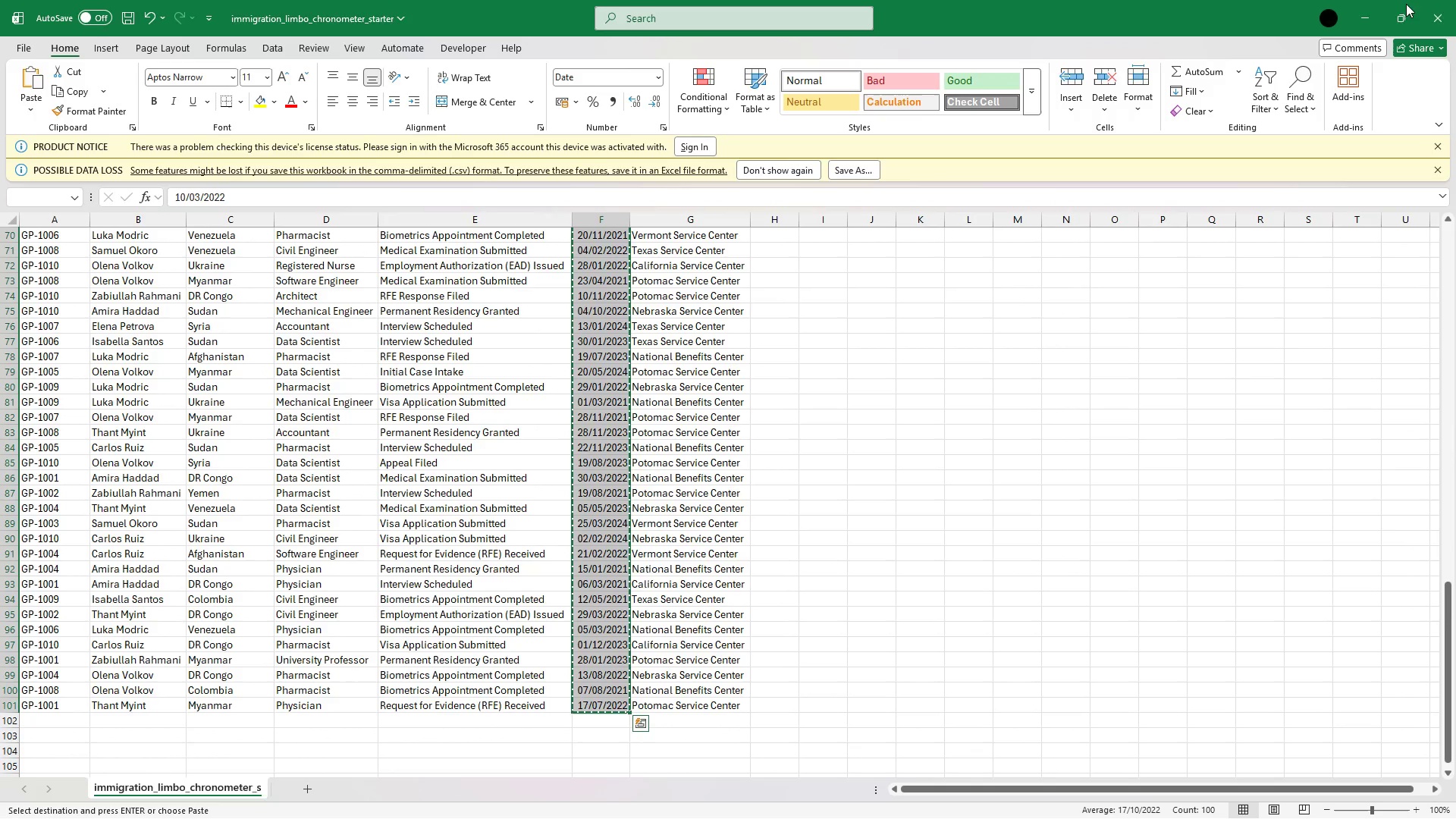 
left_click([1379, 27])
 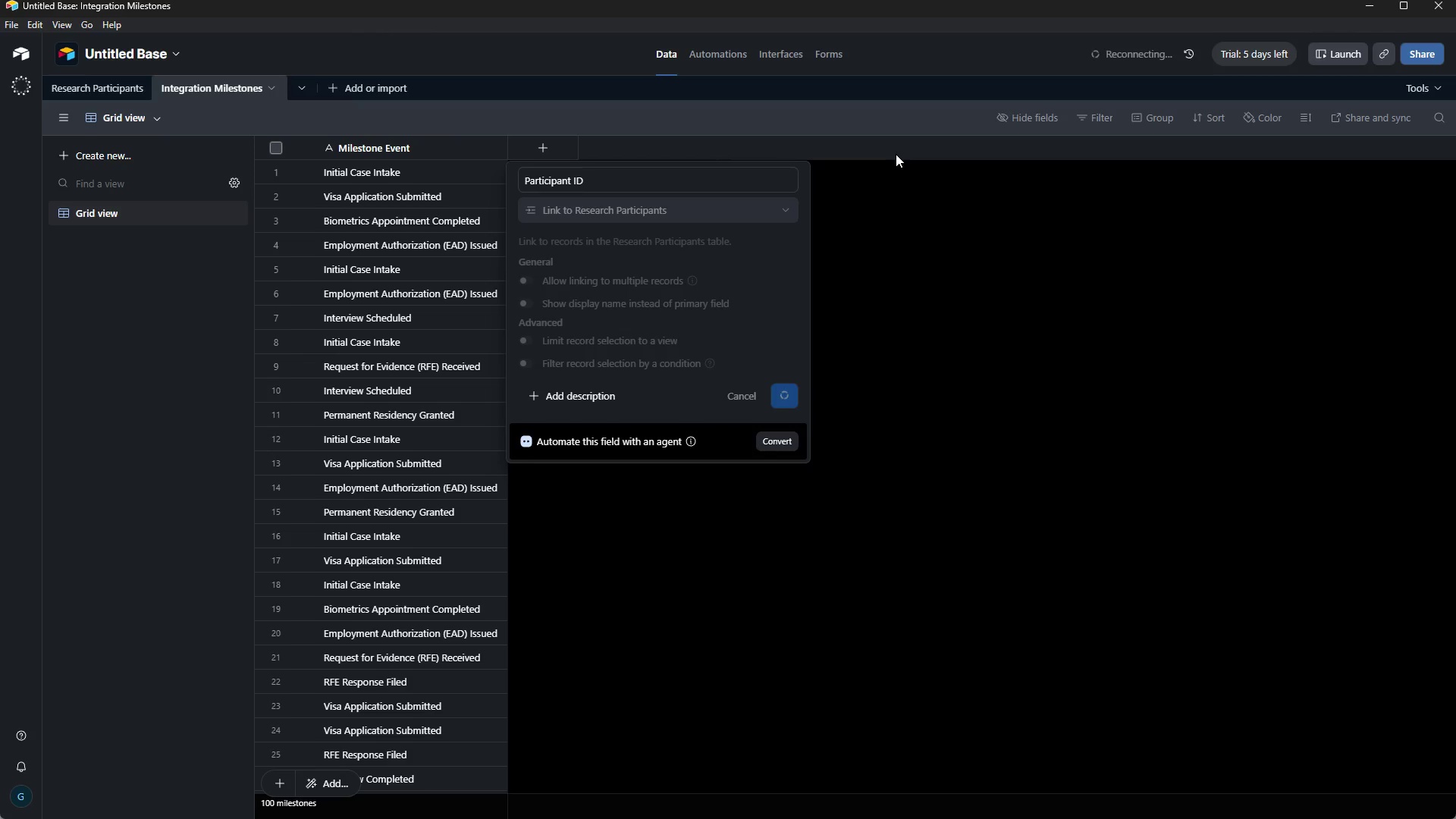 
wait(8.38)
 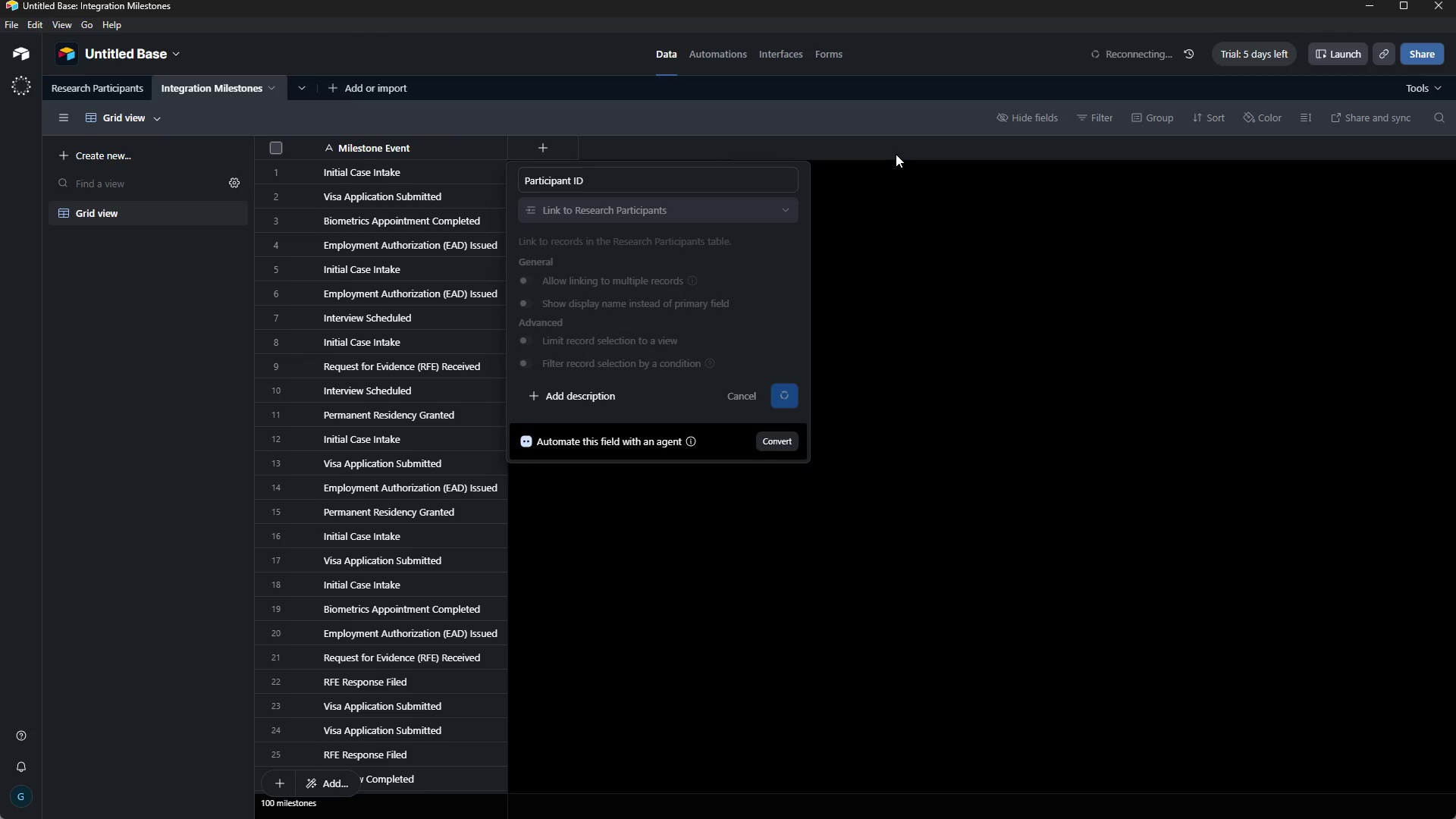 
left_click([971, 808])
 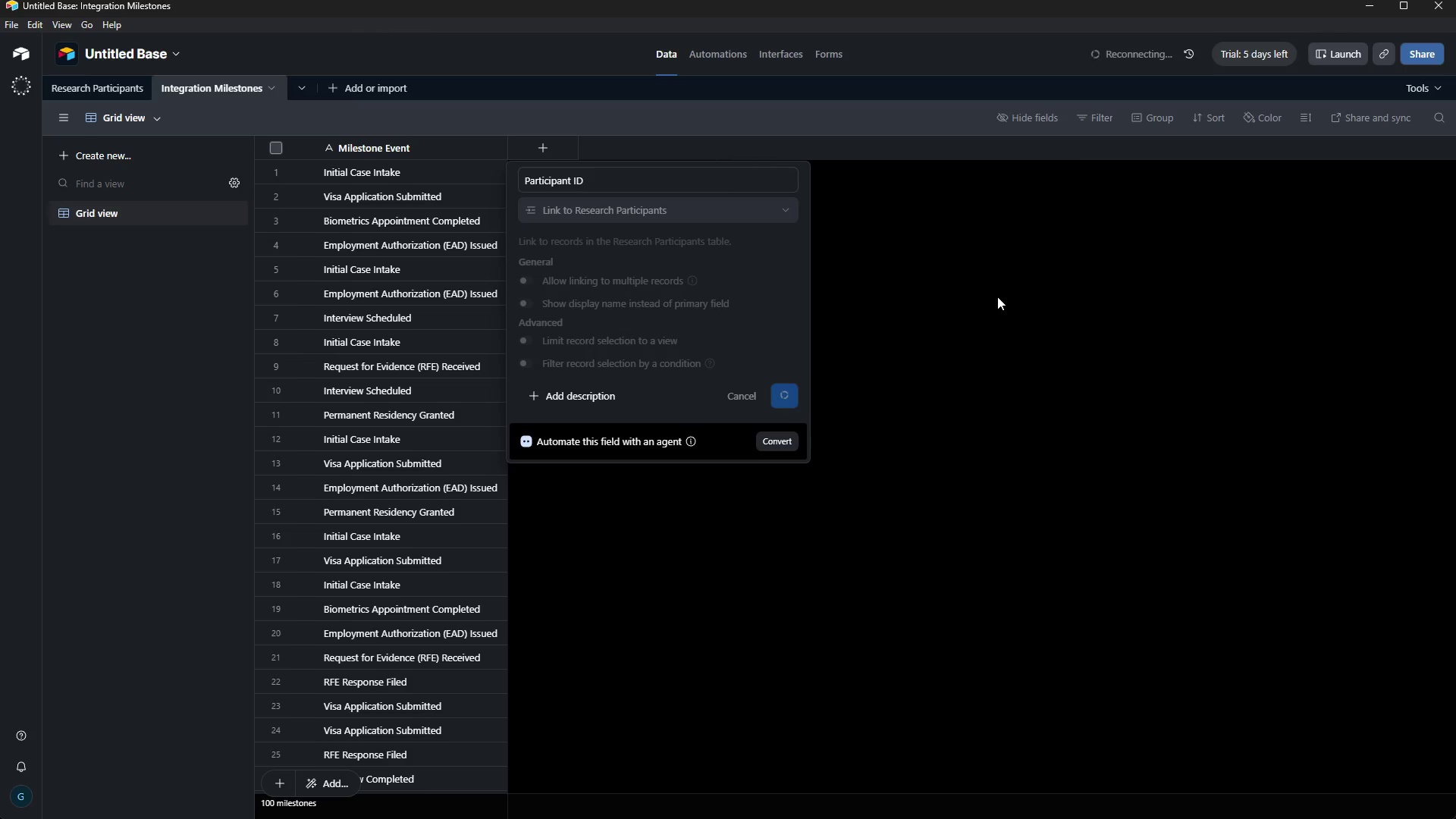 
wait(150.33)
 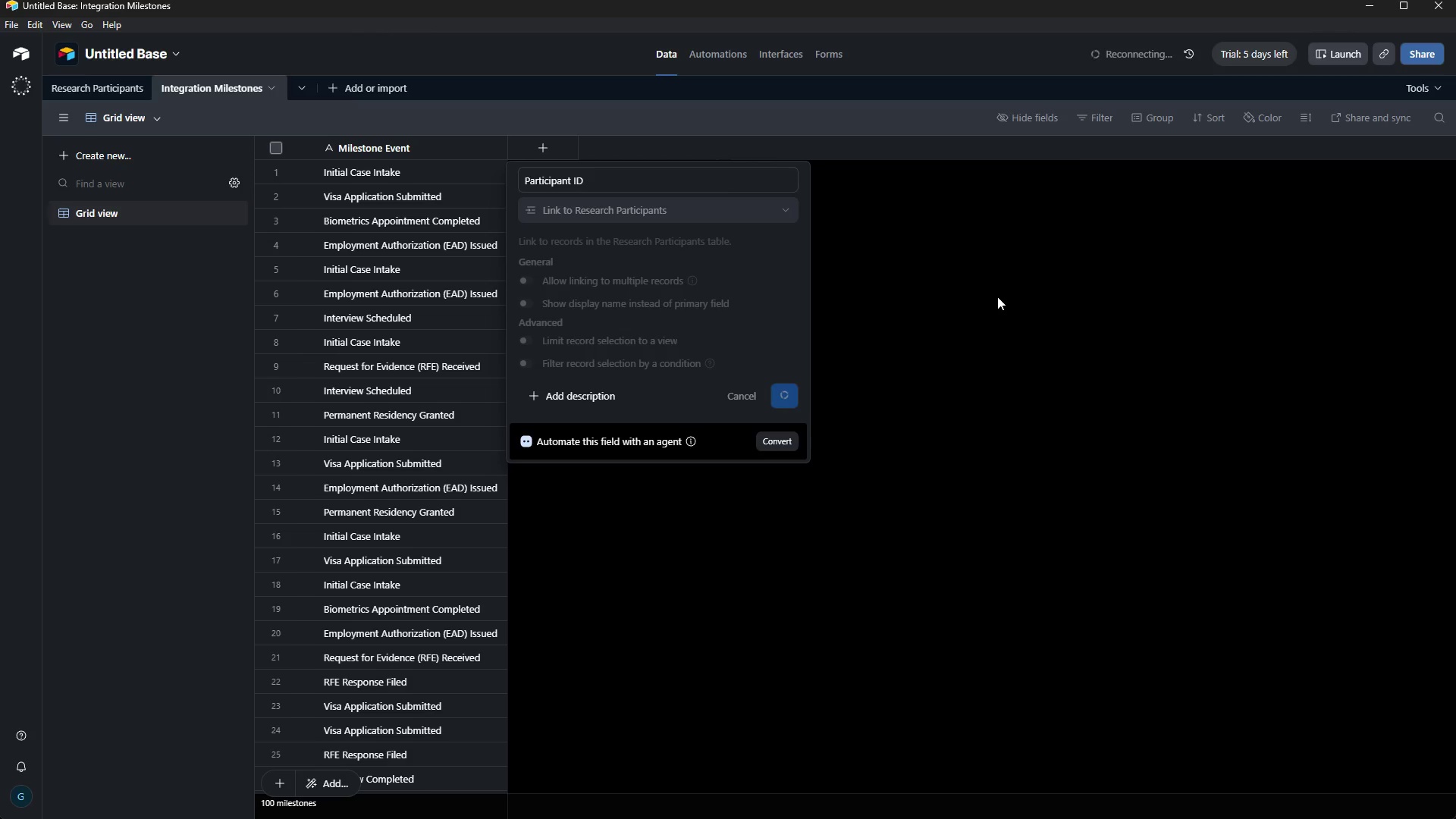 
left_click([1345, 810])
 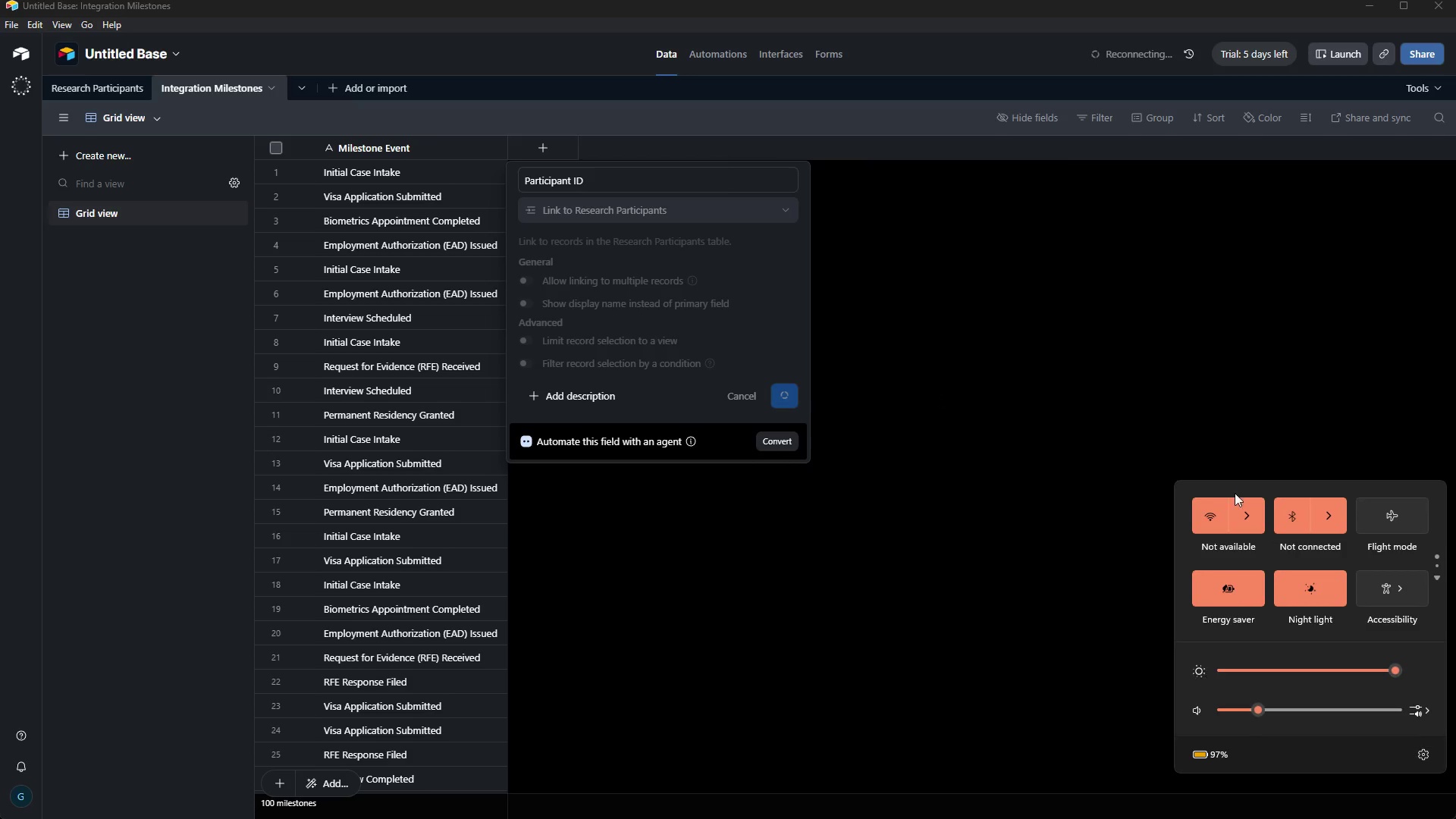 
left_click([1241, 532])
 